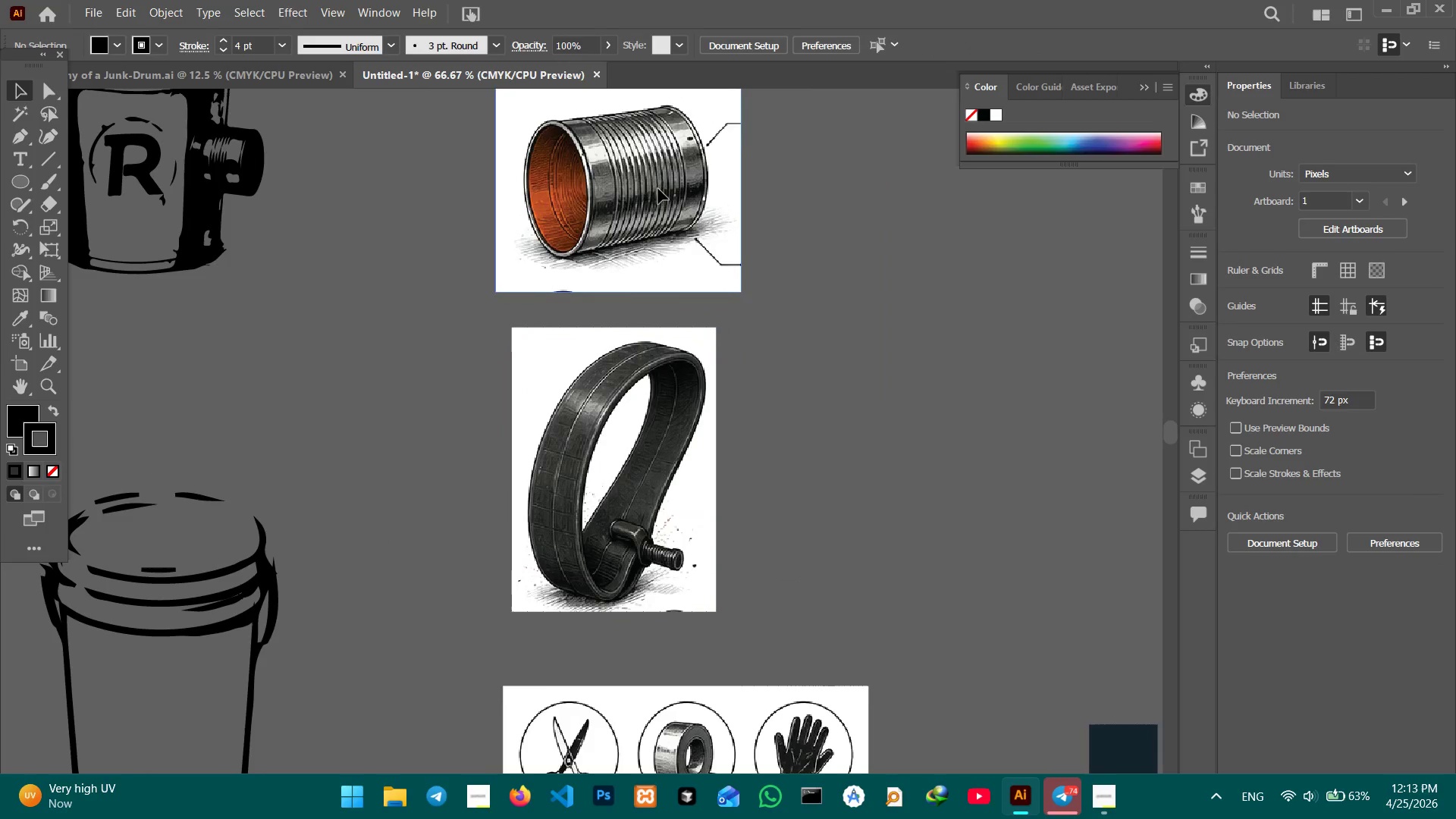 
left_click([658, 189])
 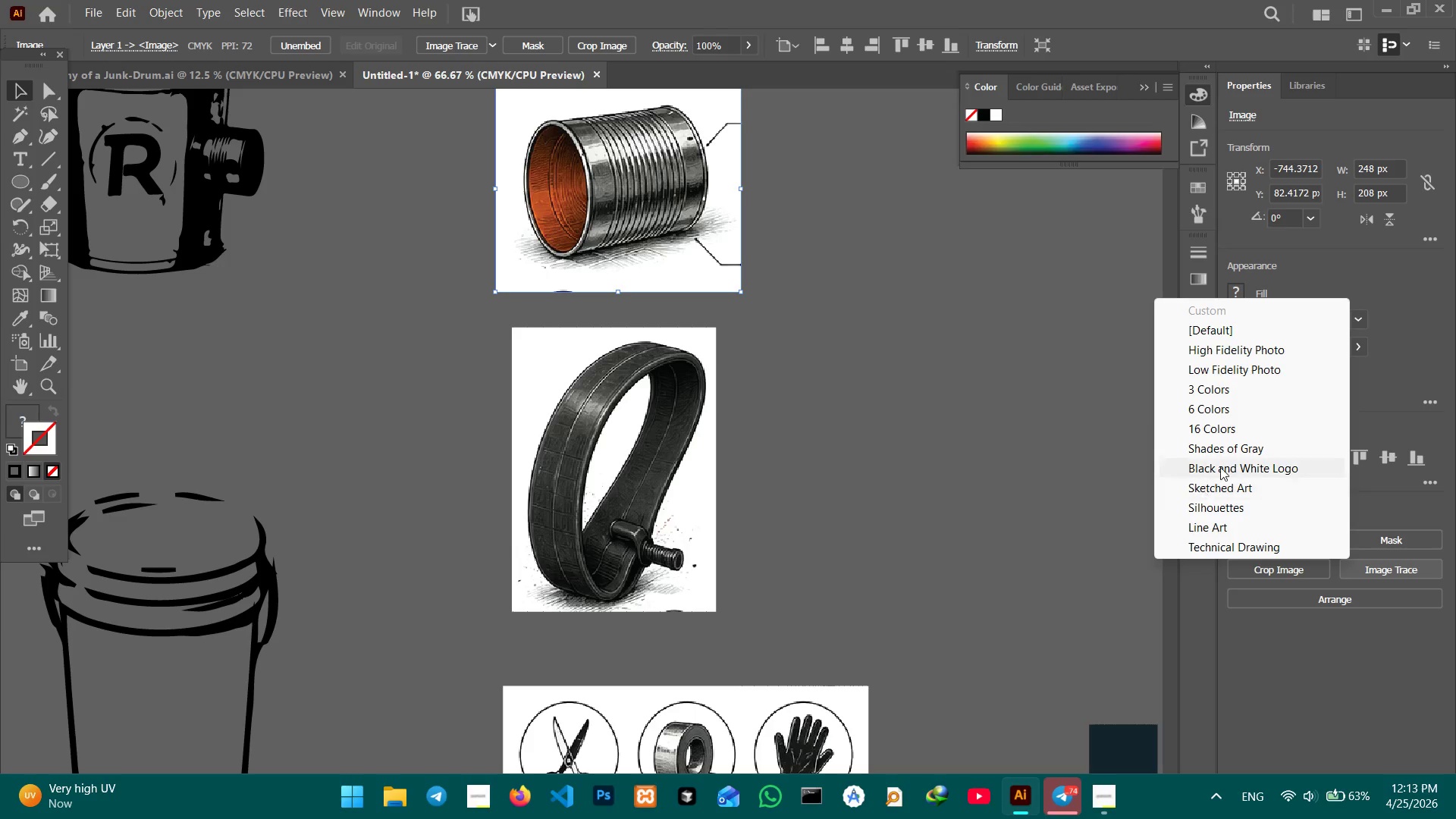 
left_click([1229, 488])
 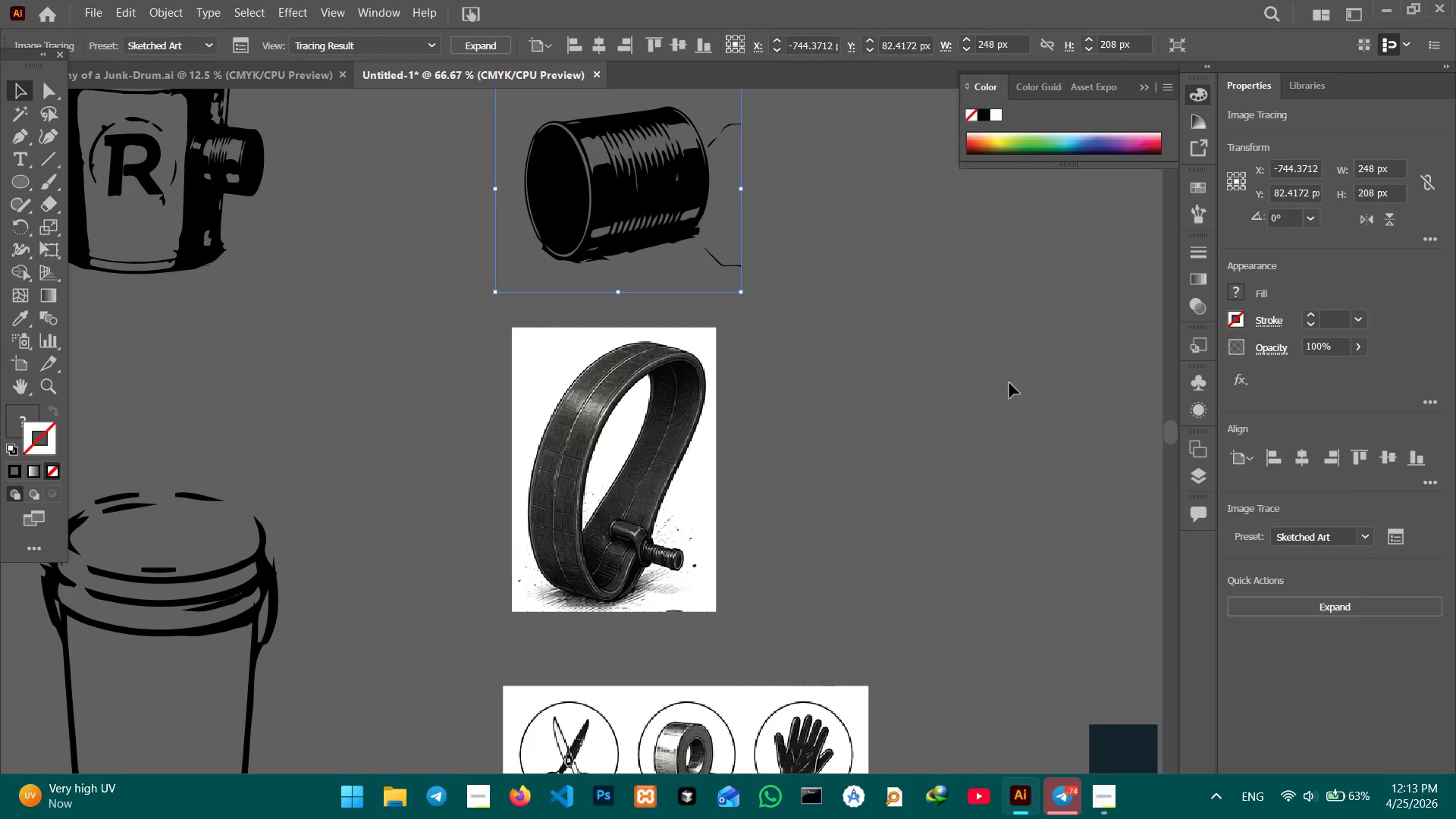 
hold_key(key=Space, duration=0.5)
 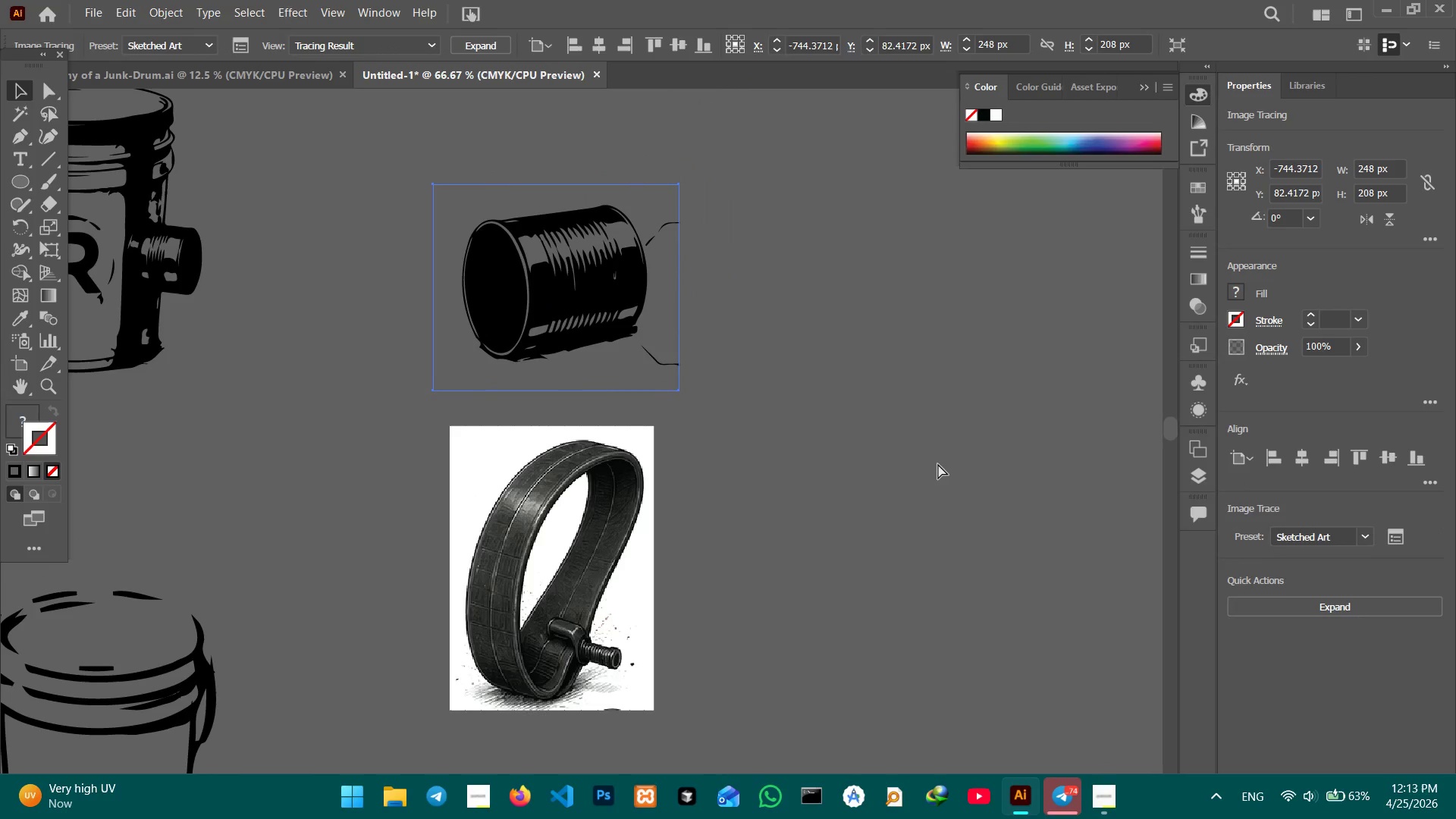 
left_click_drag(start_coordinate=[1010, 382], to_coordinate=[945, 479])
 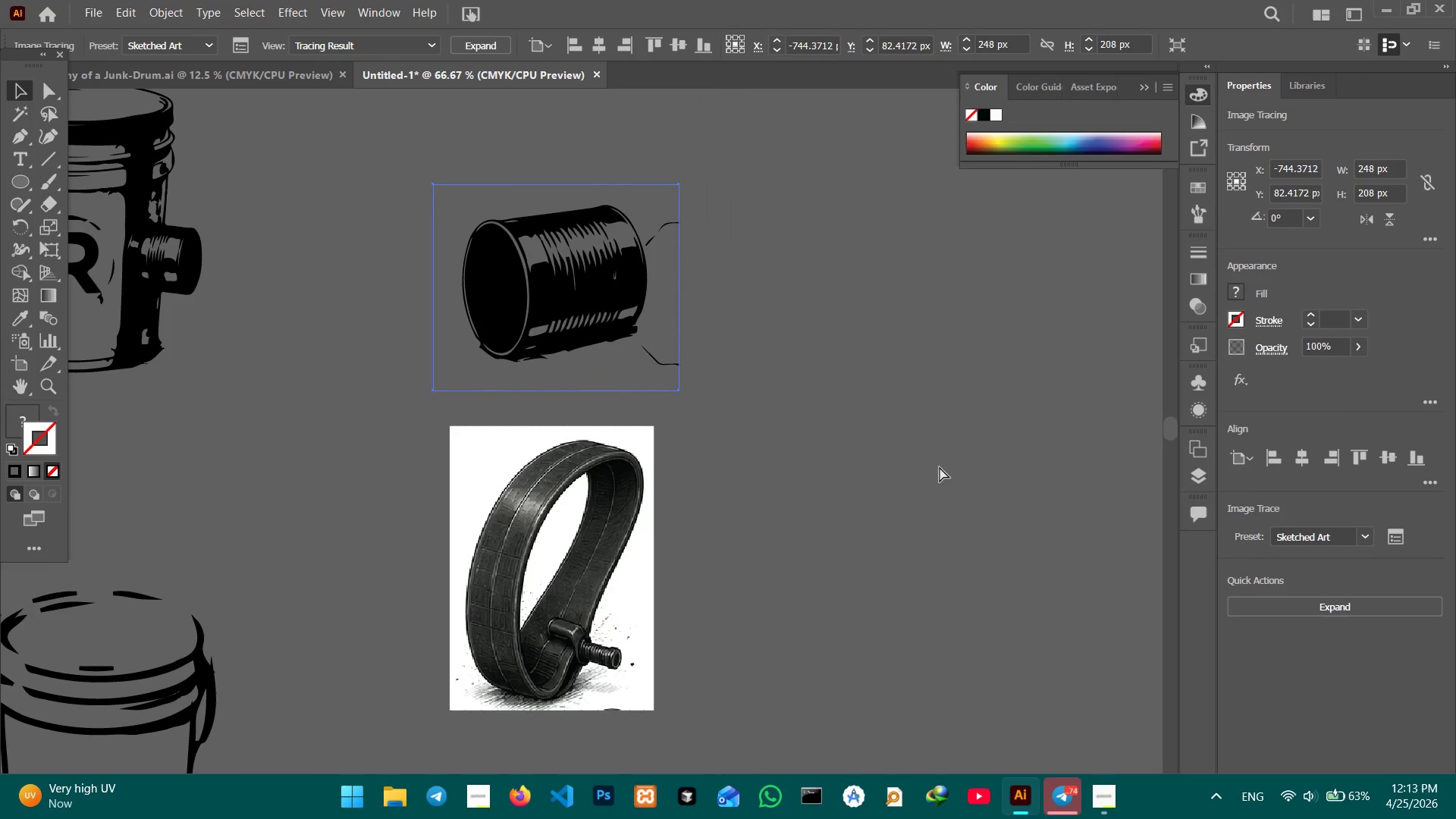 
key(Control+Z)
 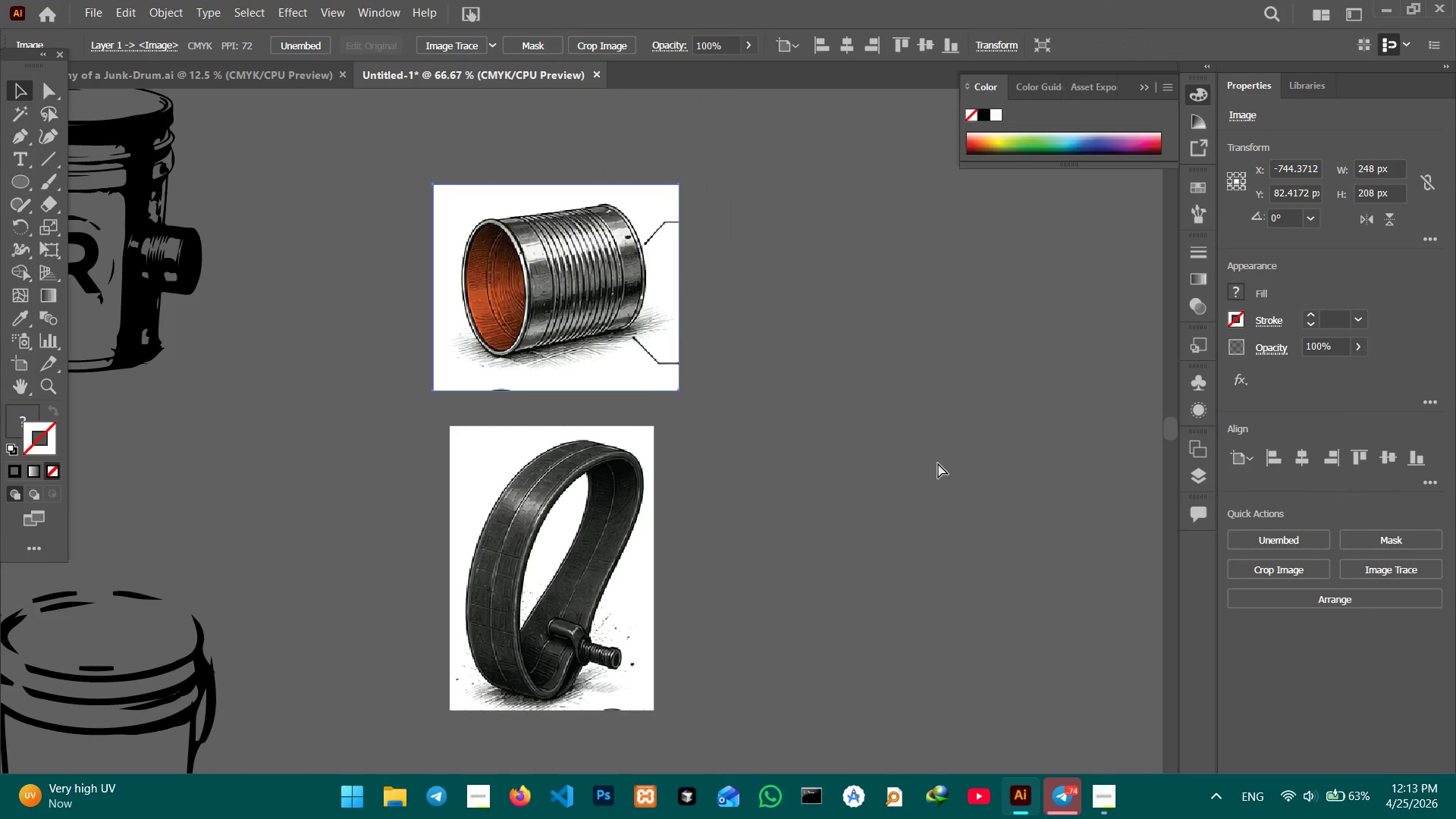 
key(Control+C)
 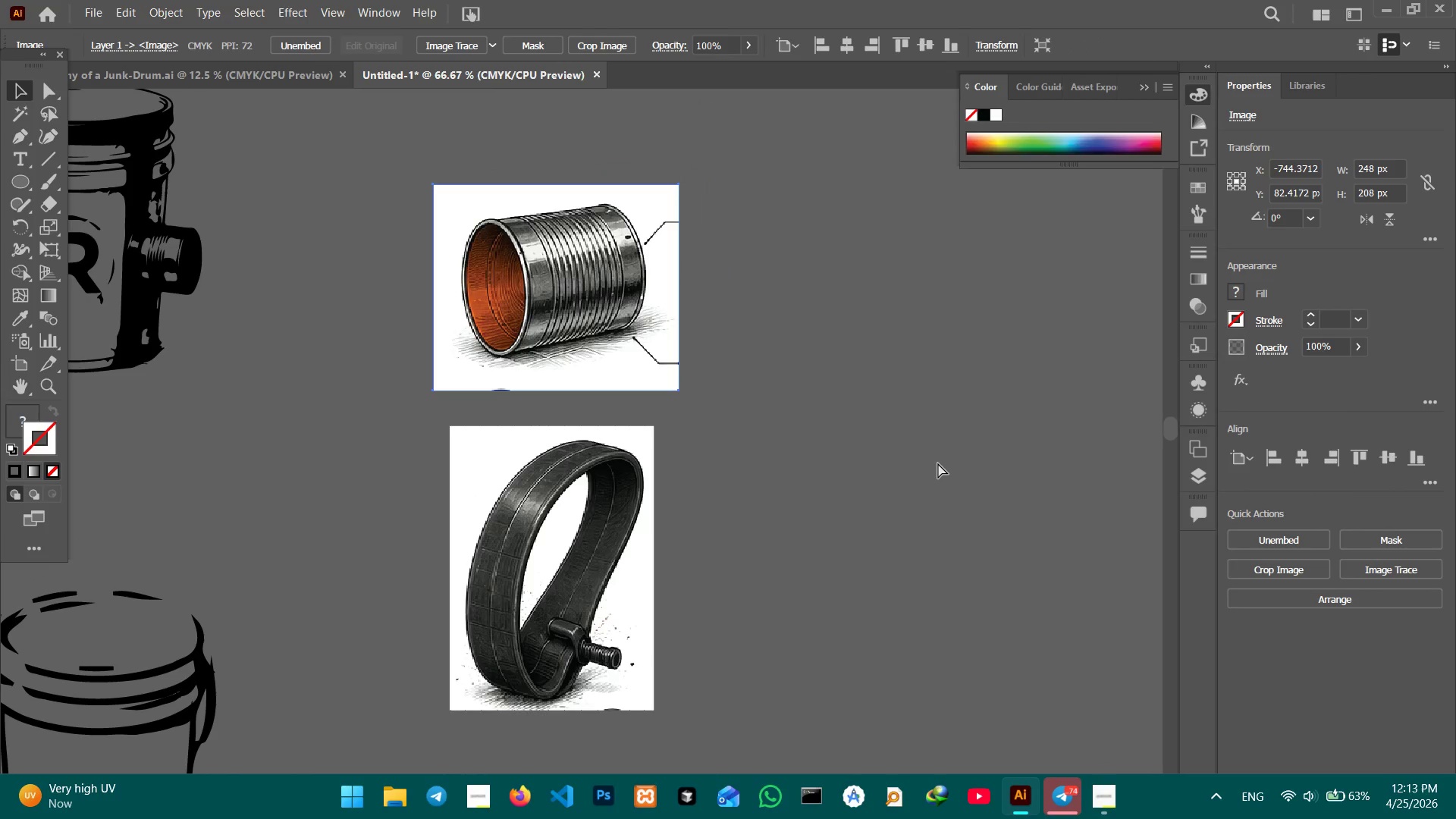 
key(Control+V)
 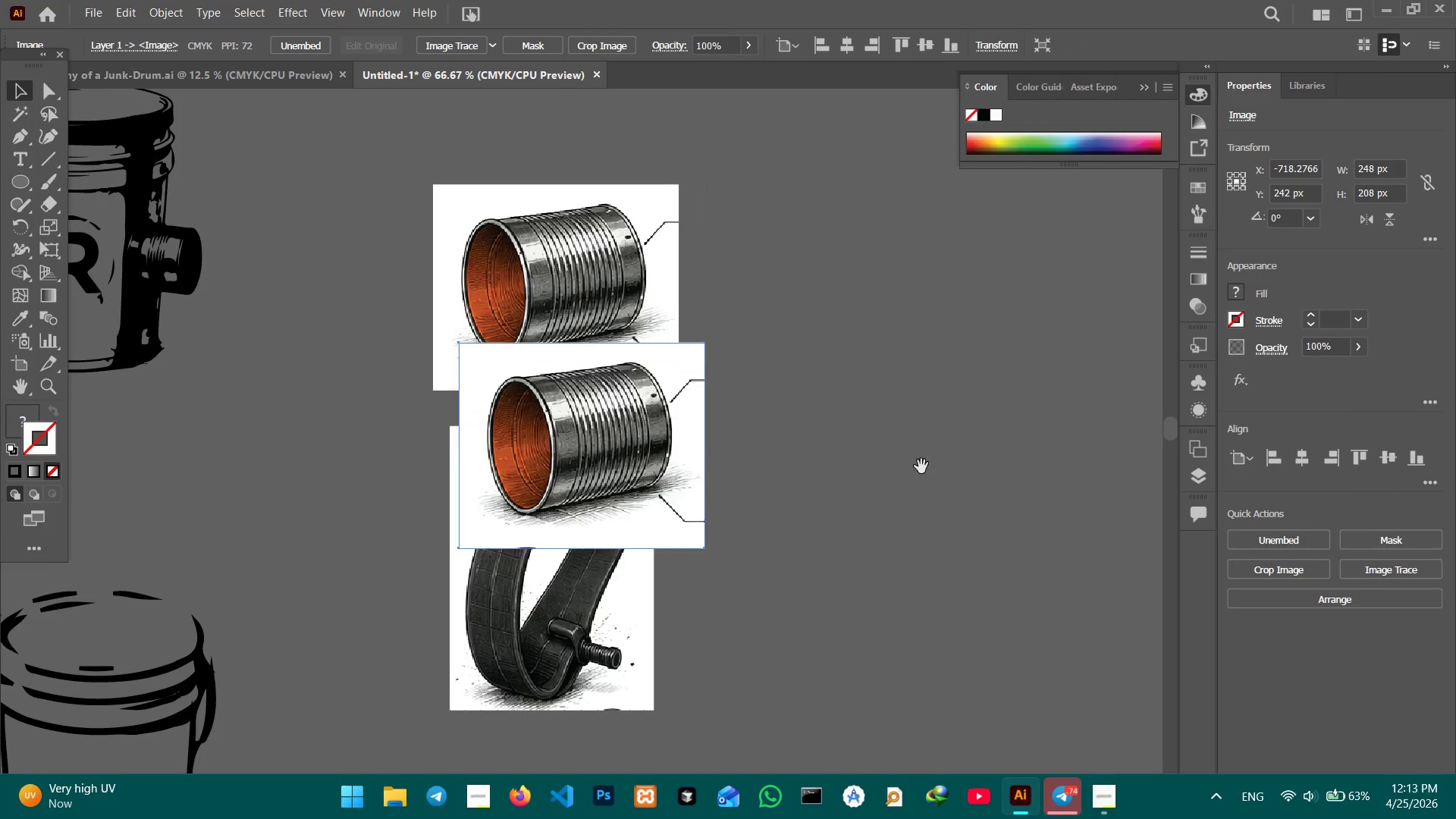 
hold_key(key=Space, duration=0.38)
 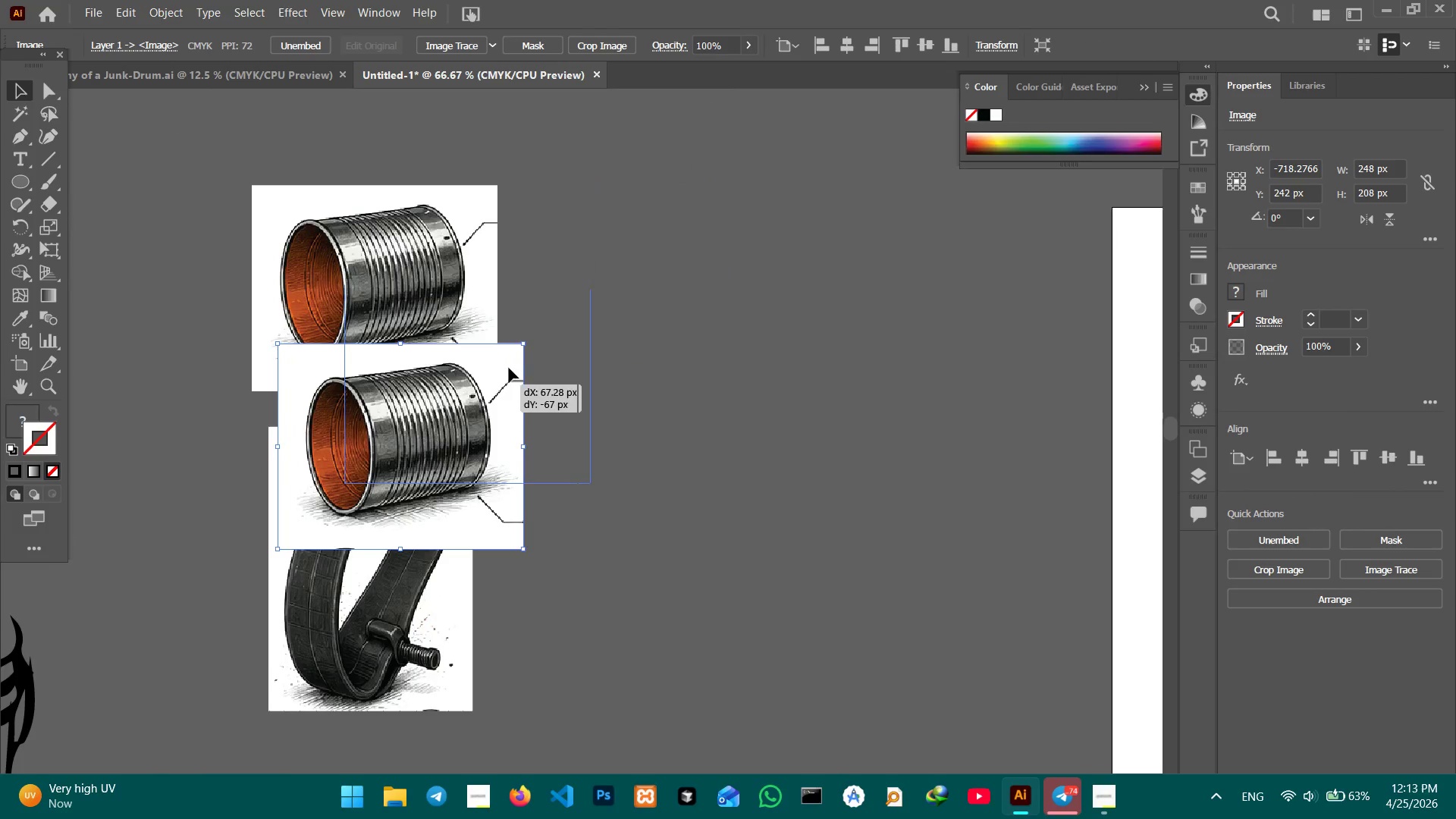 
left_click_drag(start_coordinate=[917, 466], to_coordinate=[736, 467])
 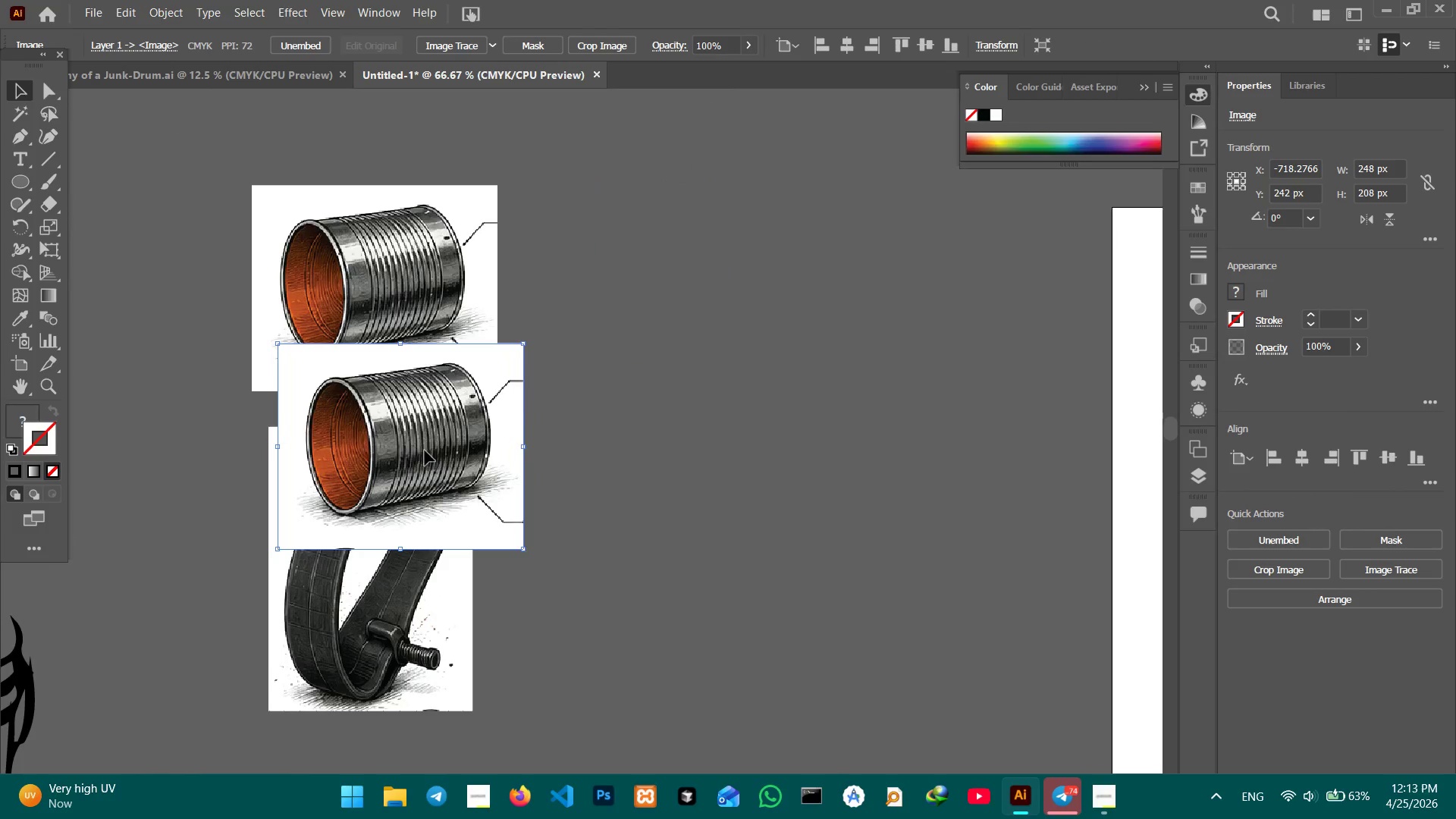 
left_click_drag(start_coordinate=[423, 450], to_coordinate=[564, 290])
 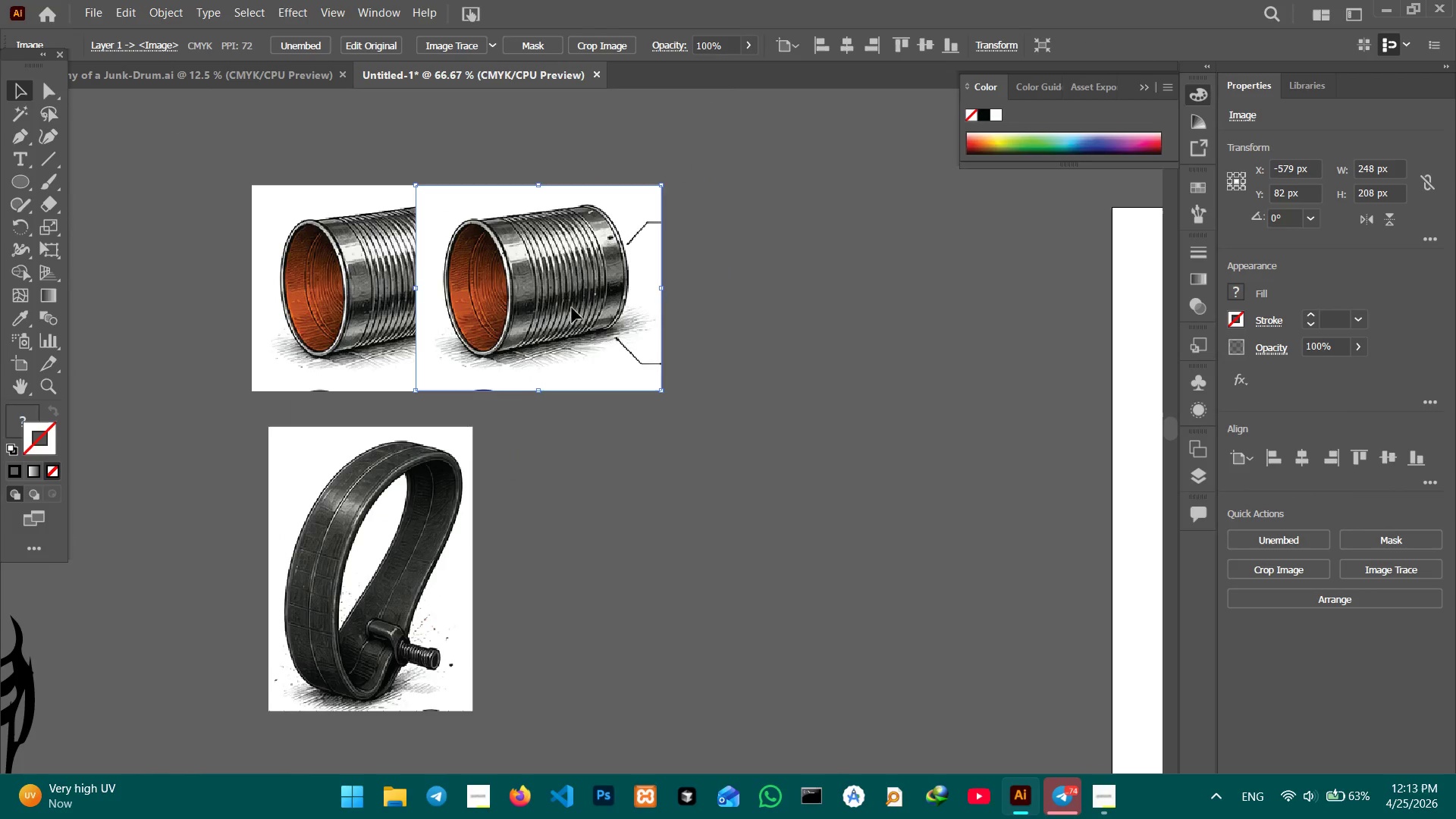 
left_click_drag(start_coordinate=[566, 307], to_coordinate=[715, 306])
 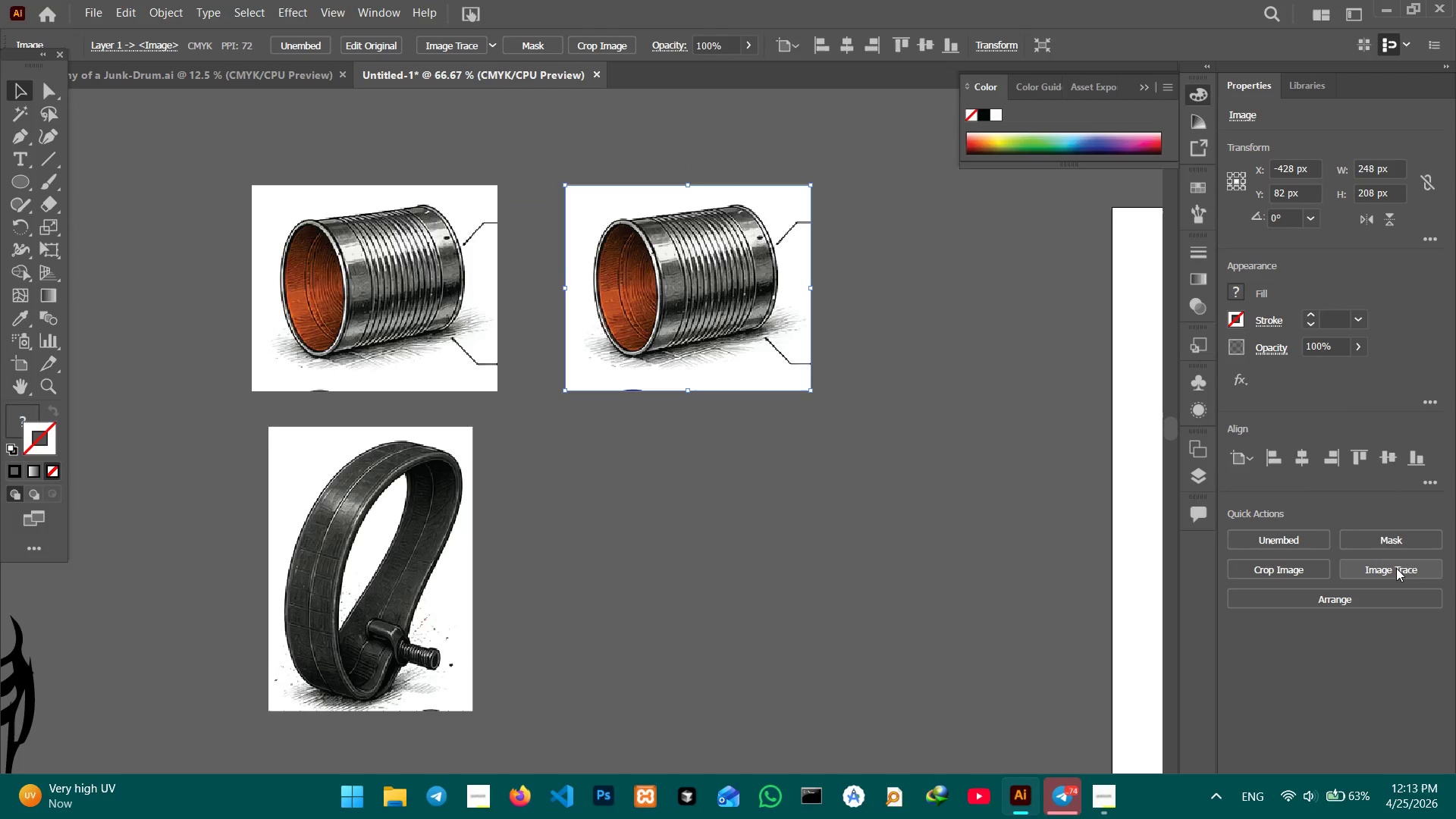 
left_click([1398, 568])
 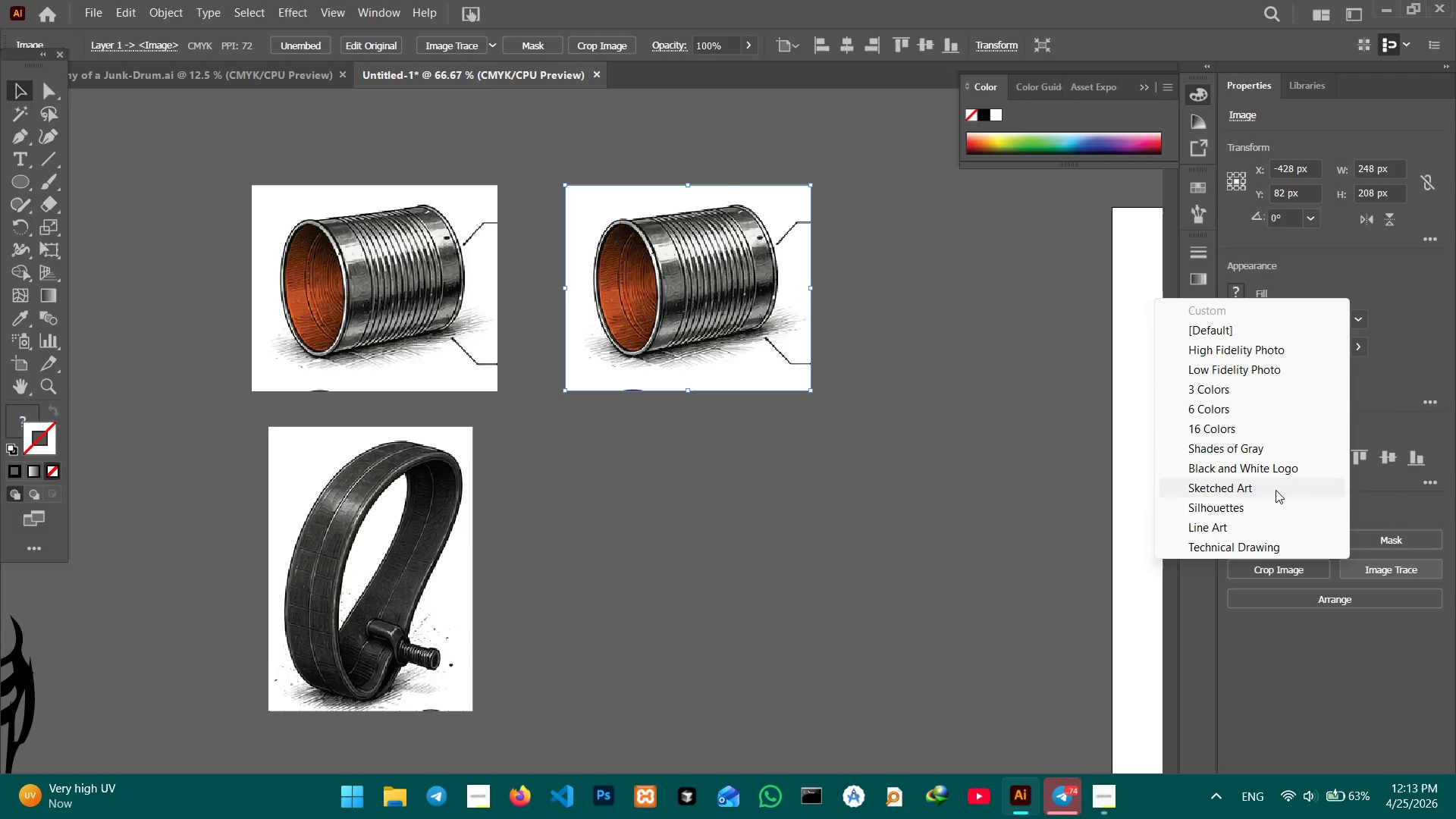 
left_click([1276, 489])
 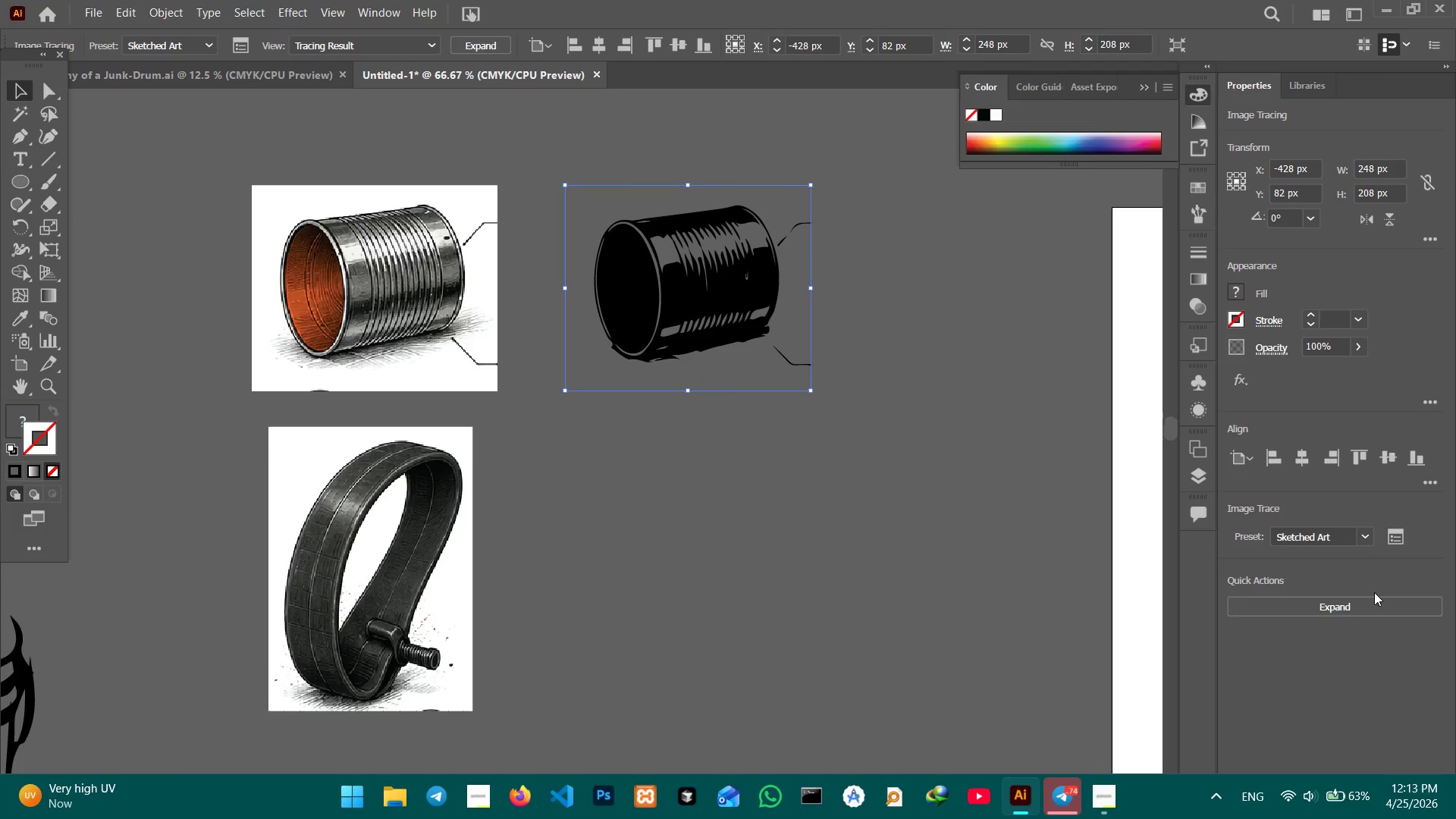 
left_click([1363, 608])
 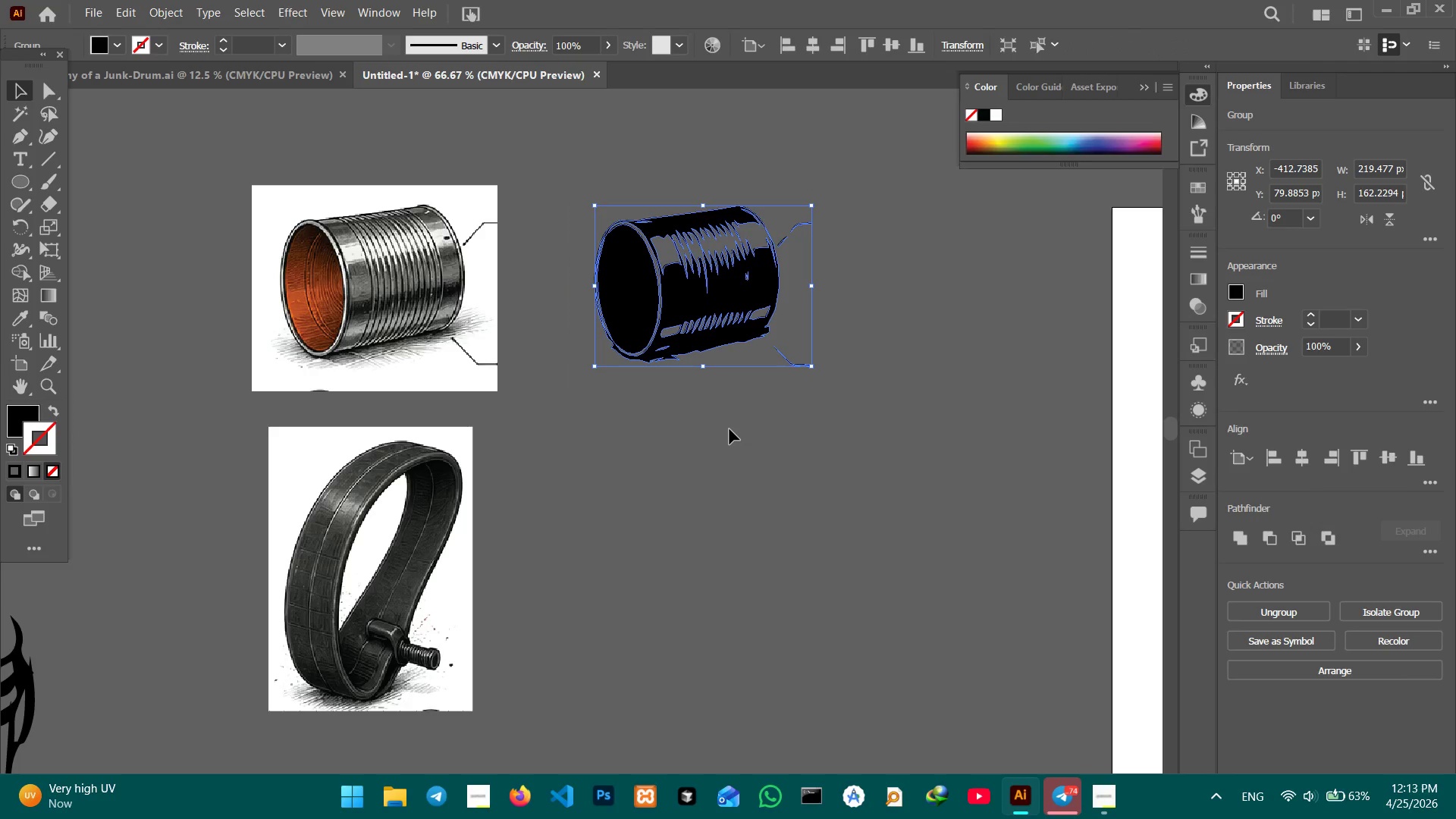 
left_click([729, 429])
 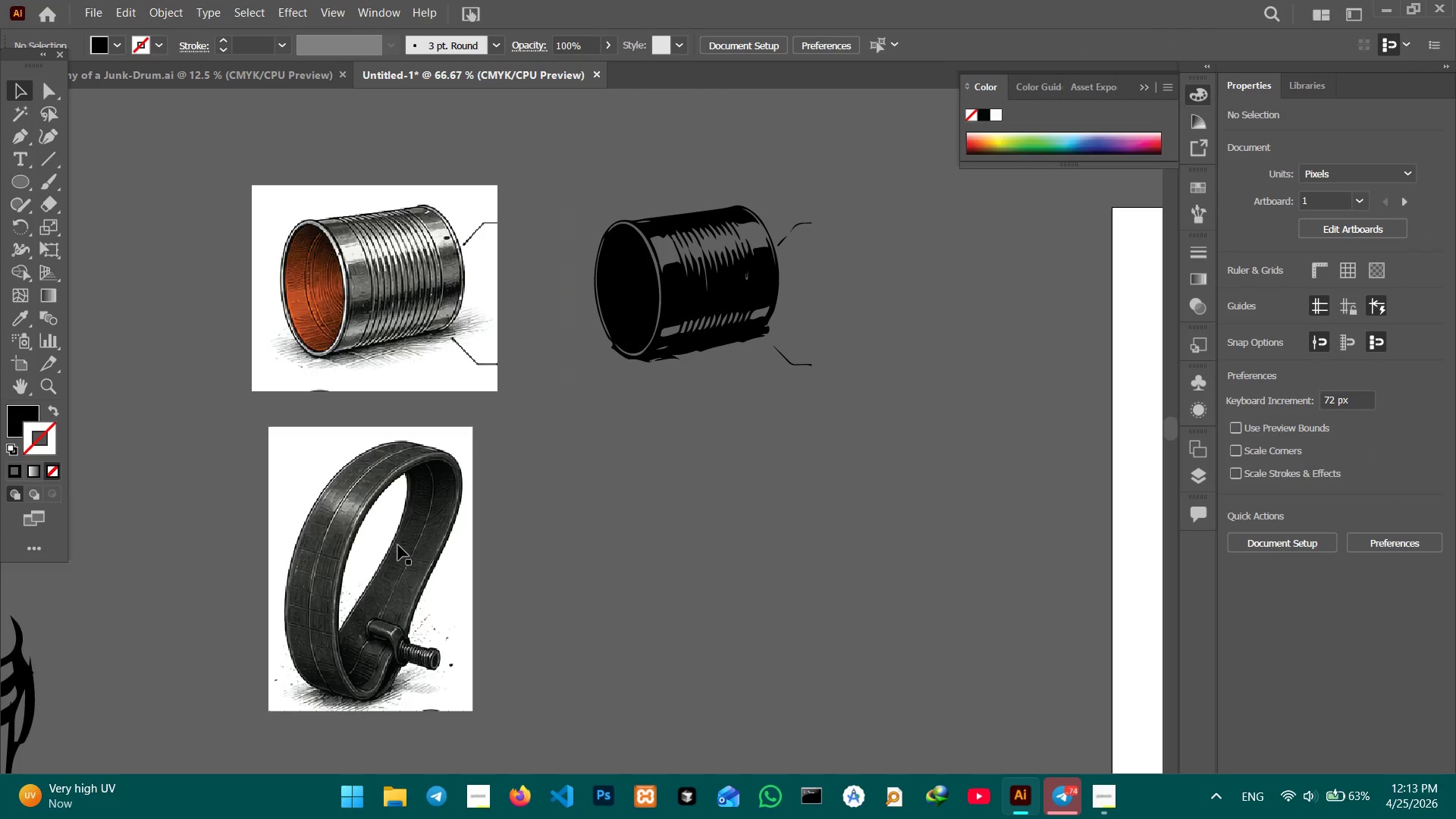 
left_click([398, 545])
 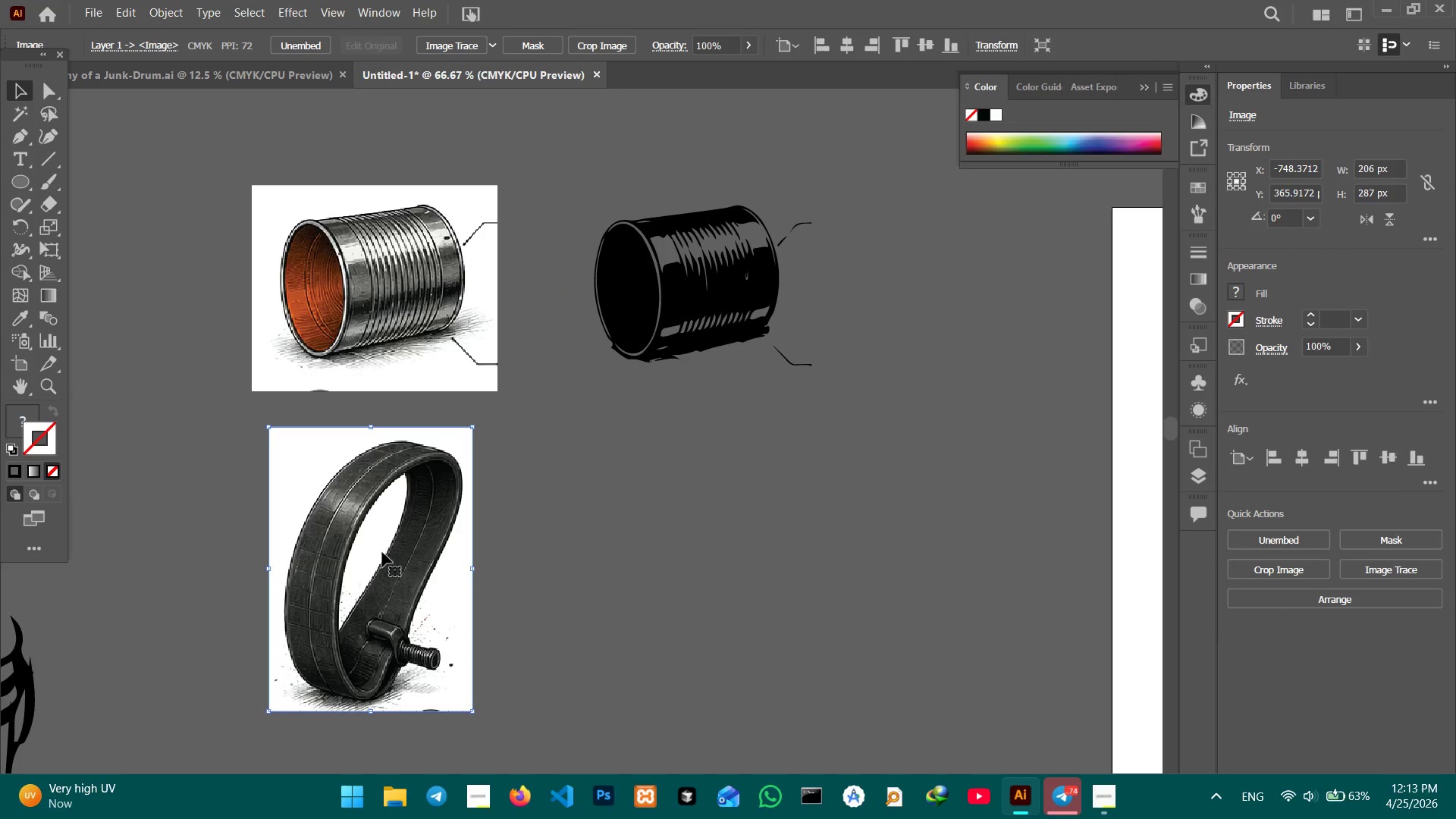 
key(Control+C)
 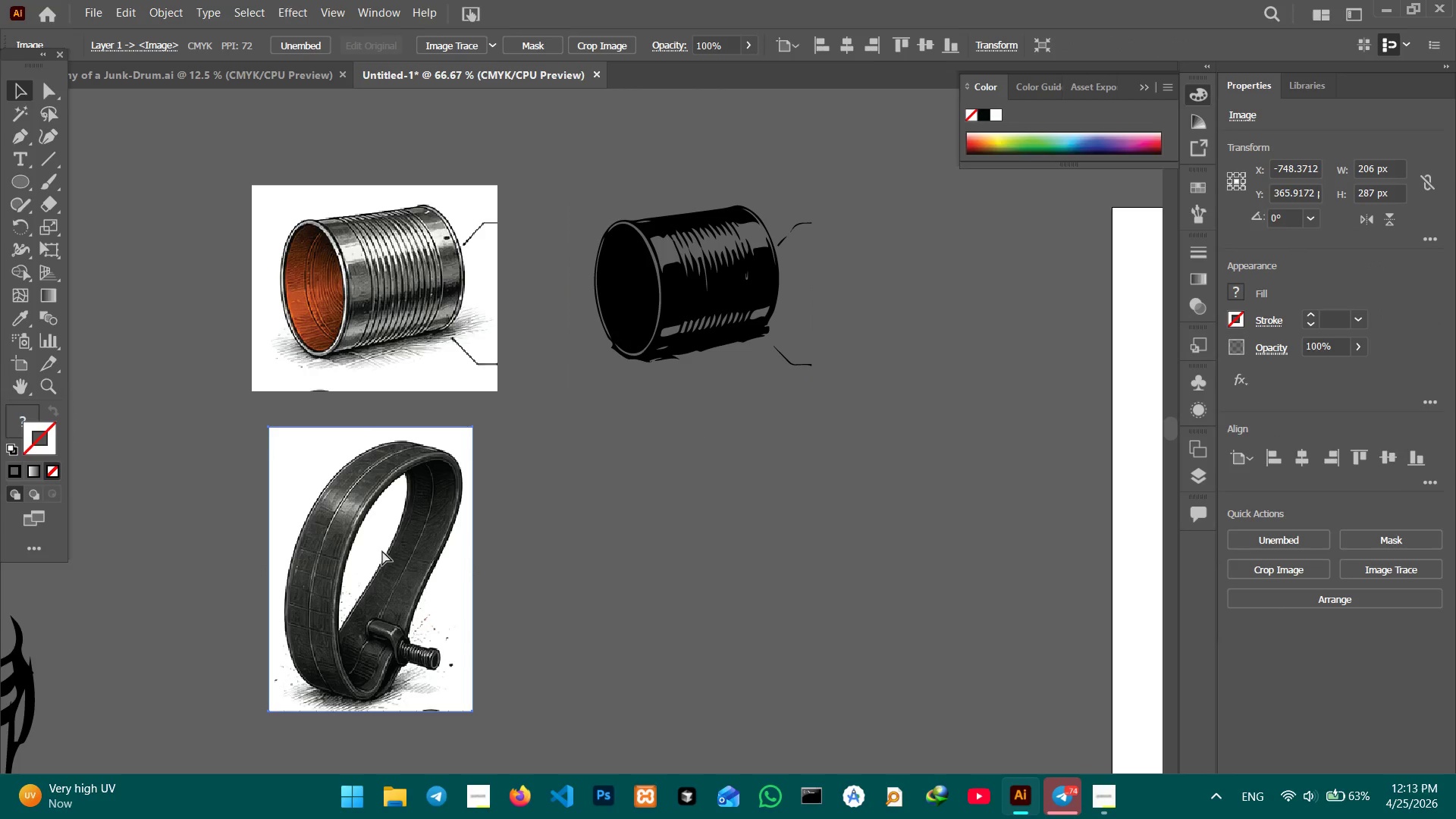 
key(Control+V)
 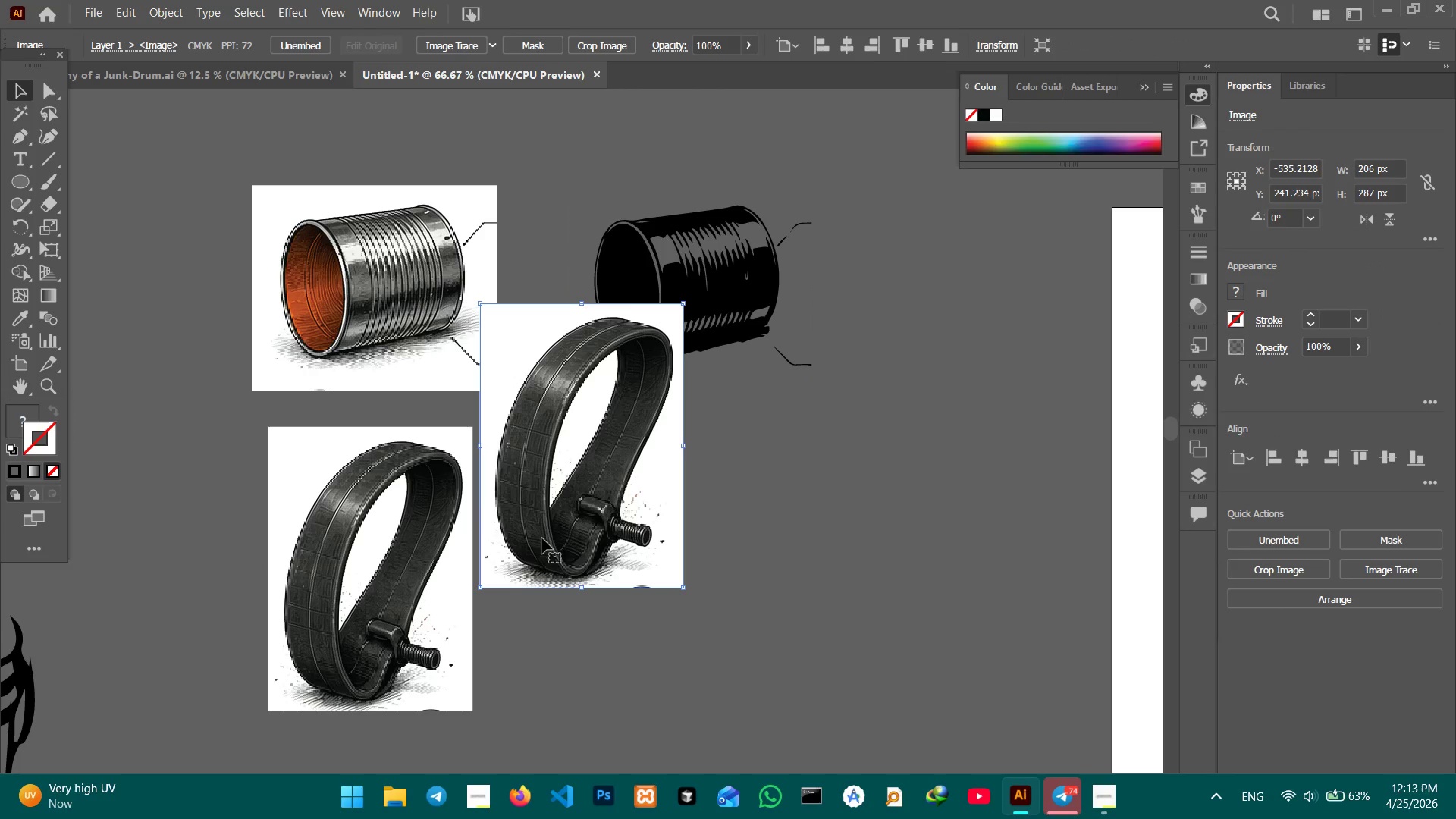 
left_click_drag(start_coordinate=[543, 538], to_coordinate=[632, 656])
 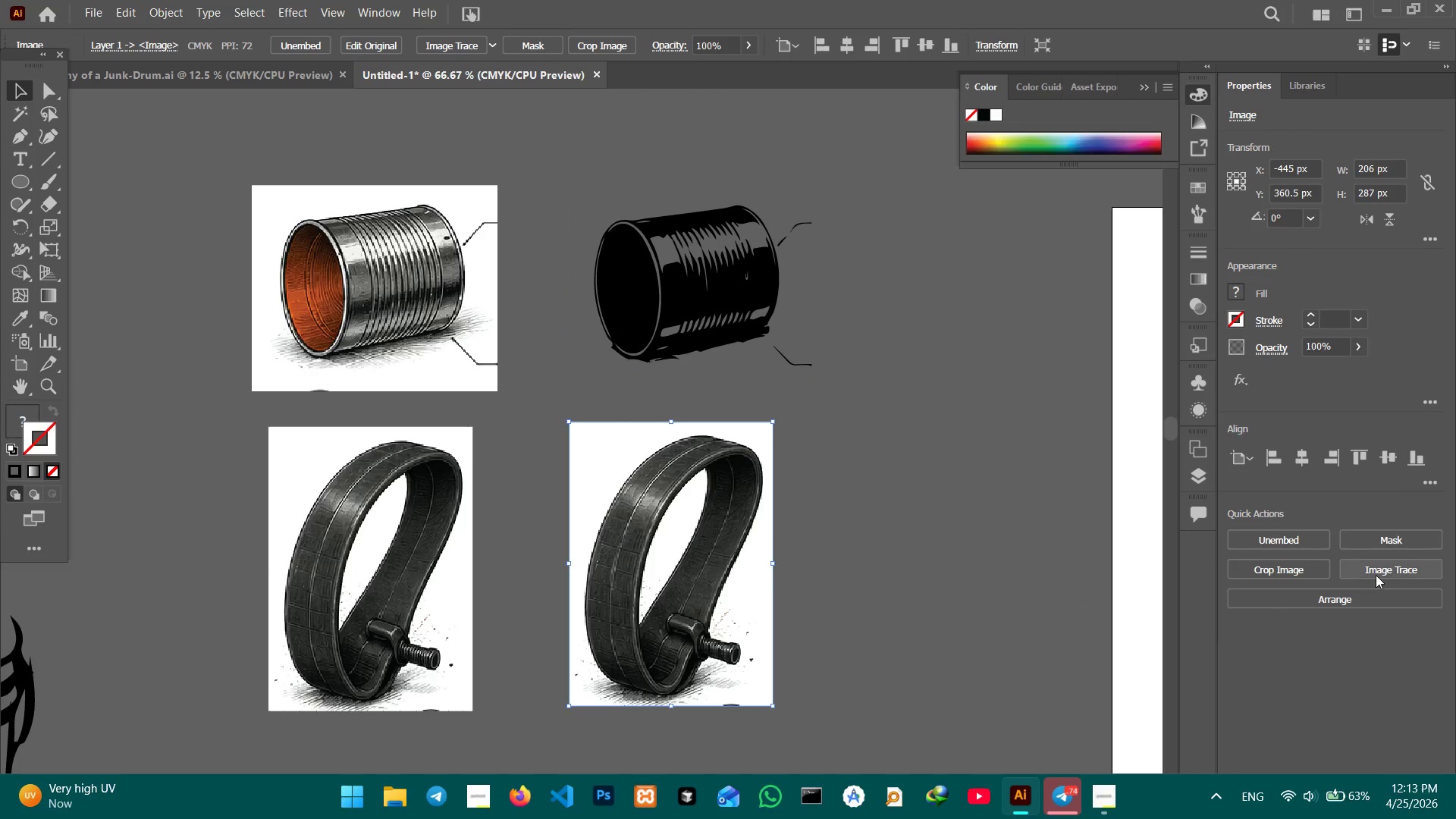 
left_click([1376, 573])
 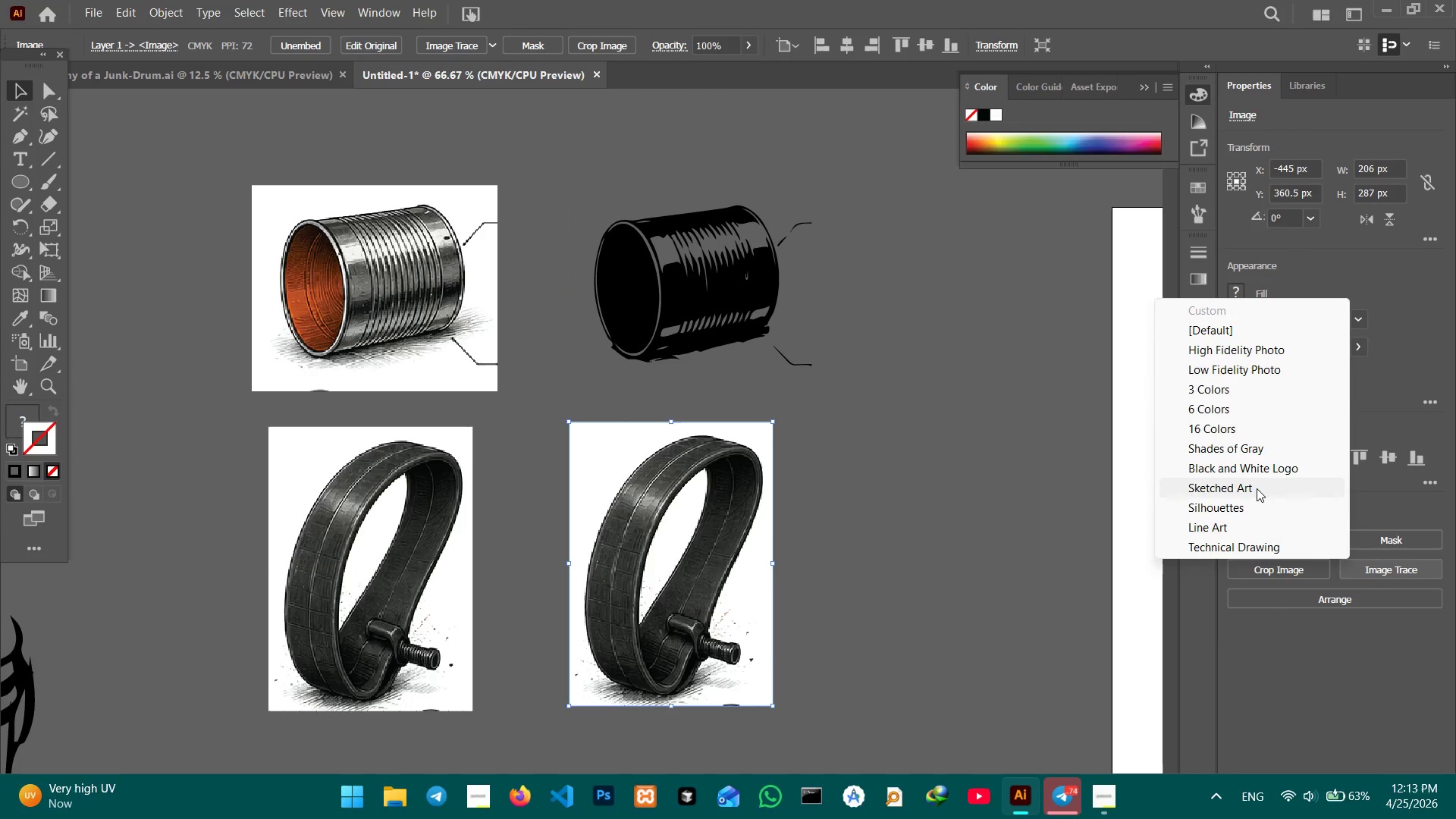 
left_click([1250, 484])
 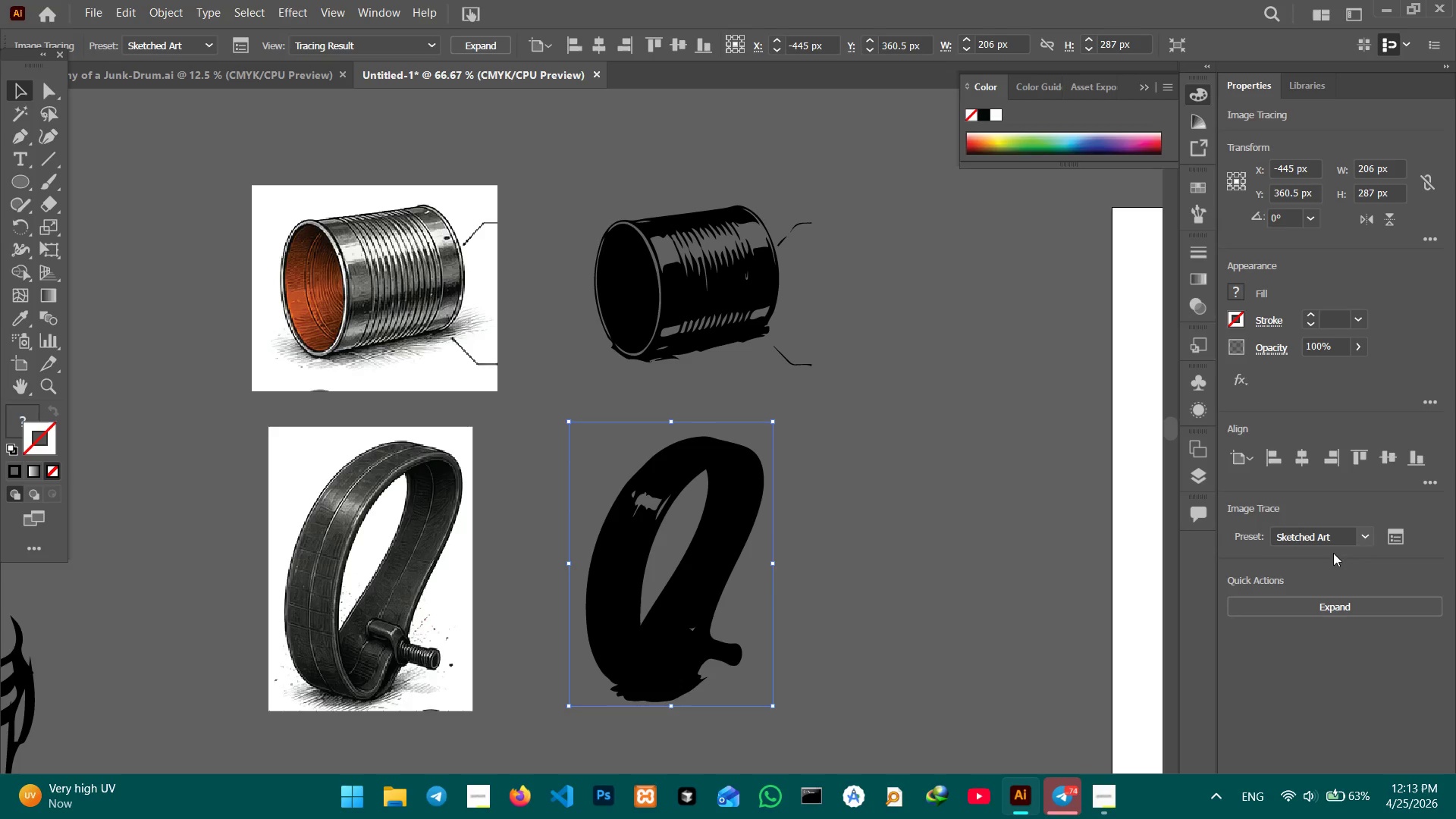 
left_click([1357, 604])
 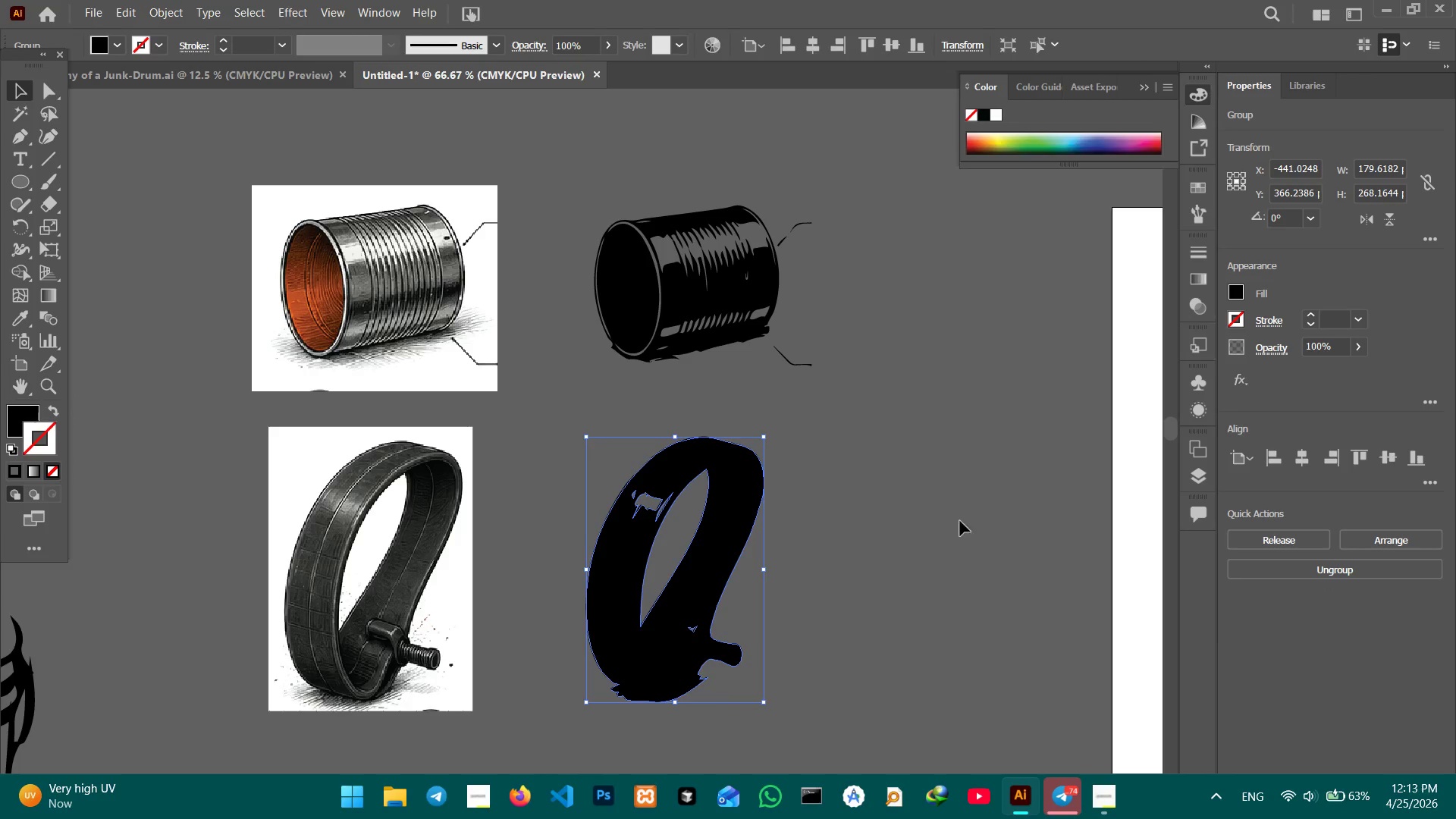 
left_click([375, 532])
 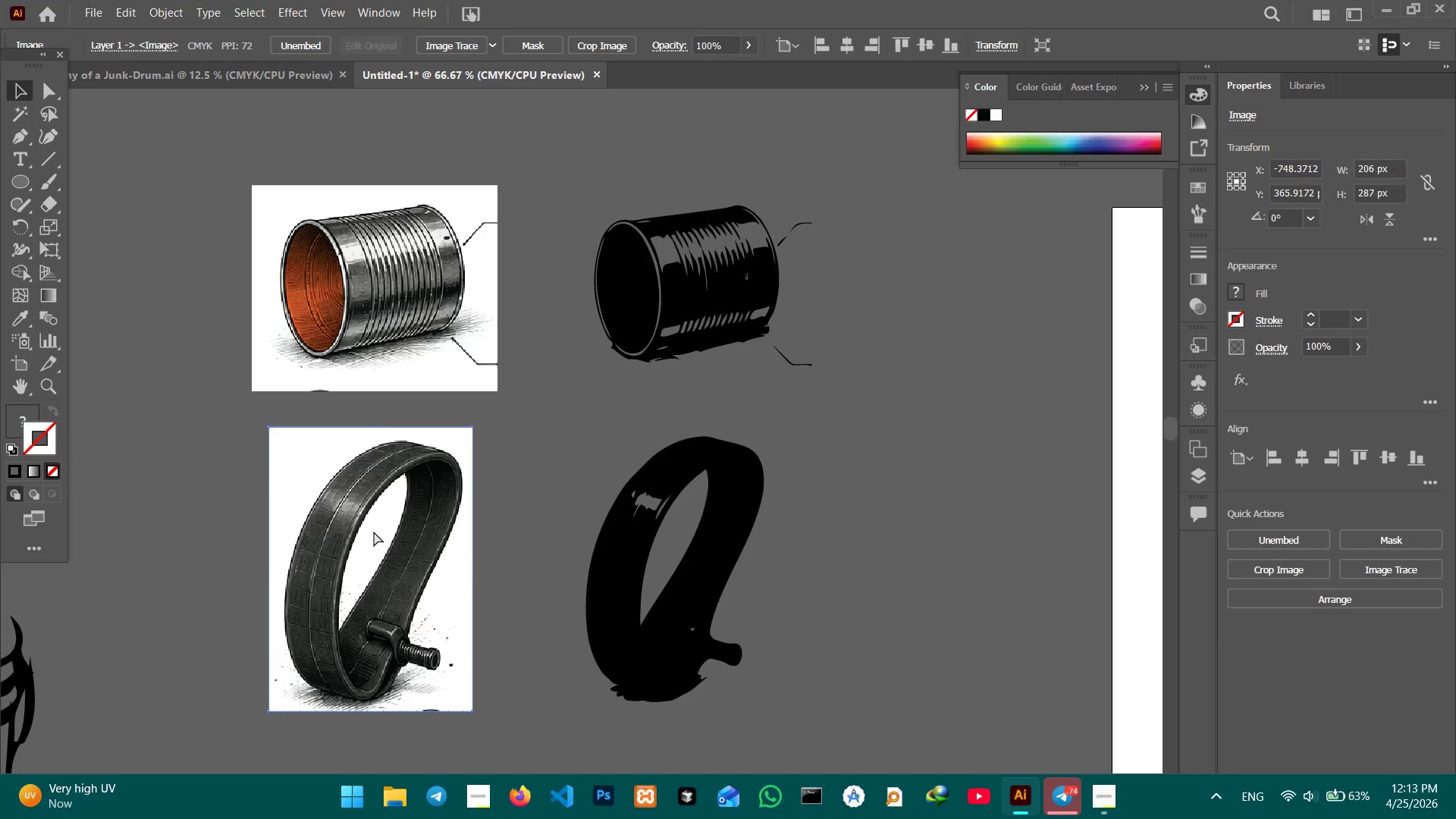 
key(Control+C)
 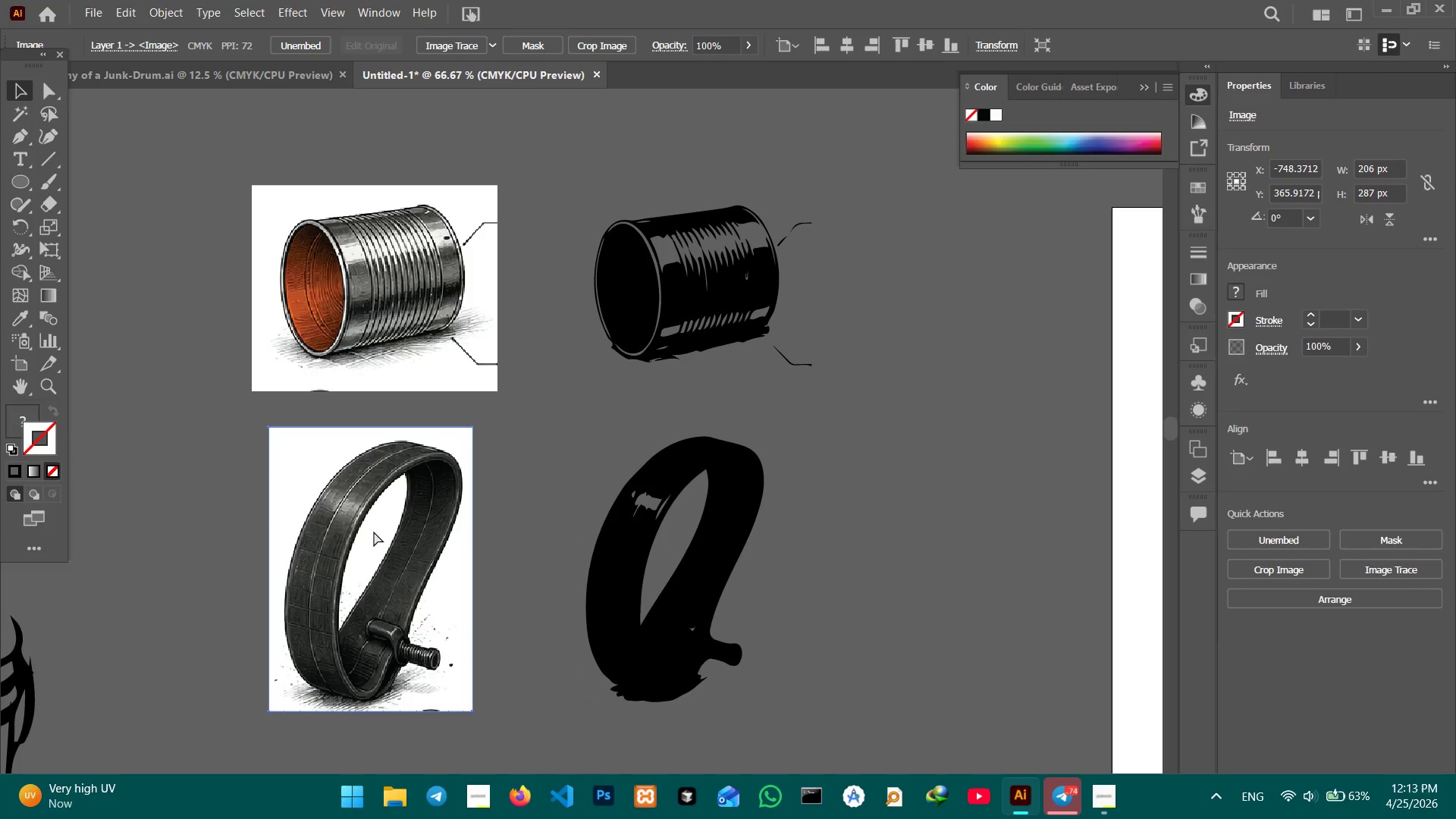 
key(Control+V)
 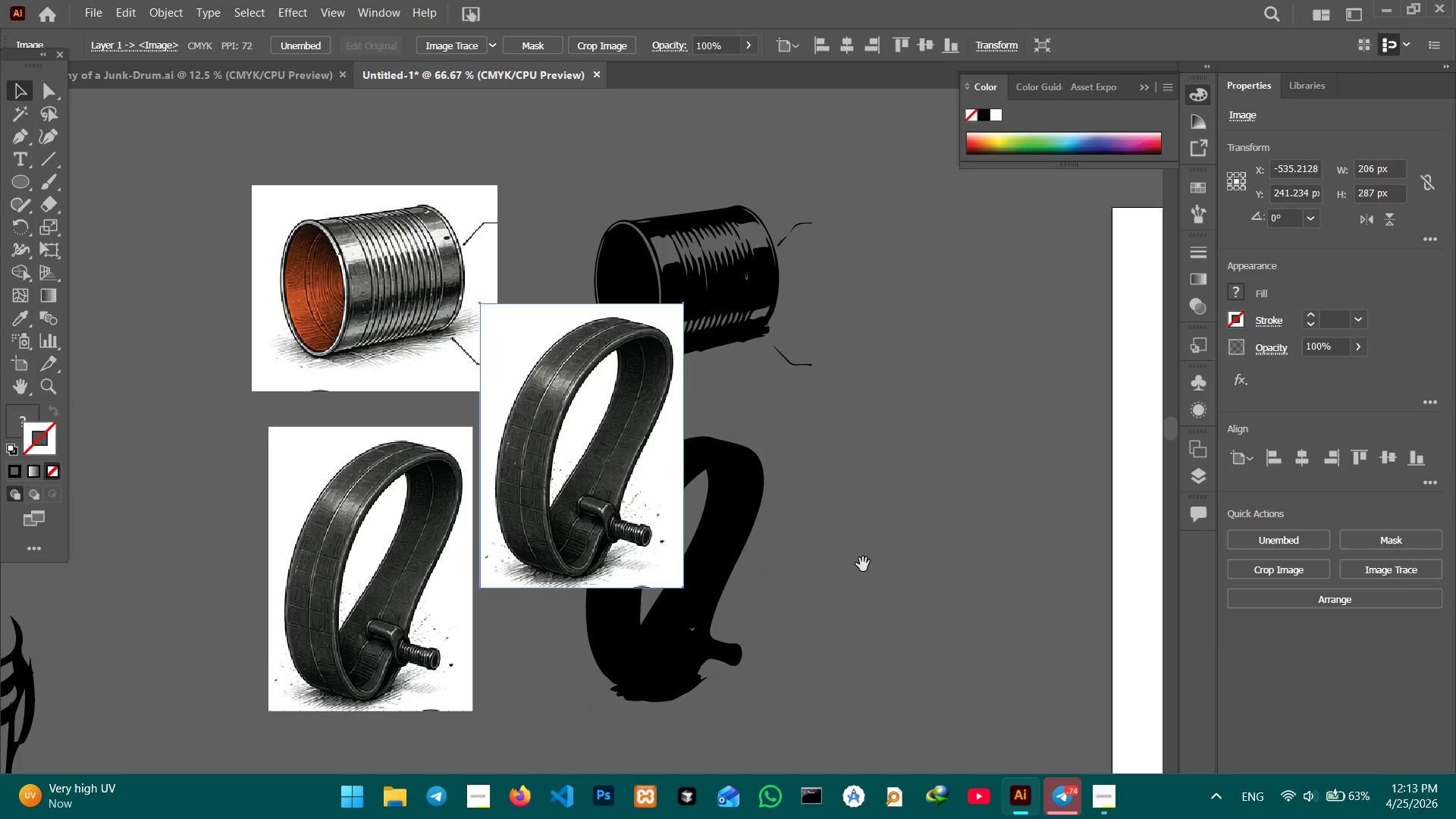 
hold_key(key=Space, duration=0.47)
 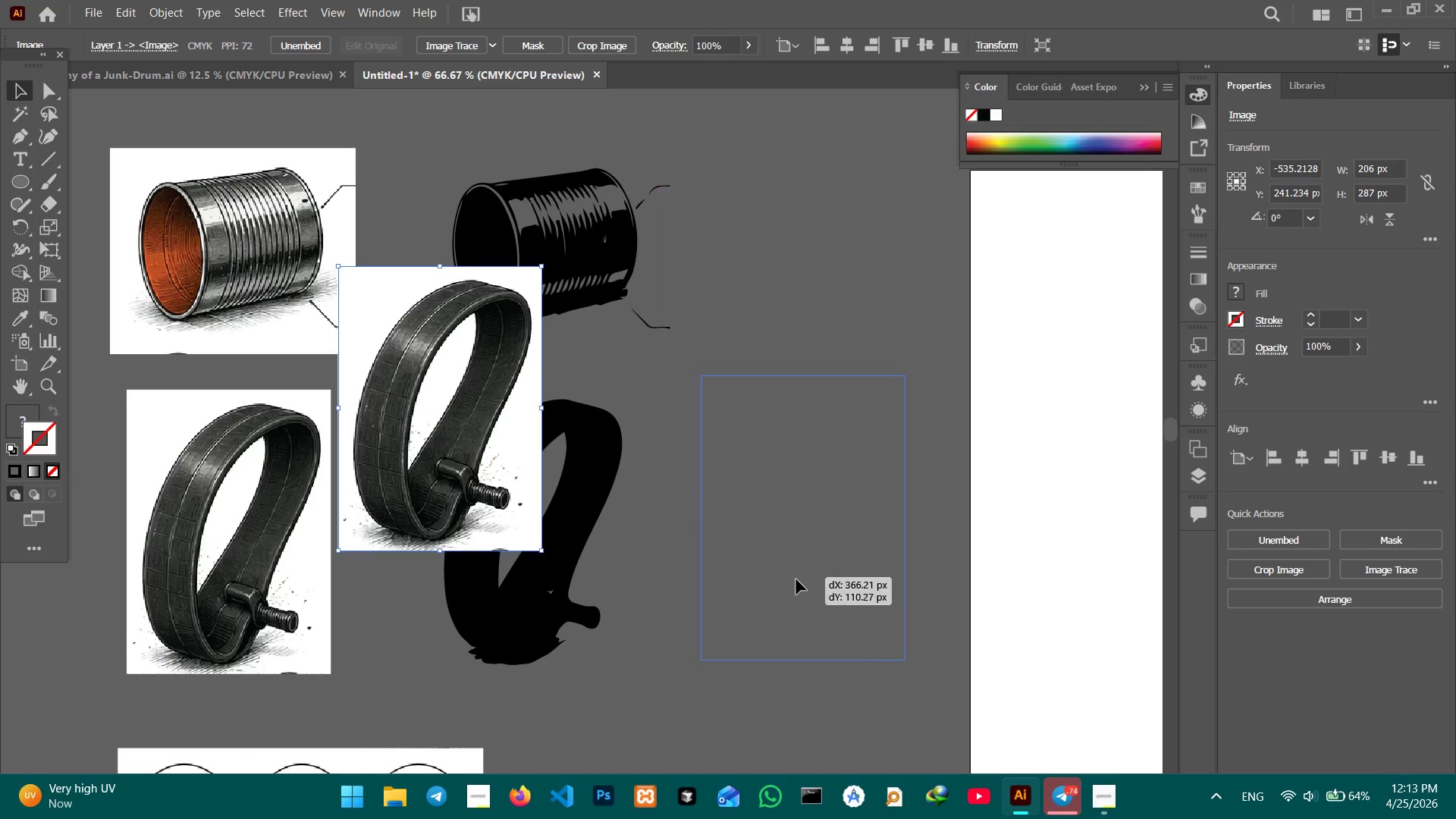 
left_click_drag(start_coordinate=[810, 556], to_coordinate=[663, 517])
 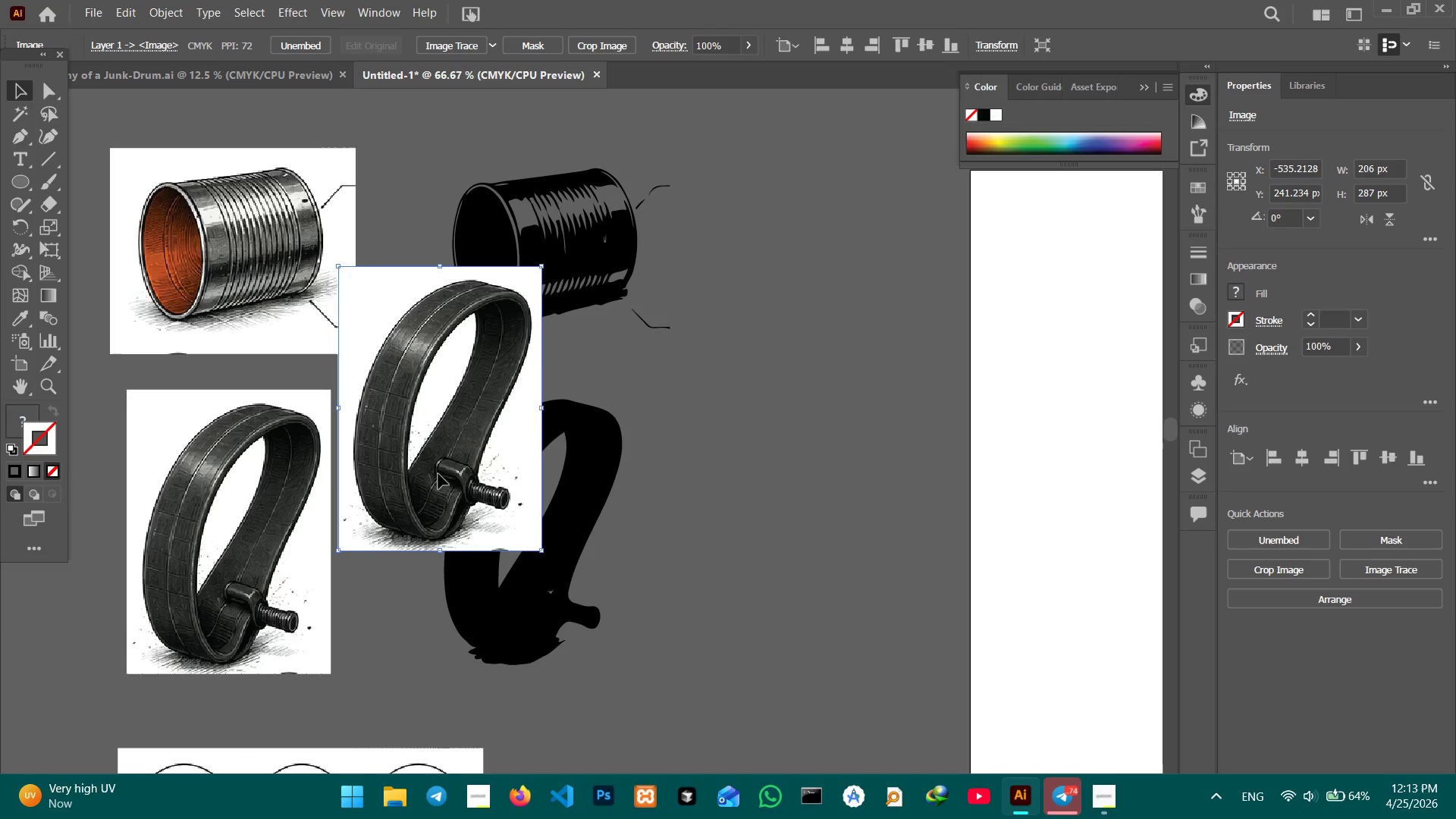 
left_click_drag(start_coordinate=[432, 469], to_coordinate=[764, 595])
 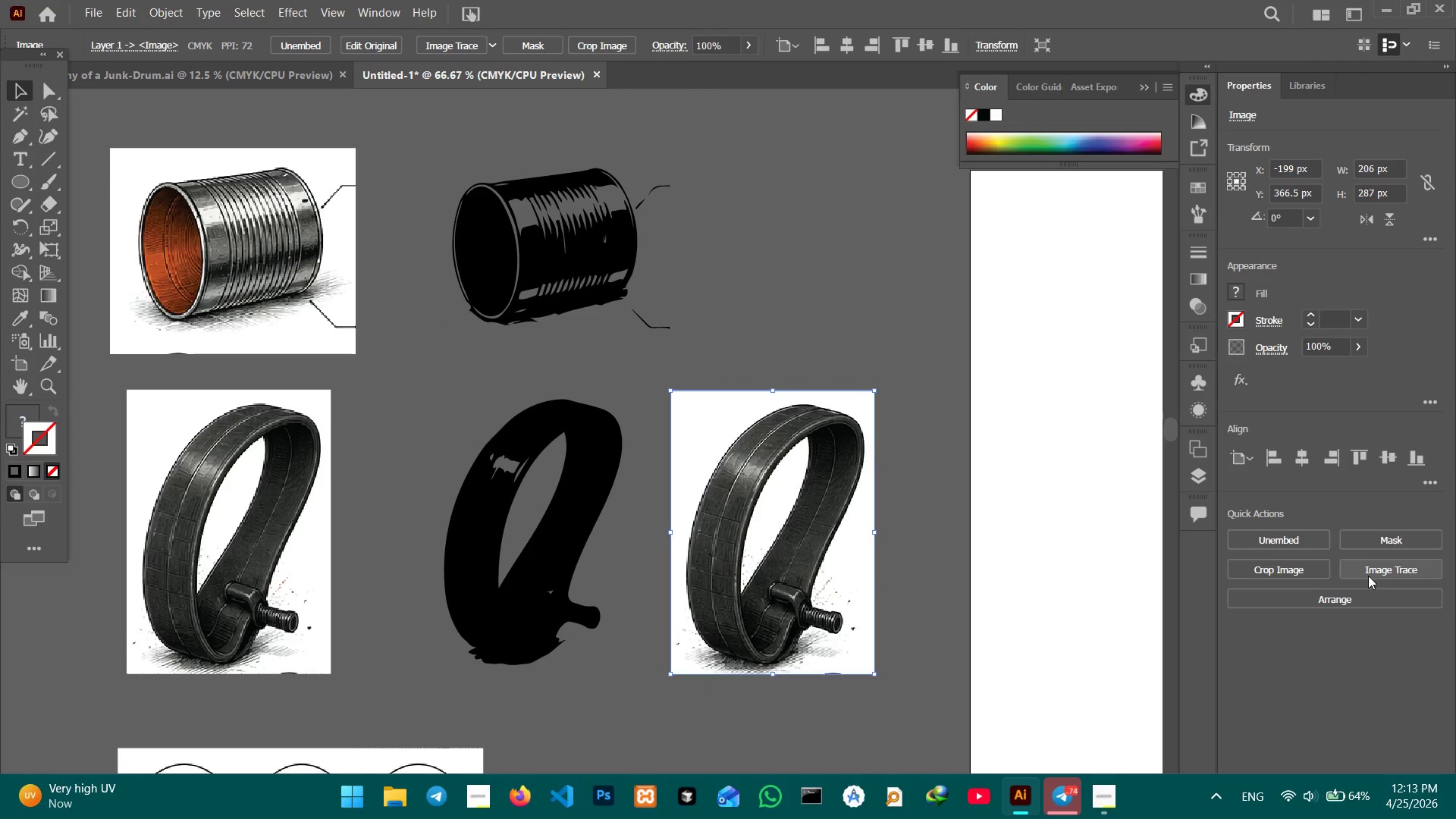 
left_click([1368, 575])
 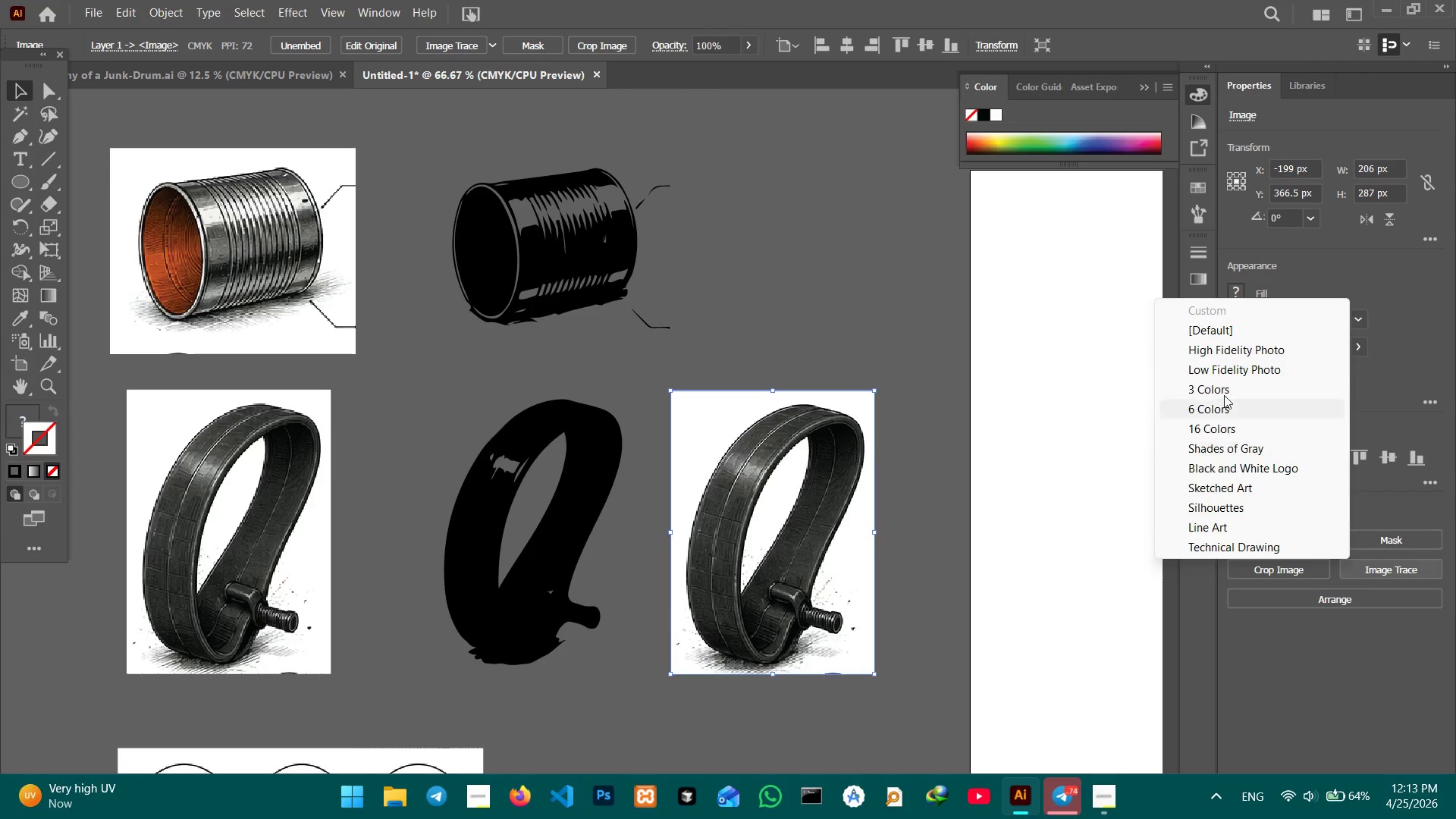 
left_click([1225, 388])
 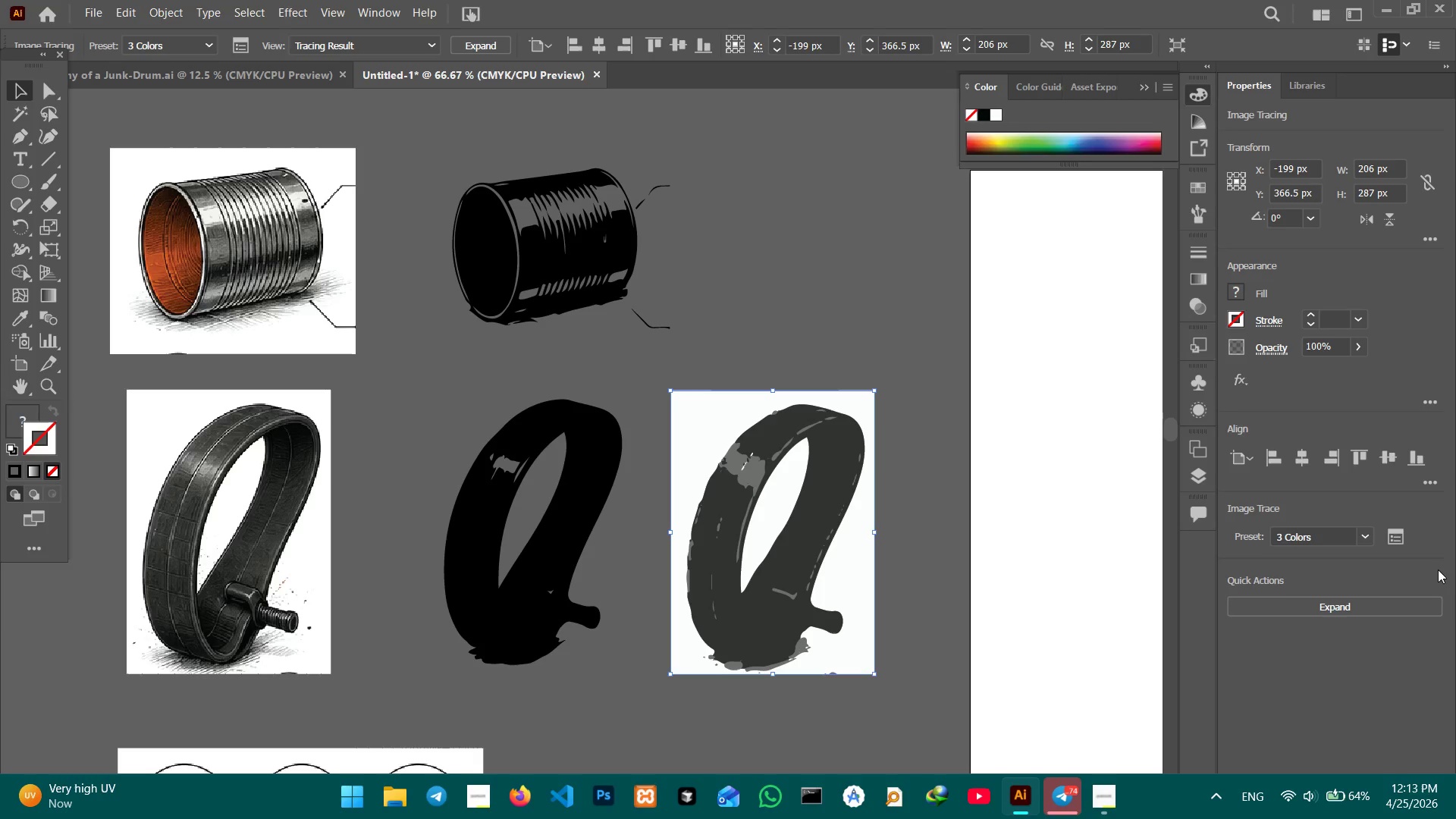 
left_click([1351, 600])
 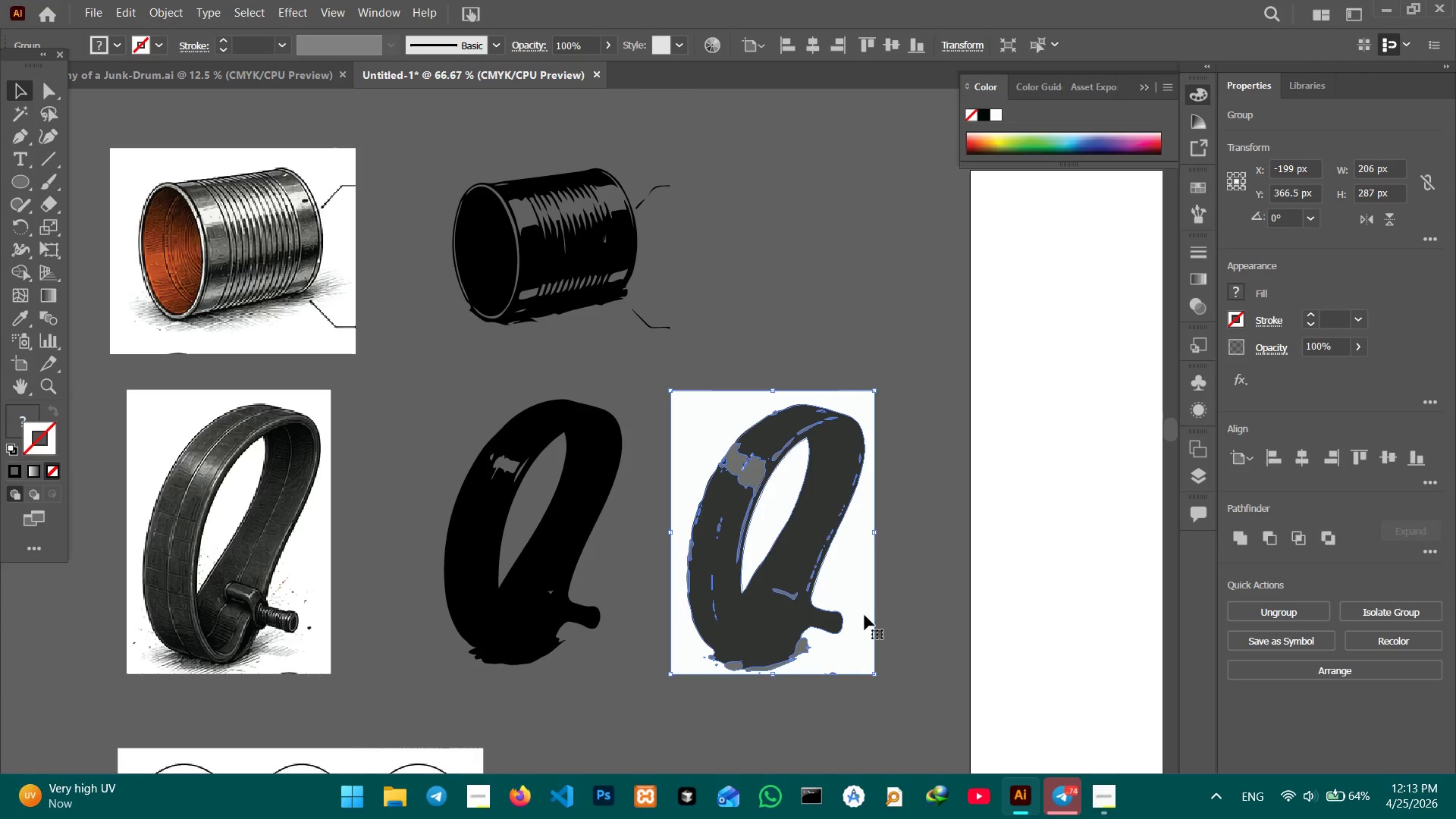 
double_click([864, 615])
 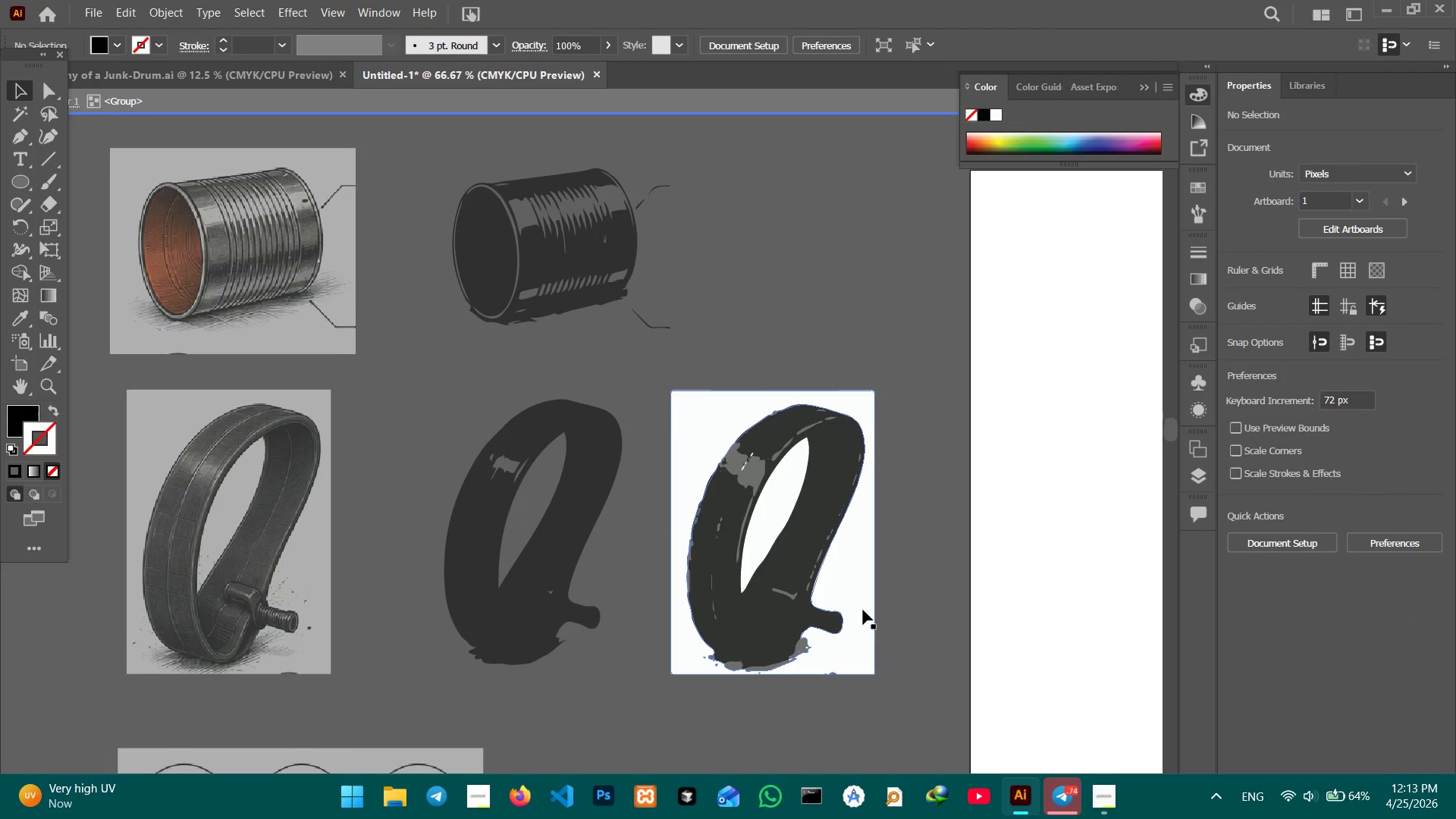 
triple_click([863, 610])
 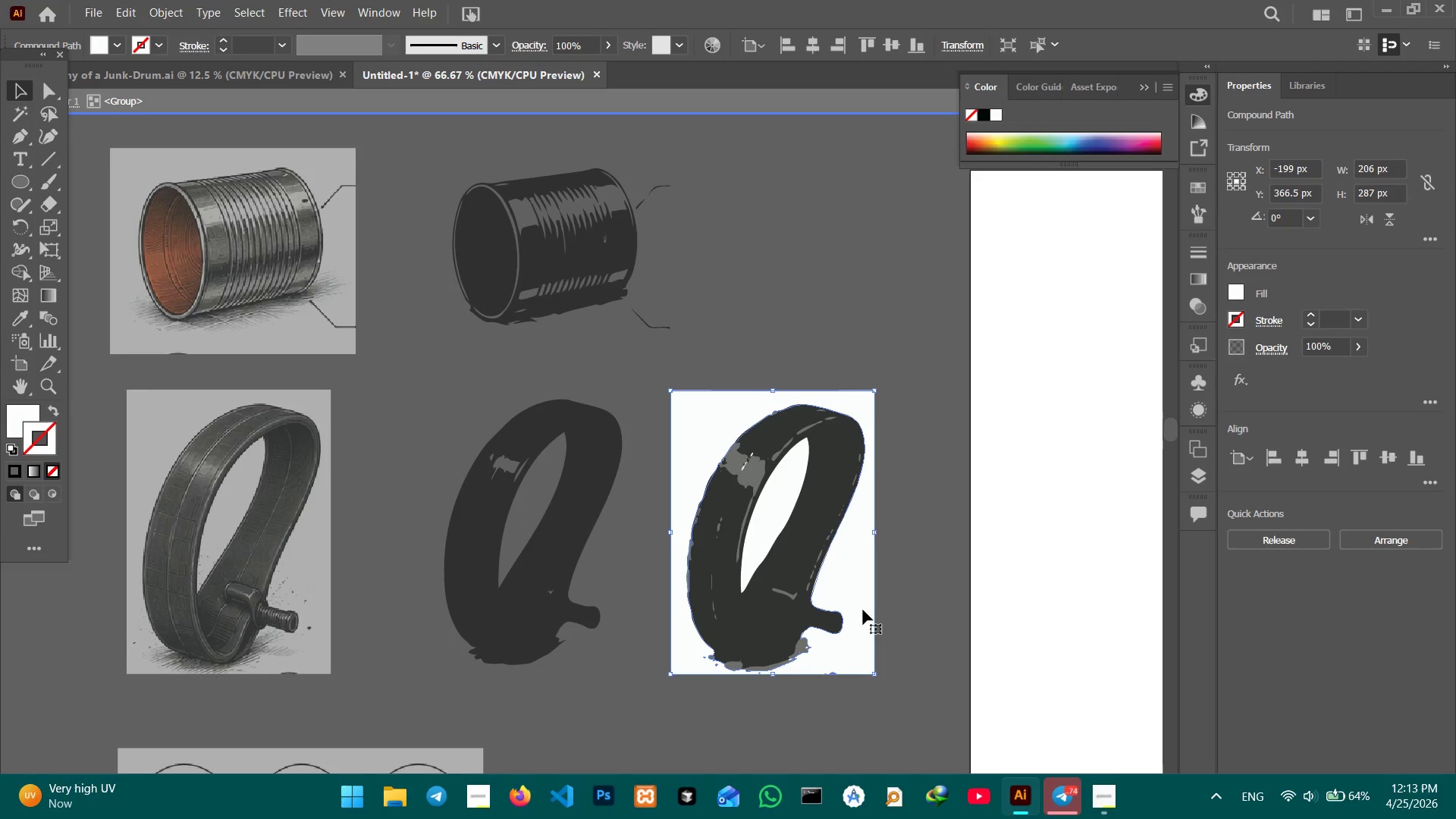 
key(Backspace)
 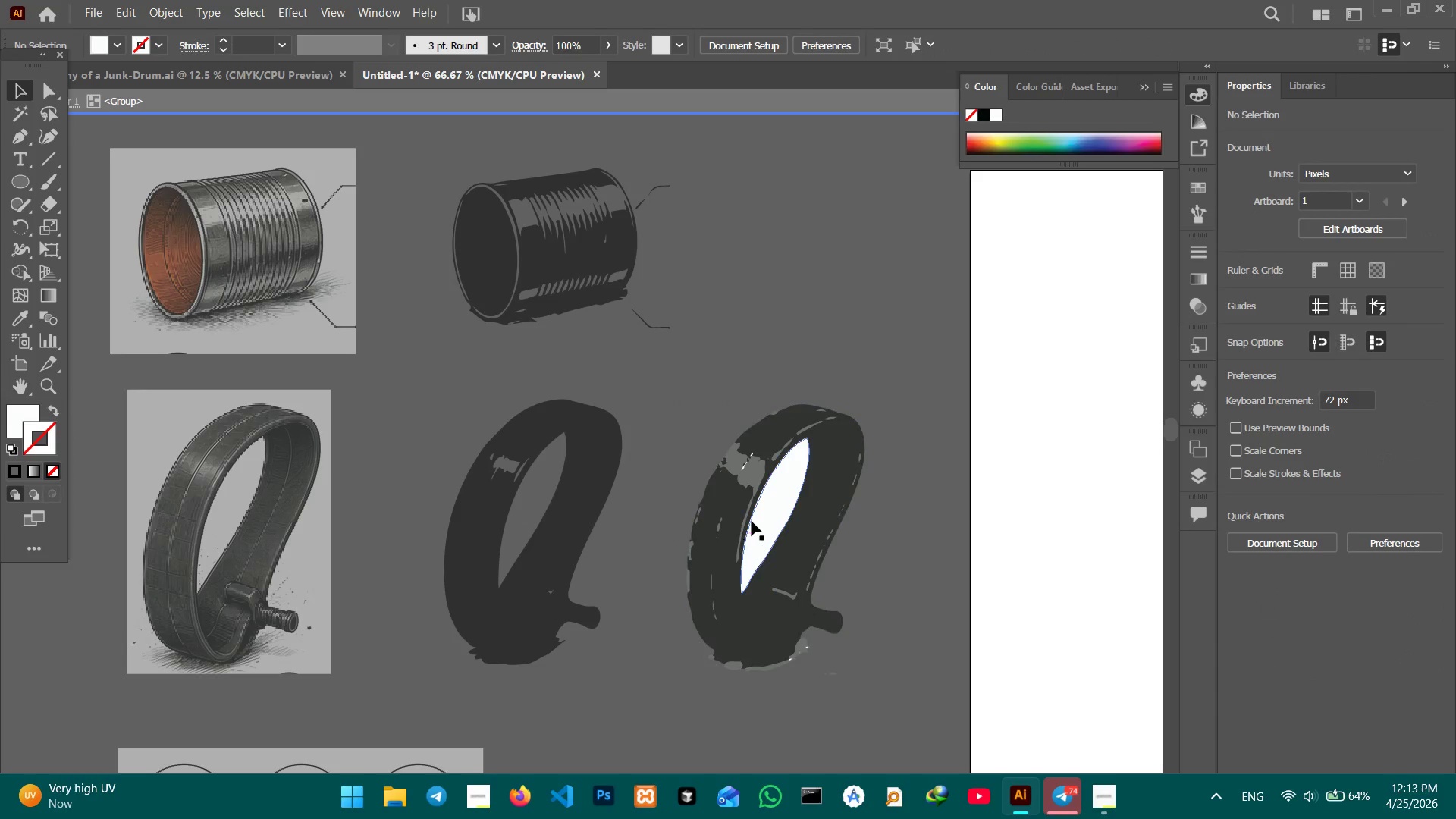 
left_click([752, 510])
 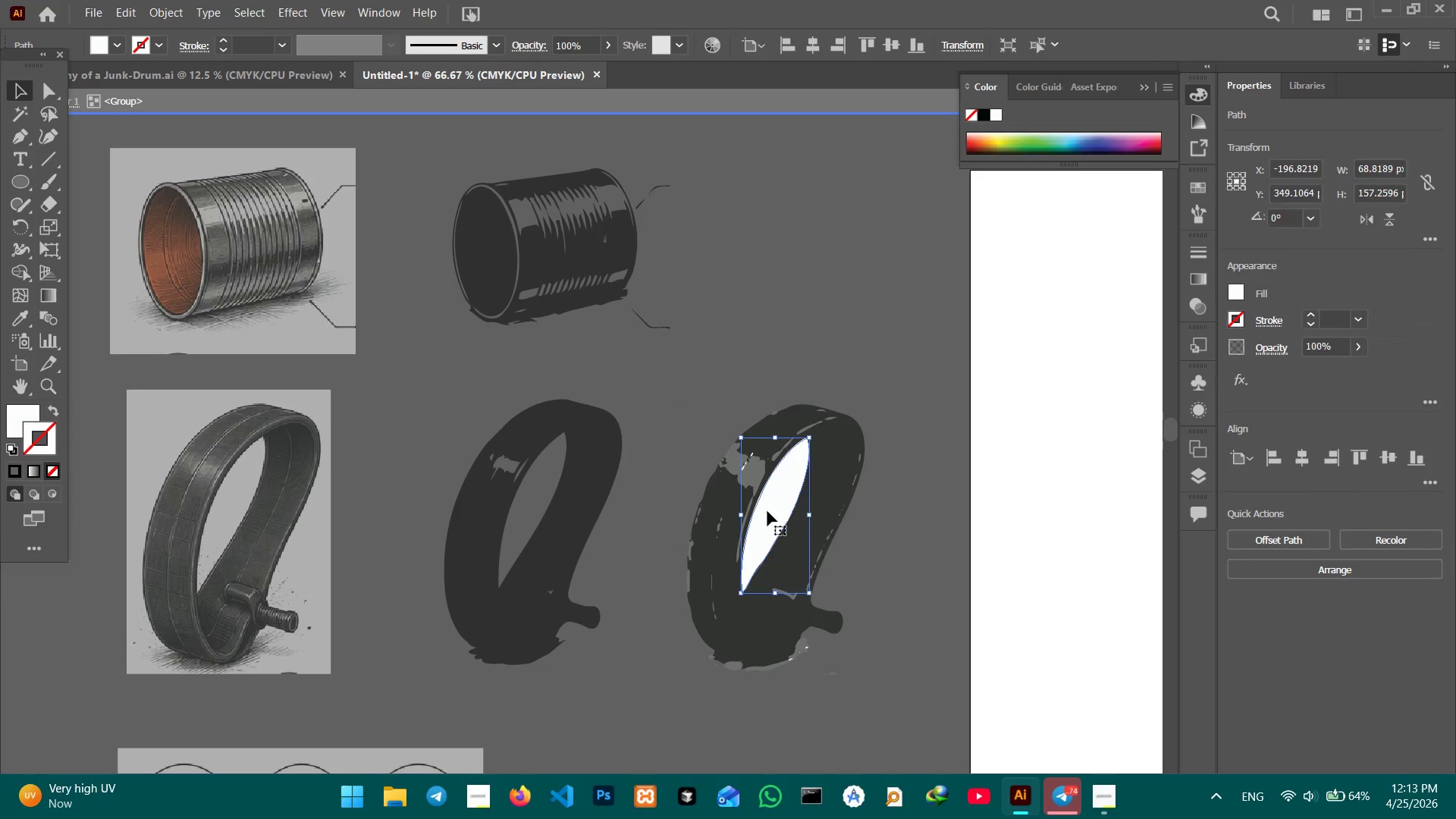 
key(Backspace)
 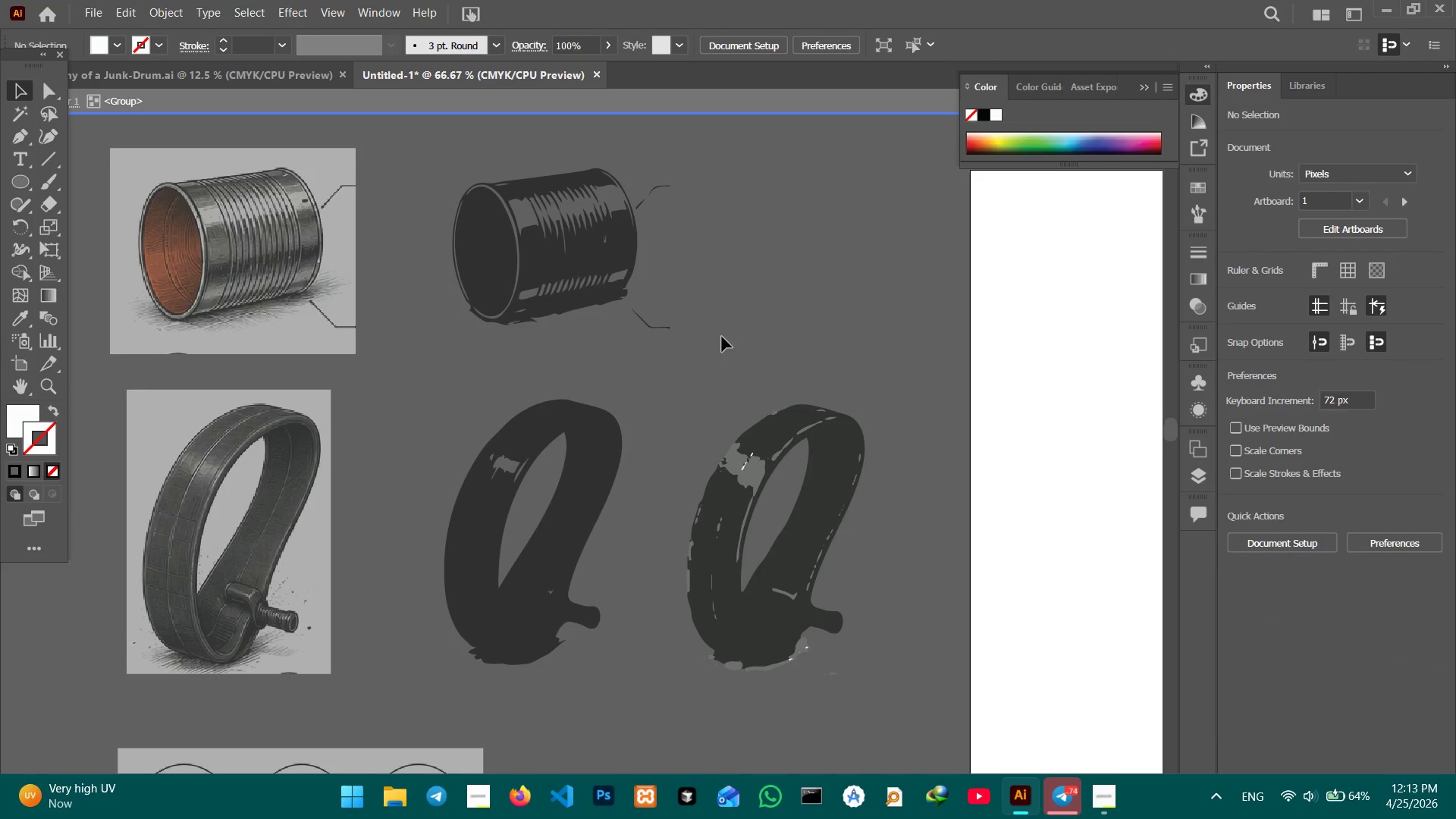 
double_click([722, 337])
 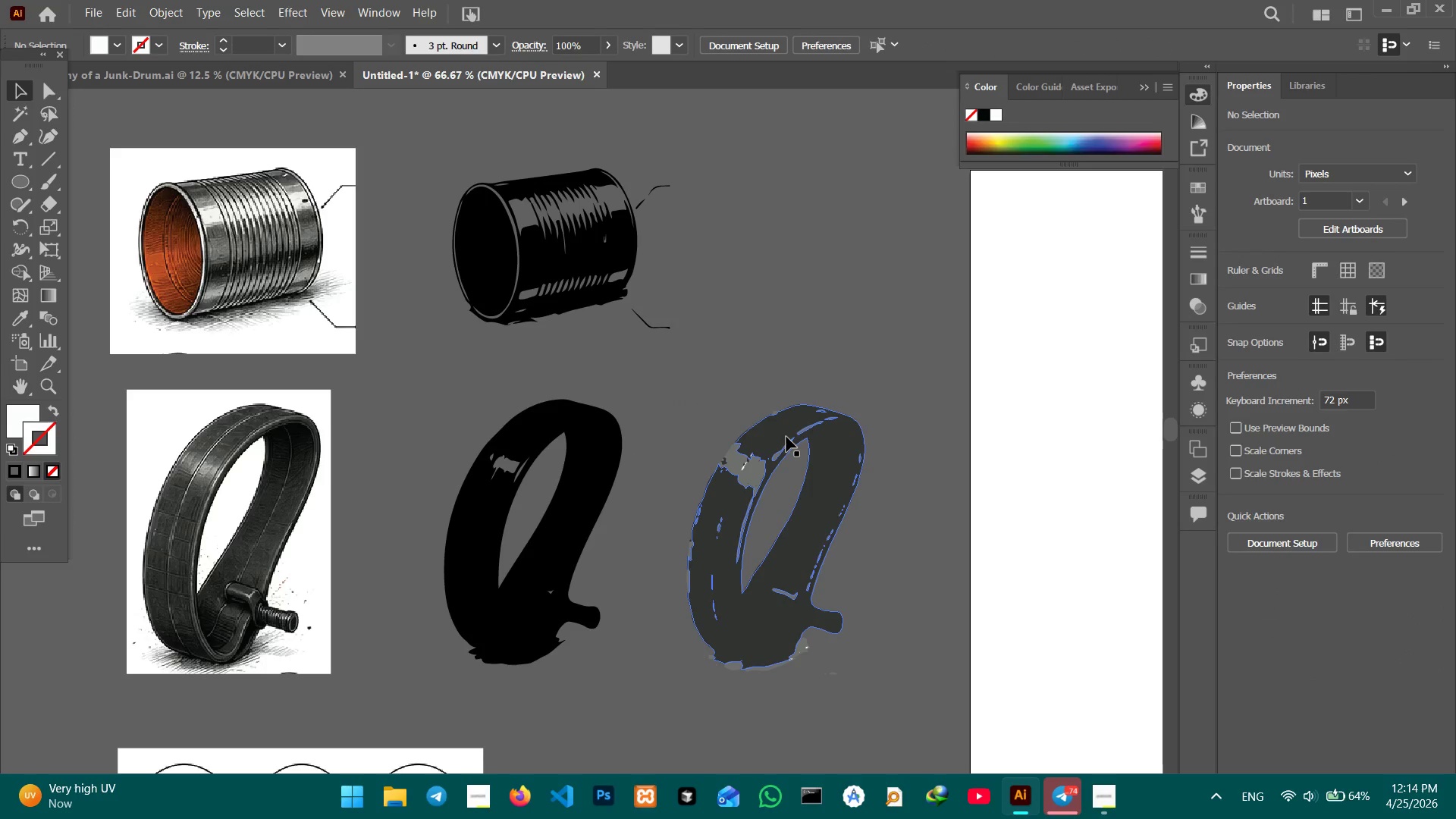 
left_click([786, 437])
 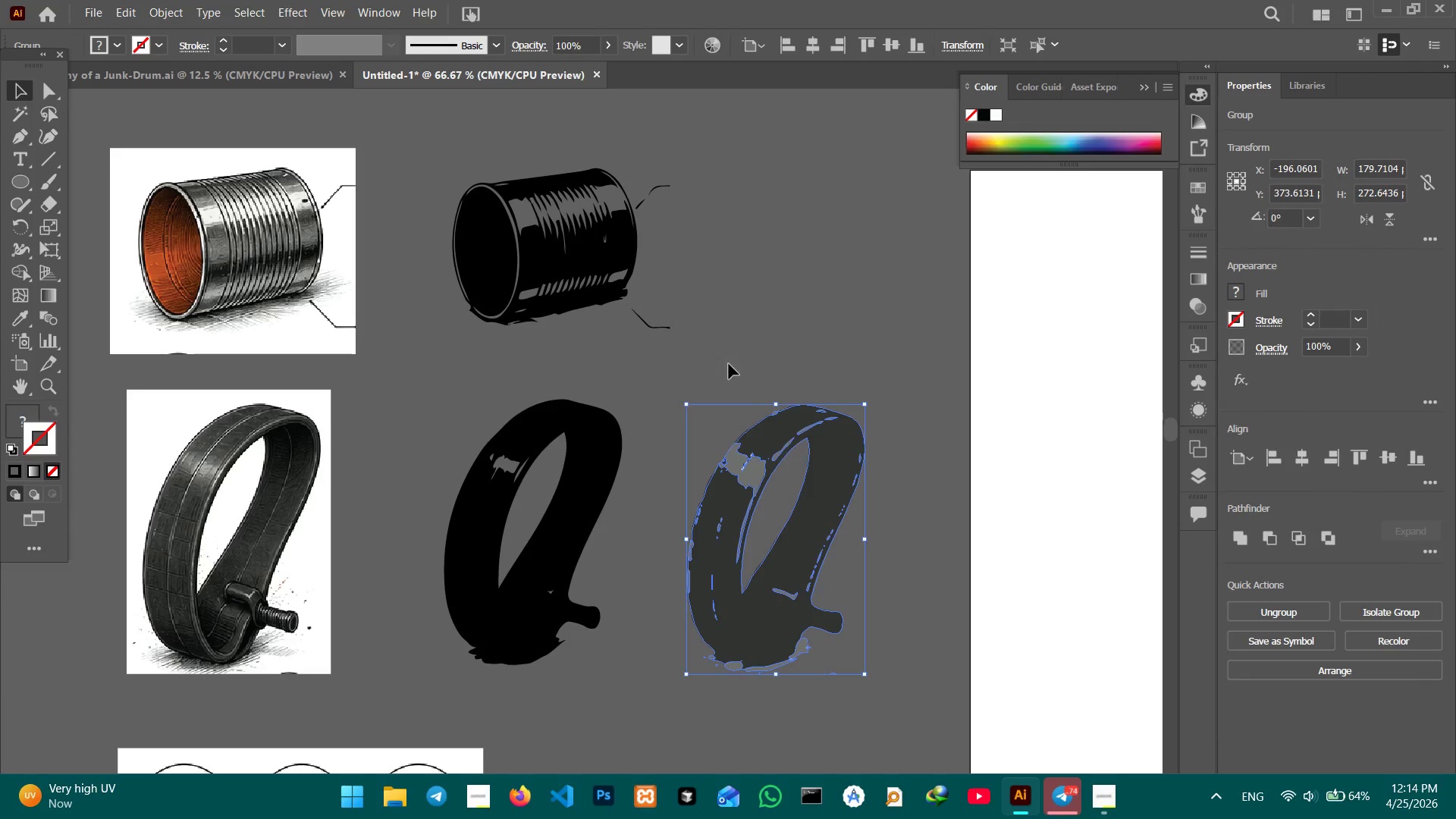 
left_click([696, 306])
 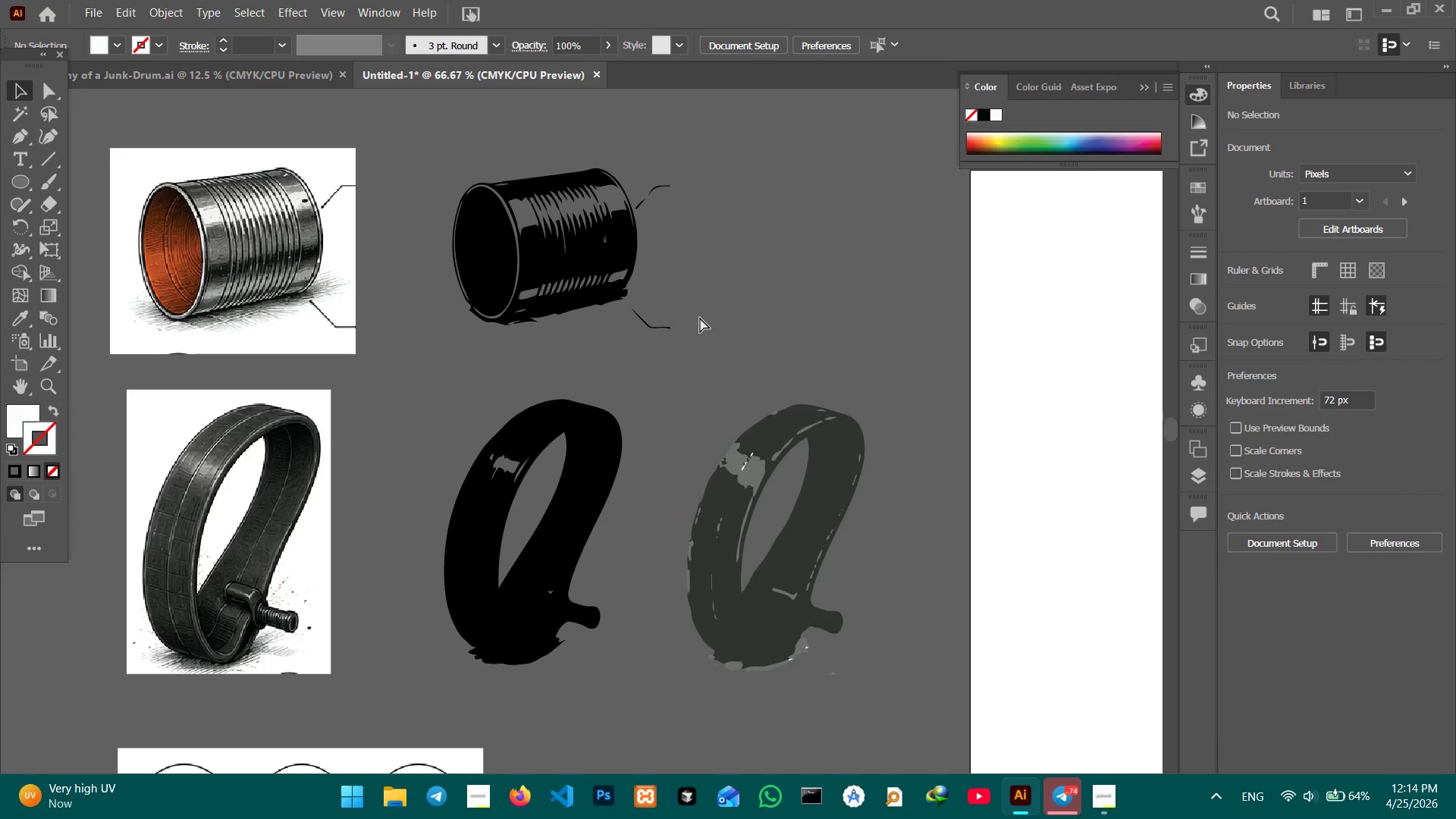 
key(Control+Minus)
 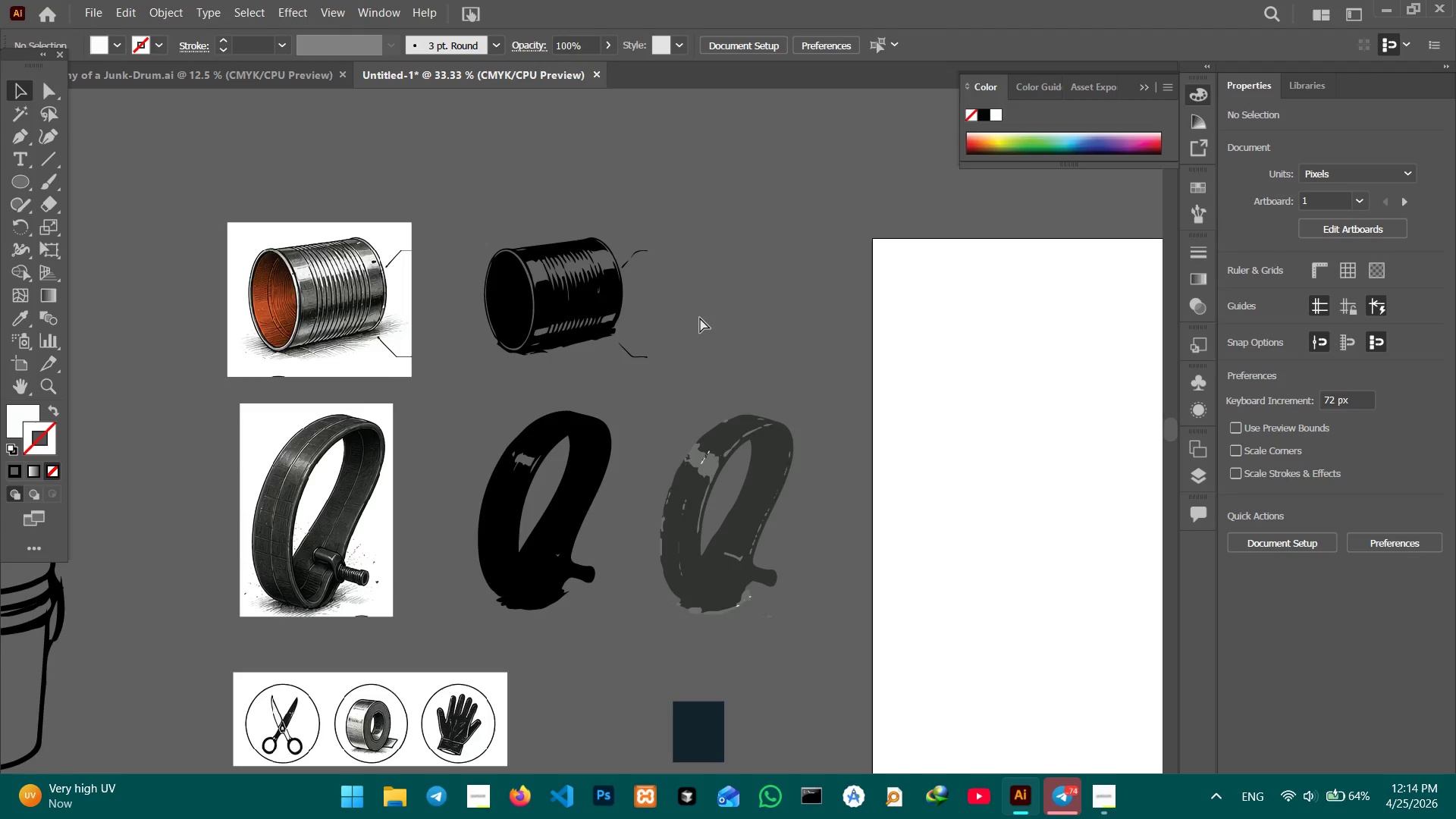 
key(Control+Minus)
 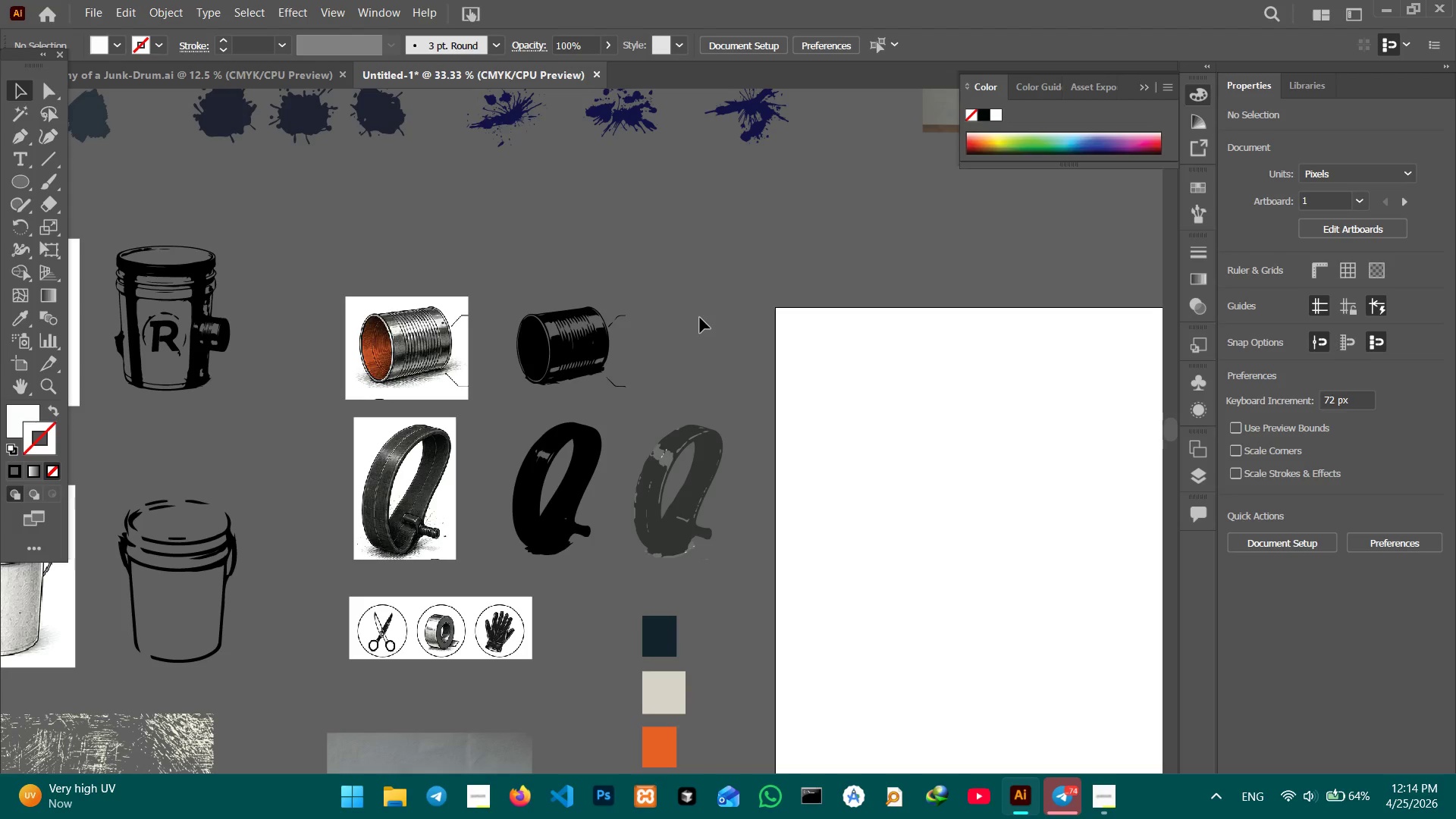 
hold_key(key=Space, duration=1.08)
 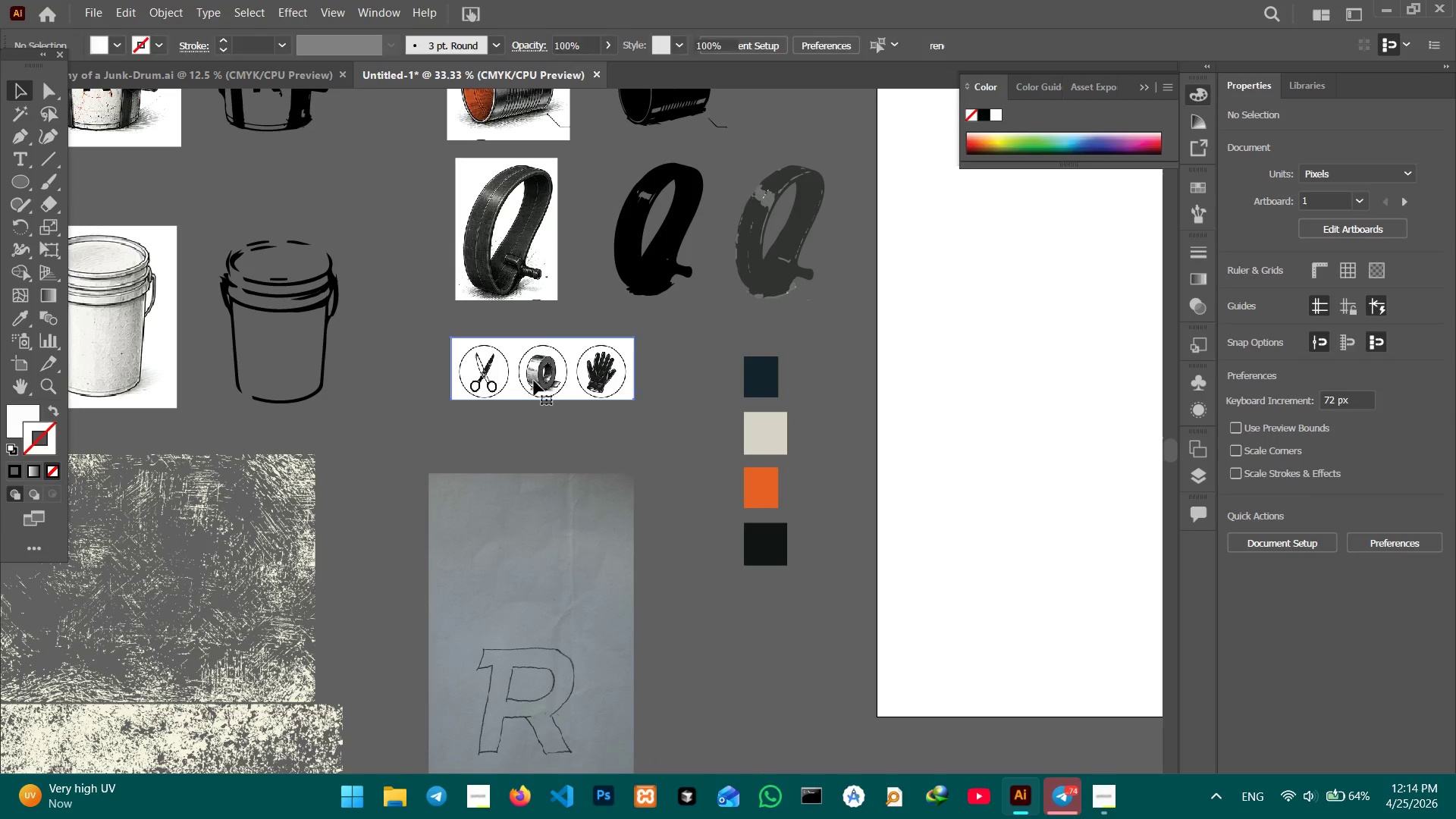 
left_click_drag(start_coordinate=[695, 472], to_coordinate=[789, 265])
 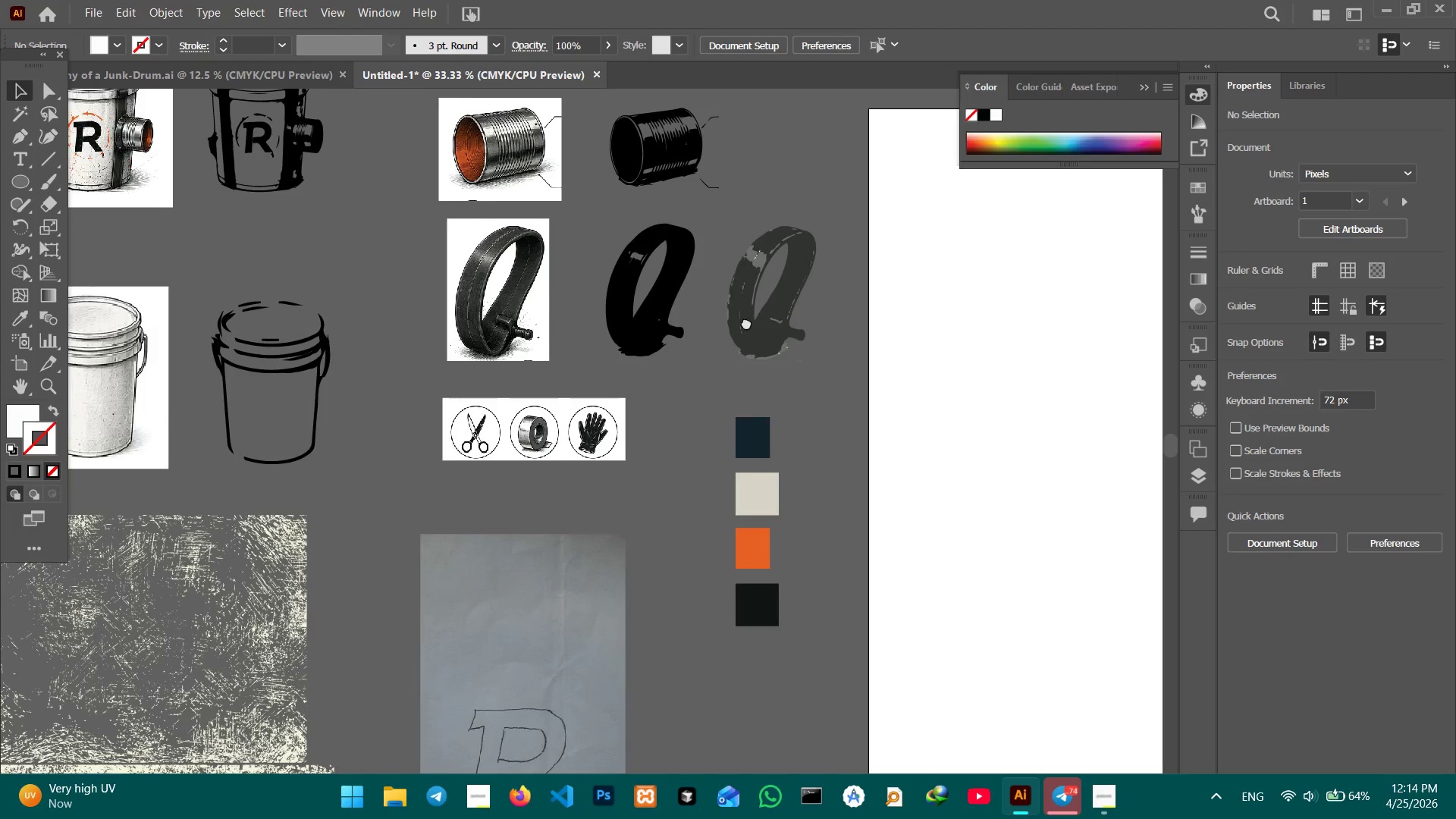 
left_click_drag(start_coordinate=[737, 388], to_coordinate=[748, 307])
 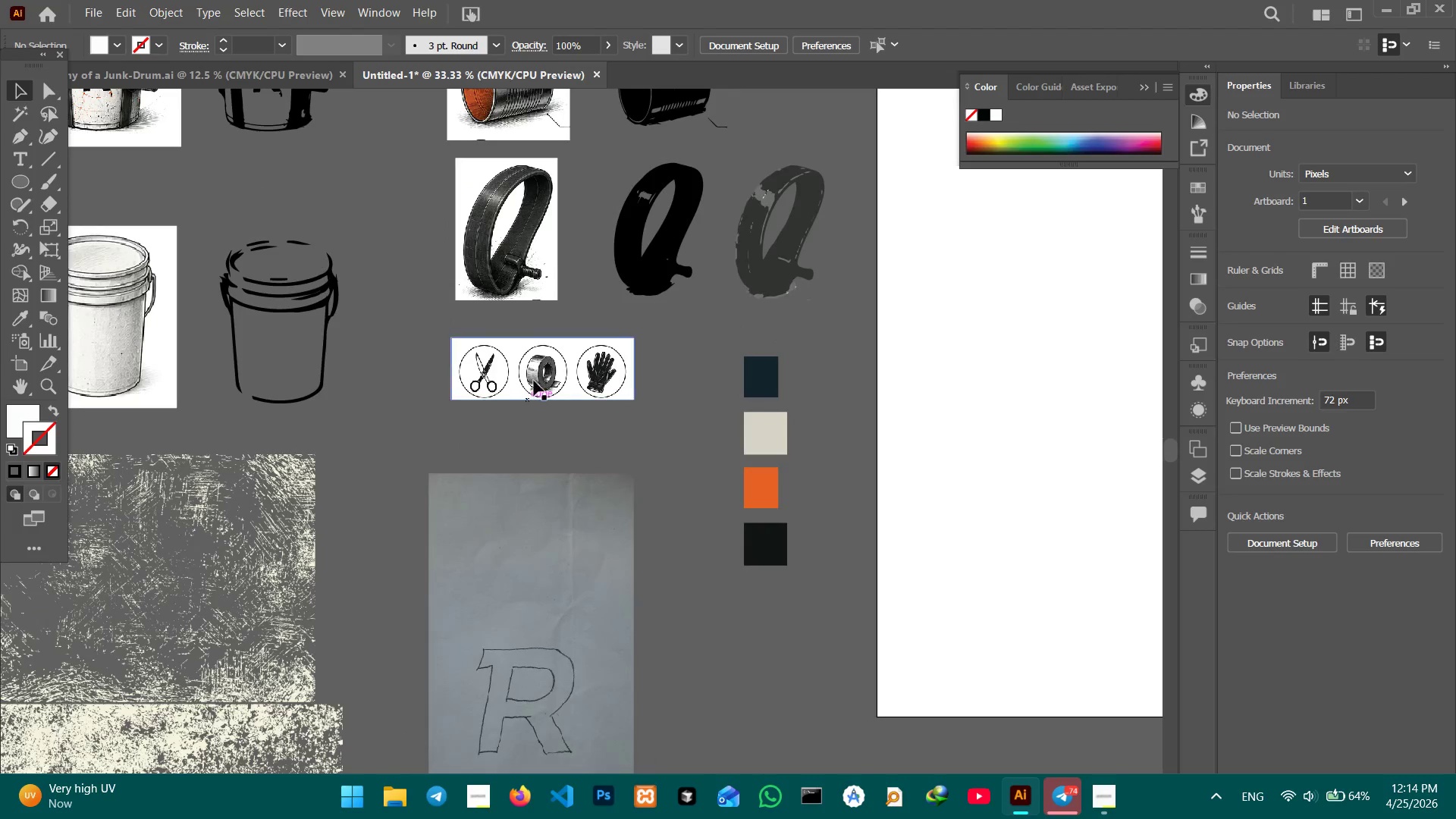 
left_click([534, 381])
 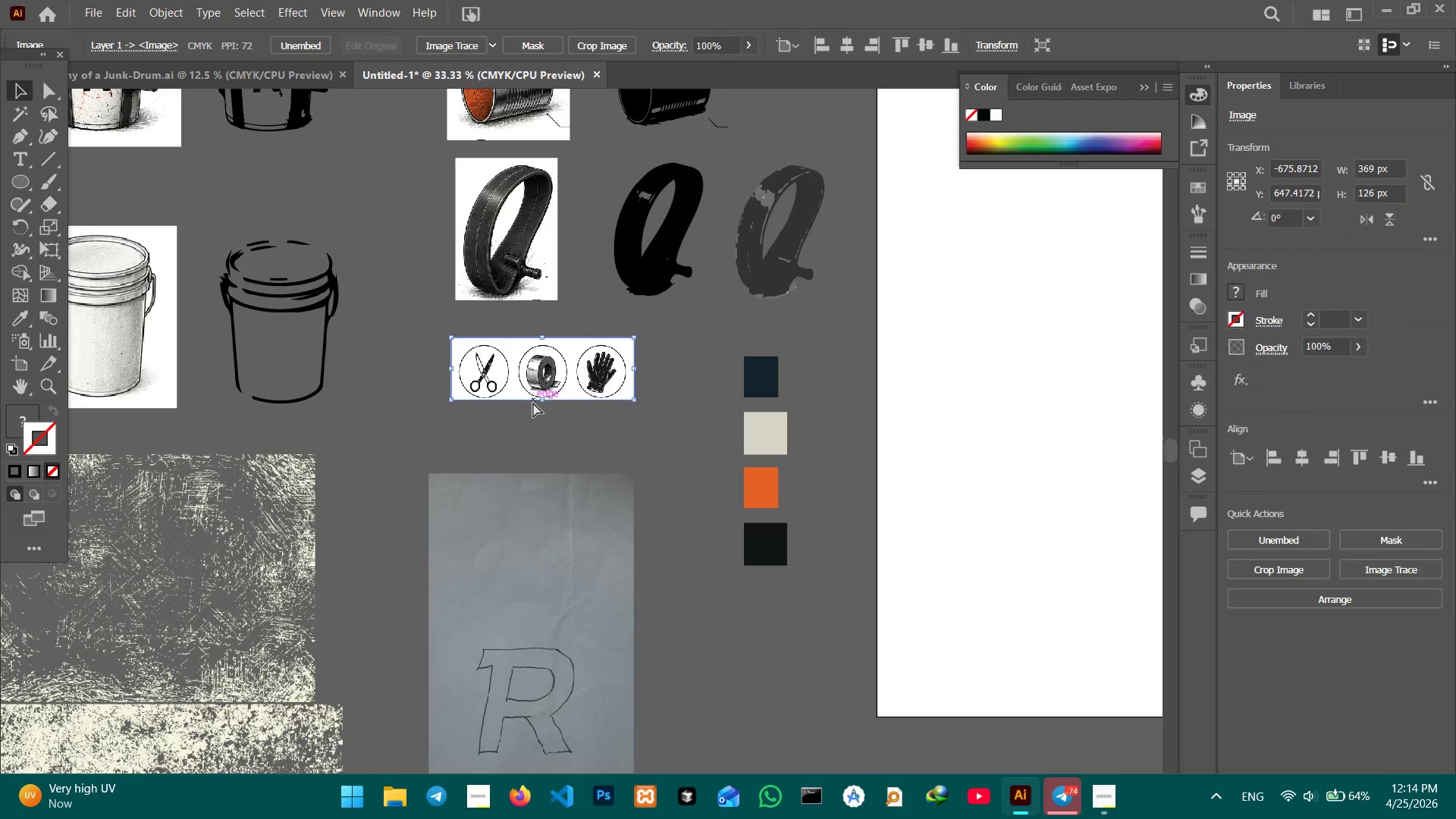 
key(Control+Equal)
 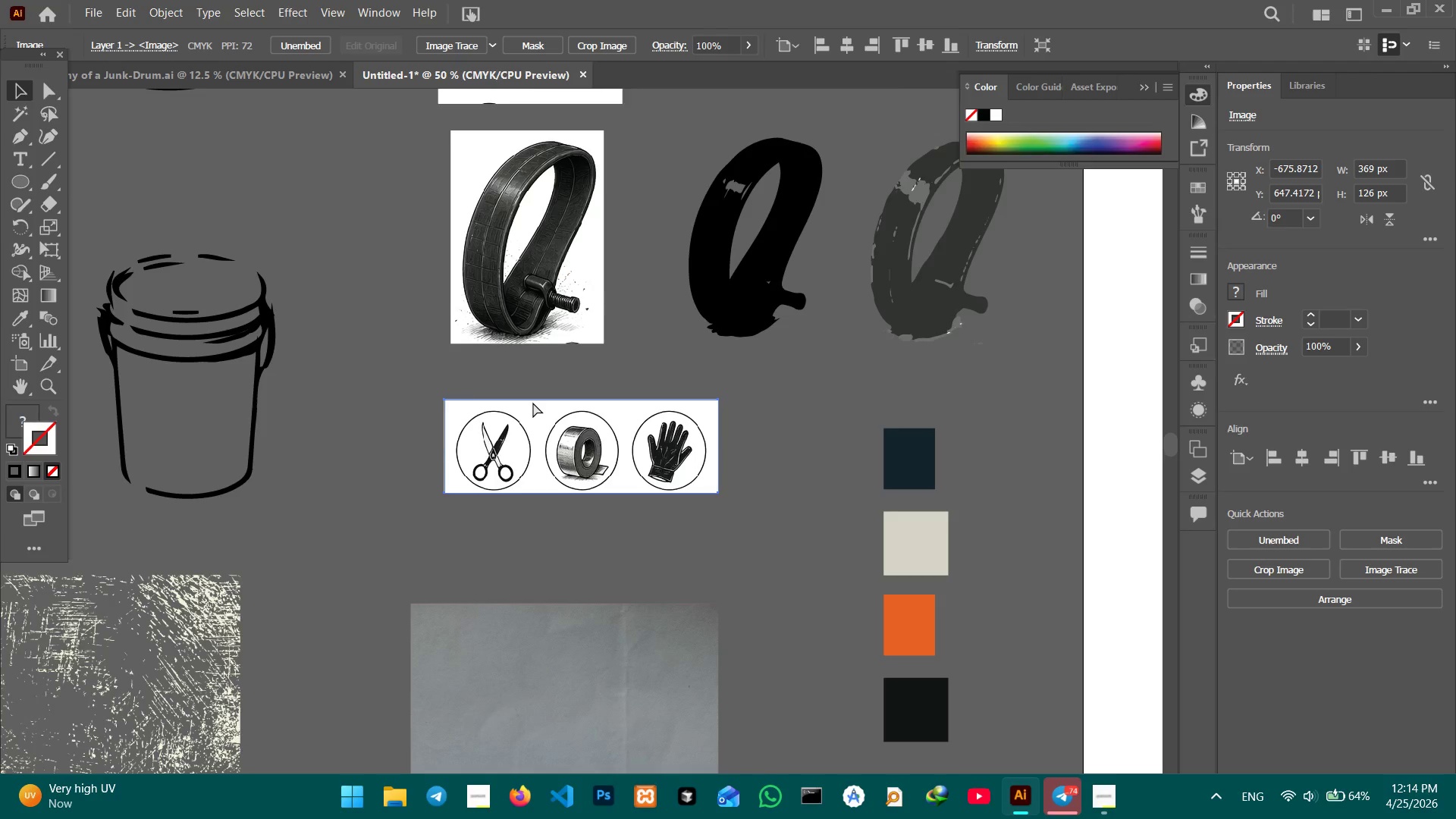 
key(Control+Equal)
 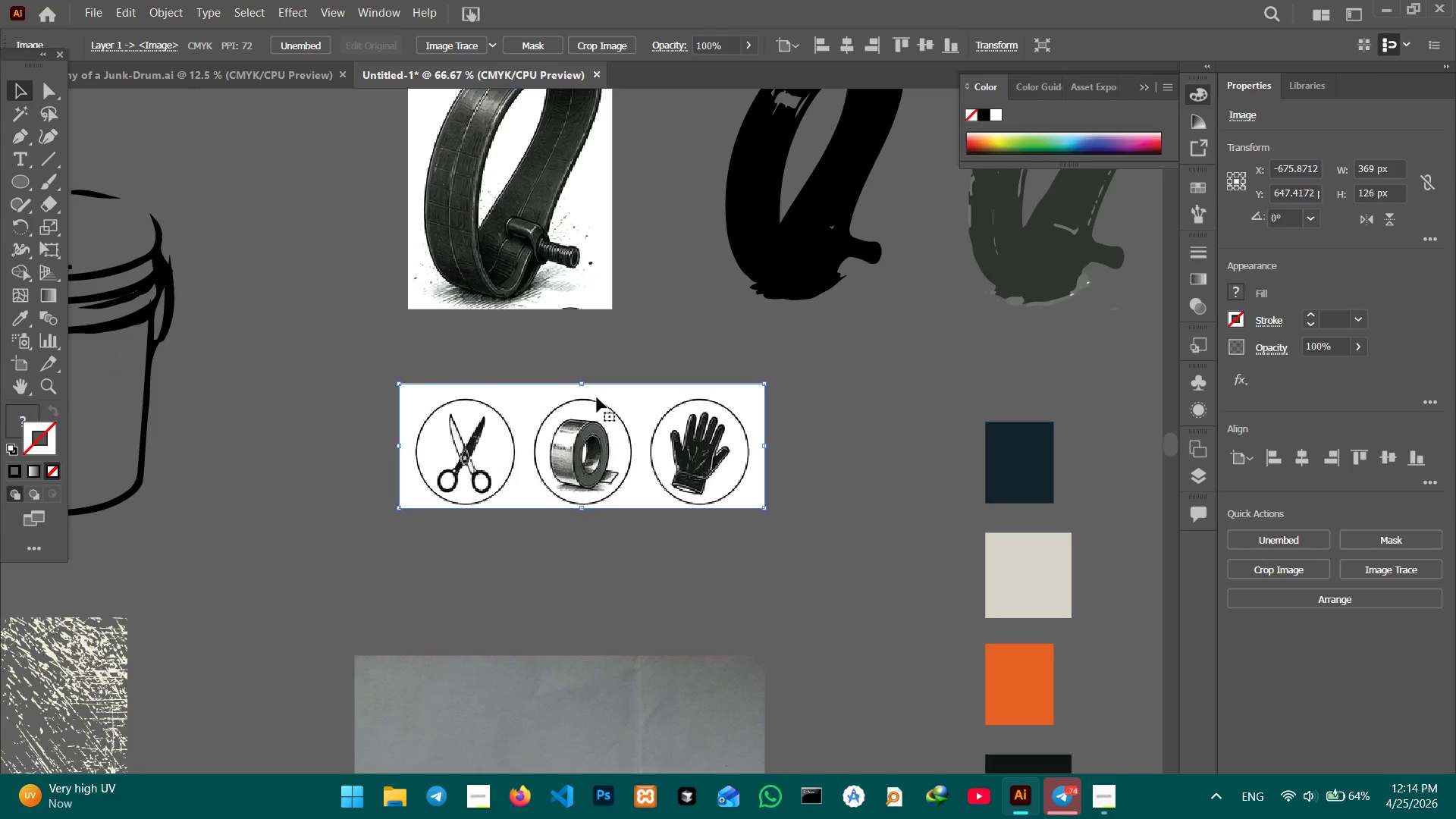 
hold_key(key=Space, duration=1.3)
 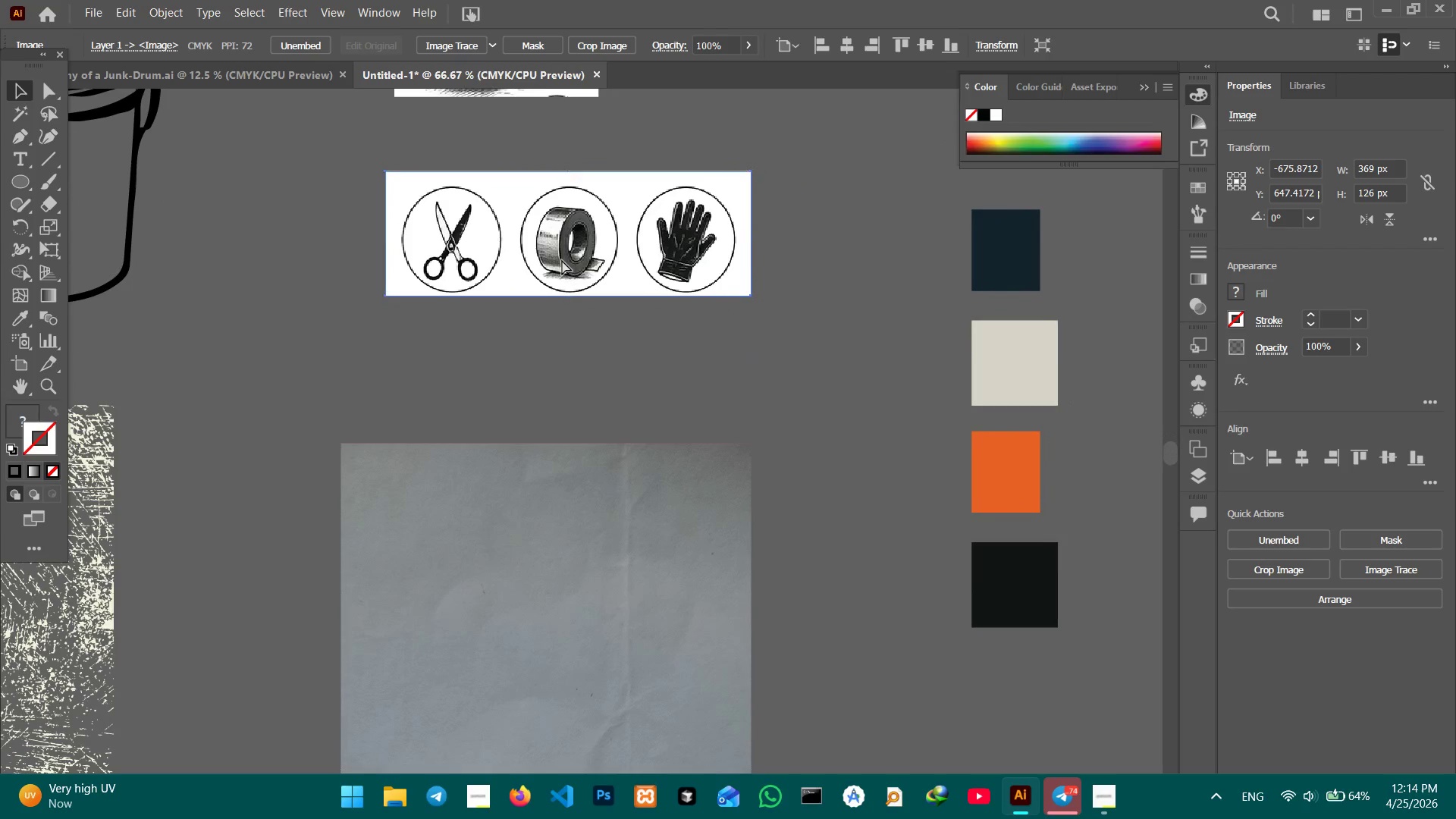 
left_click_drag(start_coordinate=[622, 350], to_coordinate=[618, 344])
 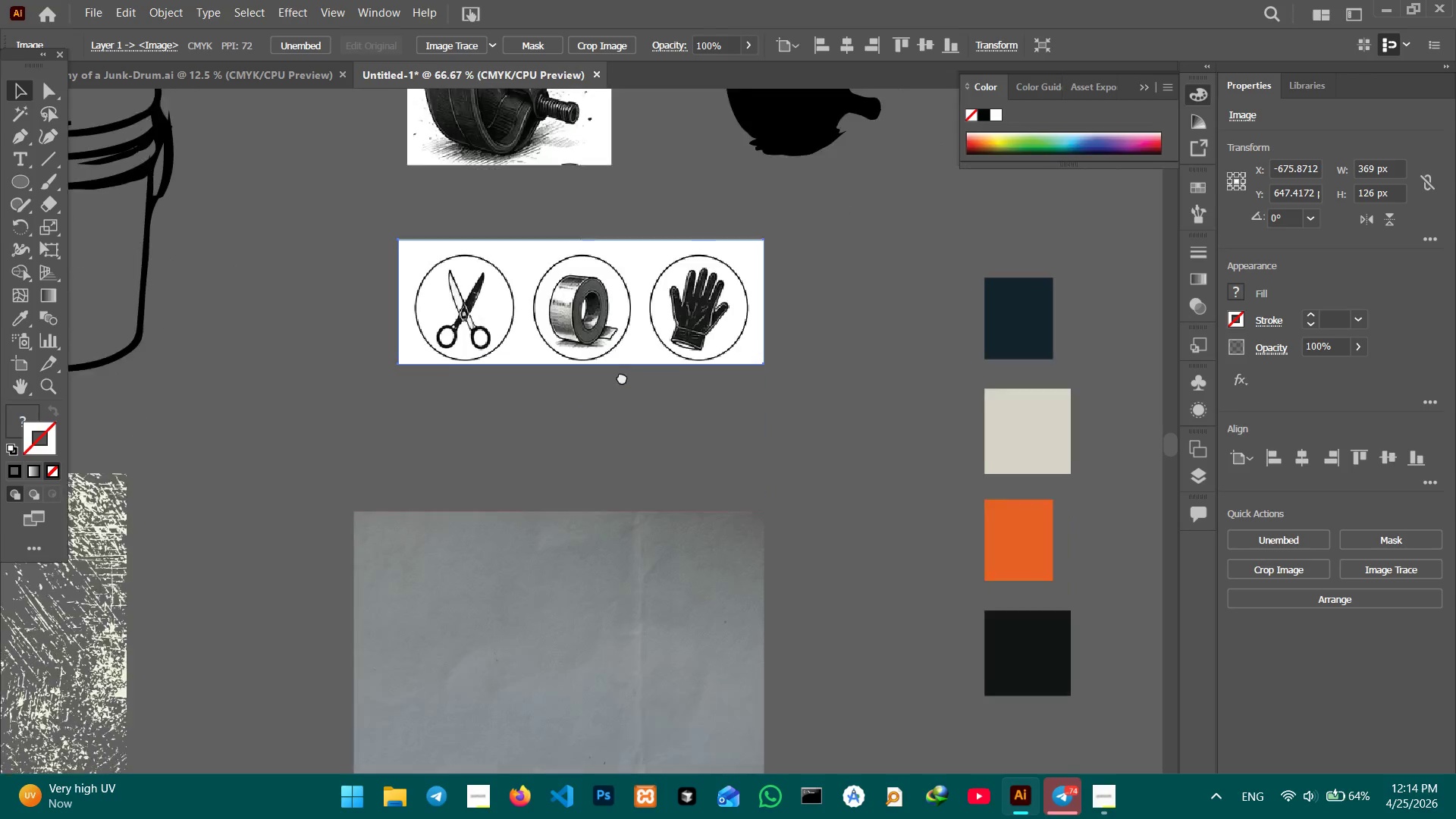 
left_click_drag(start_coordinate=[619, 535], to_coordinate=[609, 327])
 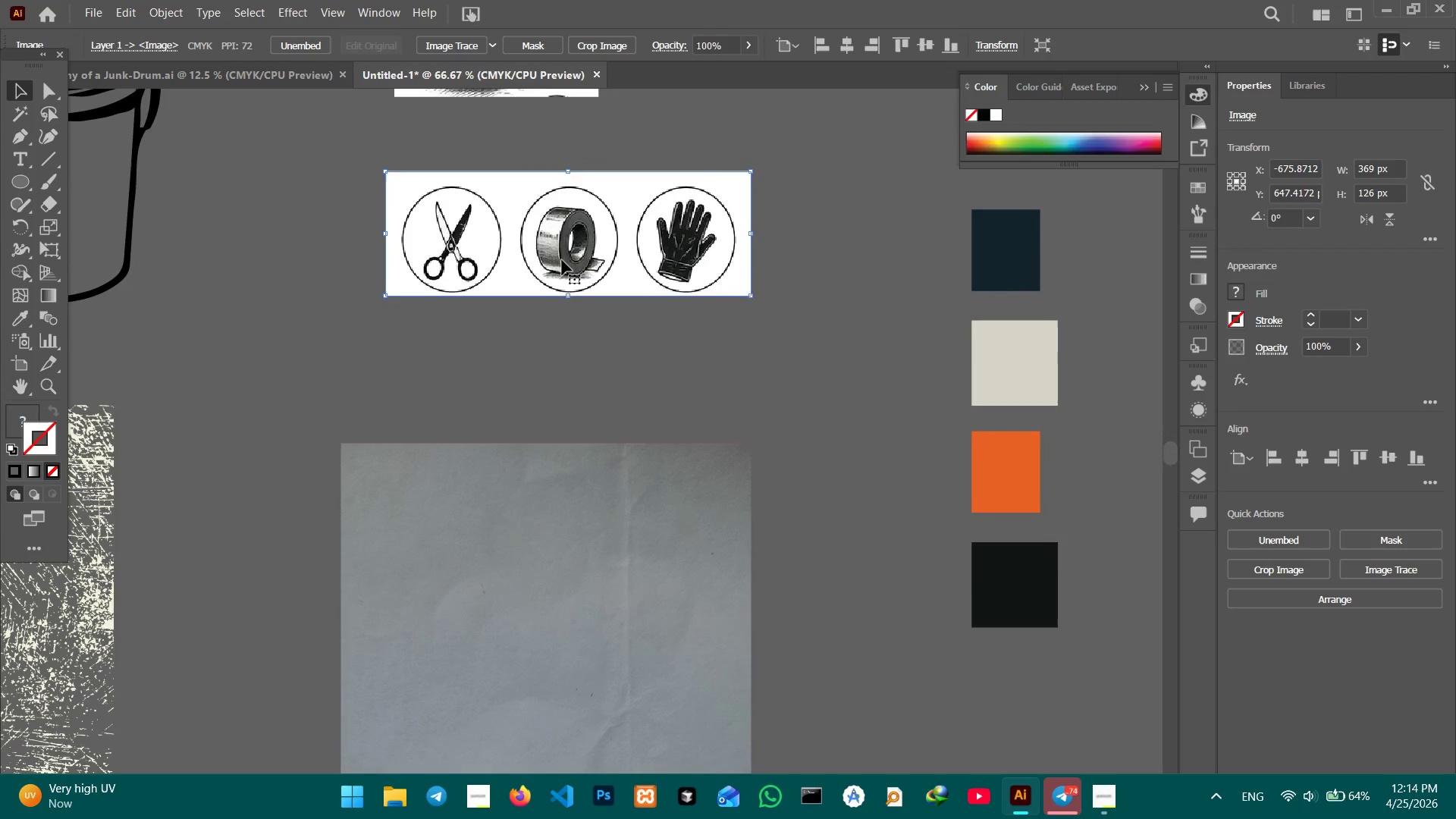 
key(Control+C)
 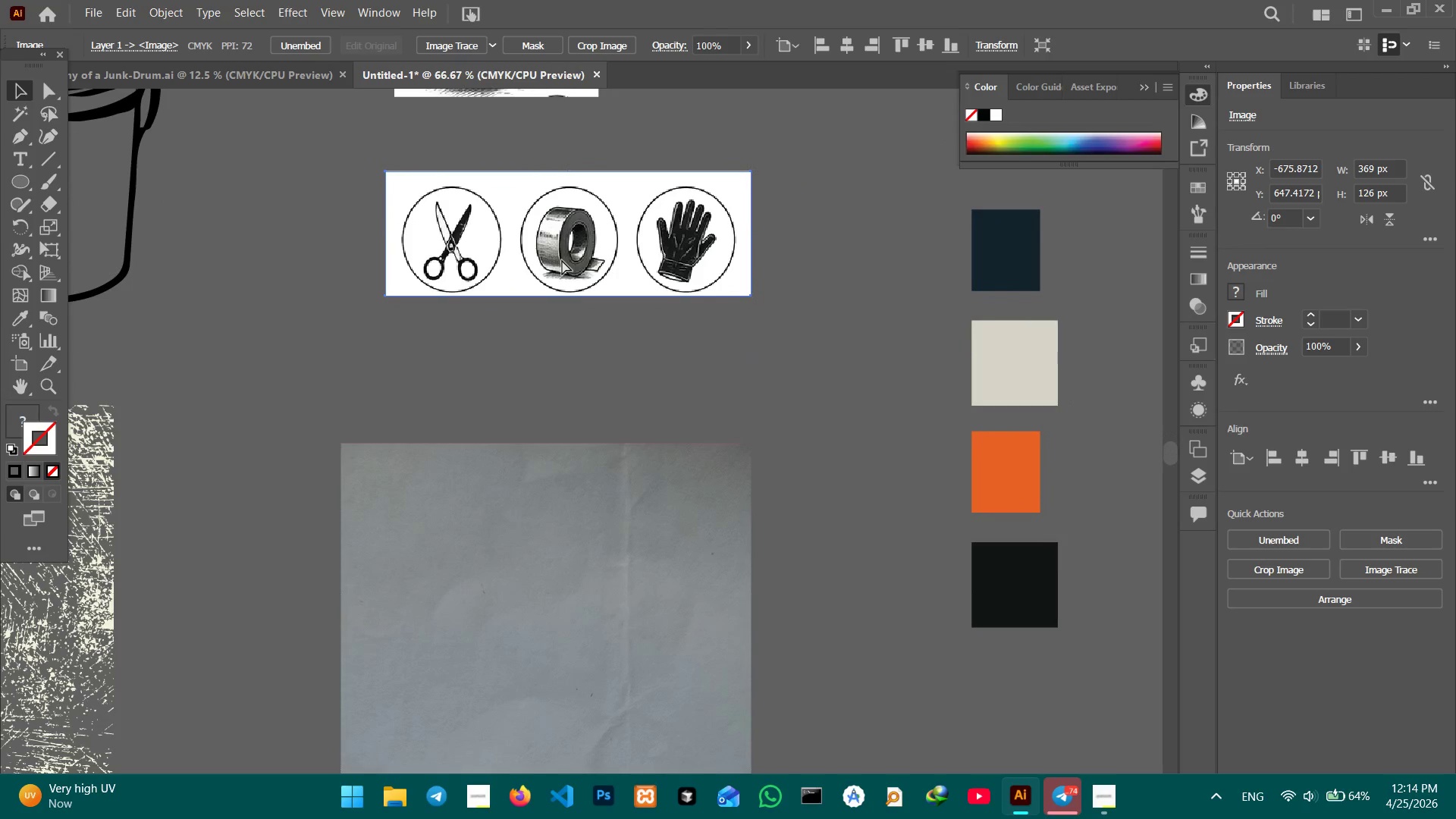 
key(Control+V)
 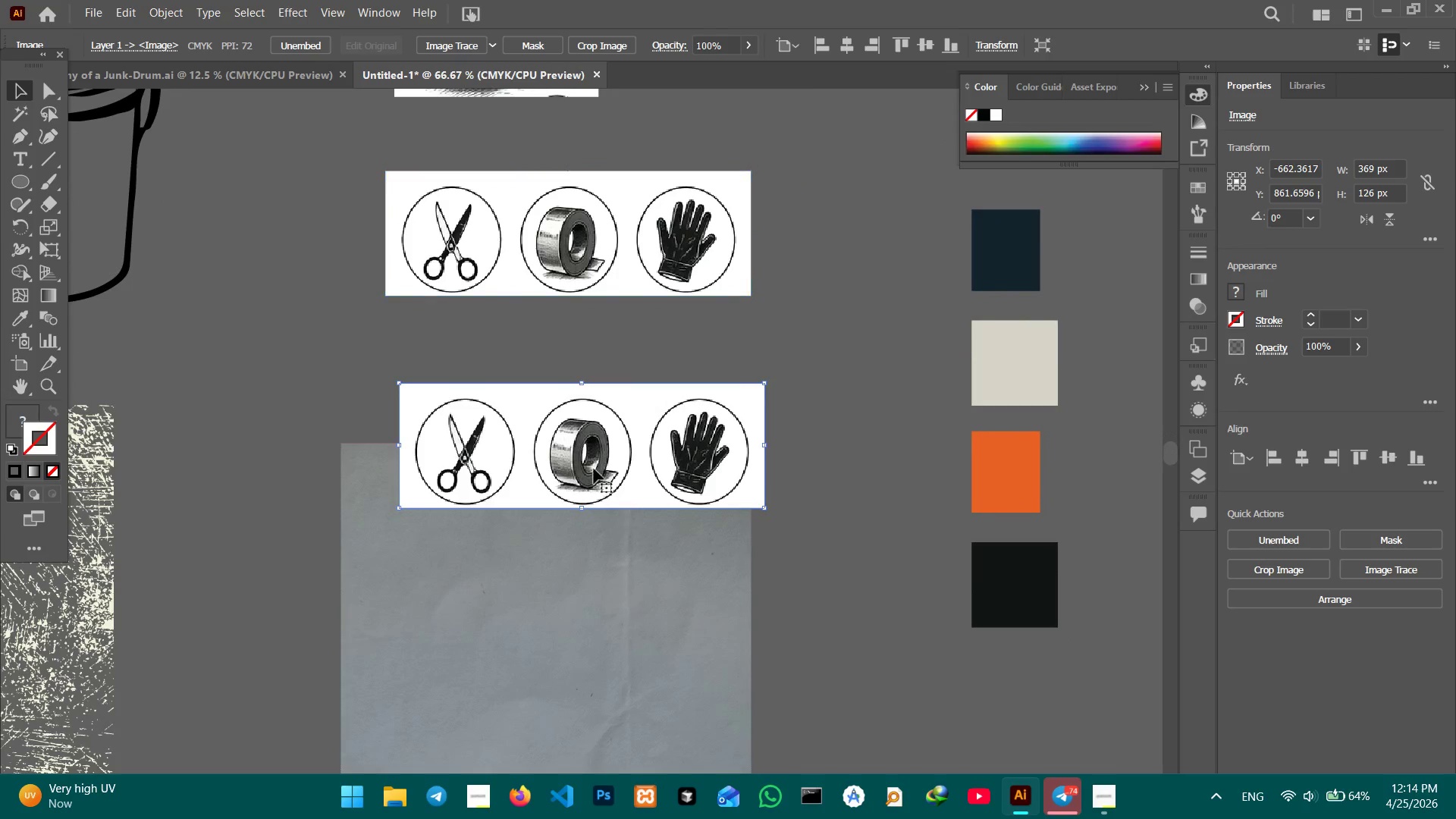 
left_click_drag(start_coordinate=[592, 468], to_coordinate=[582, 393])
 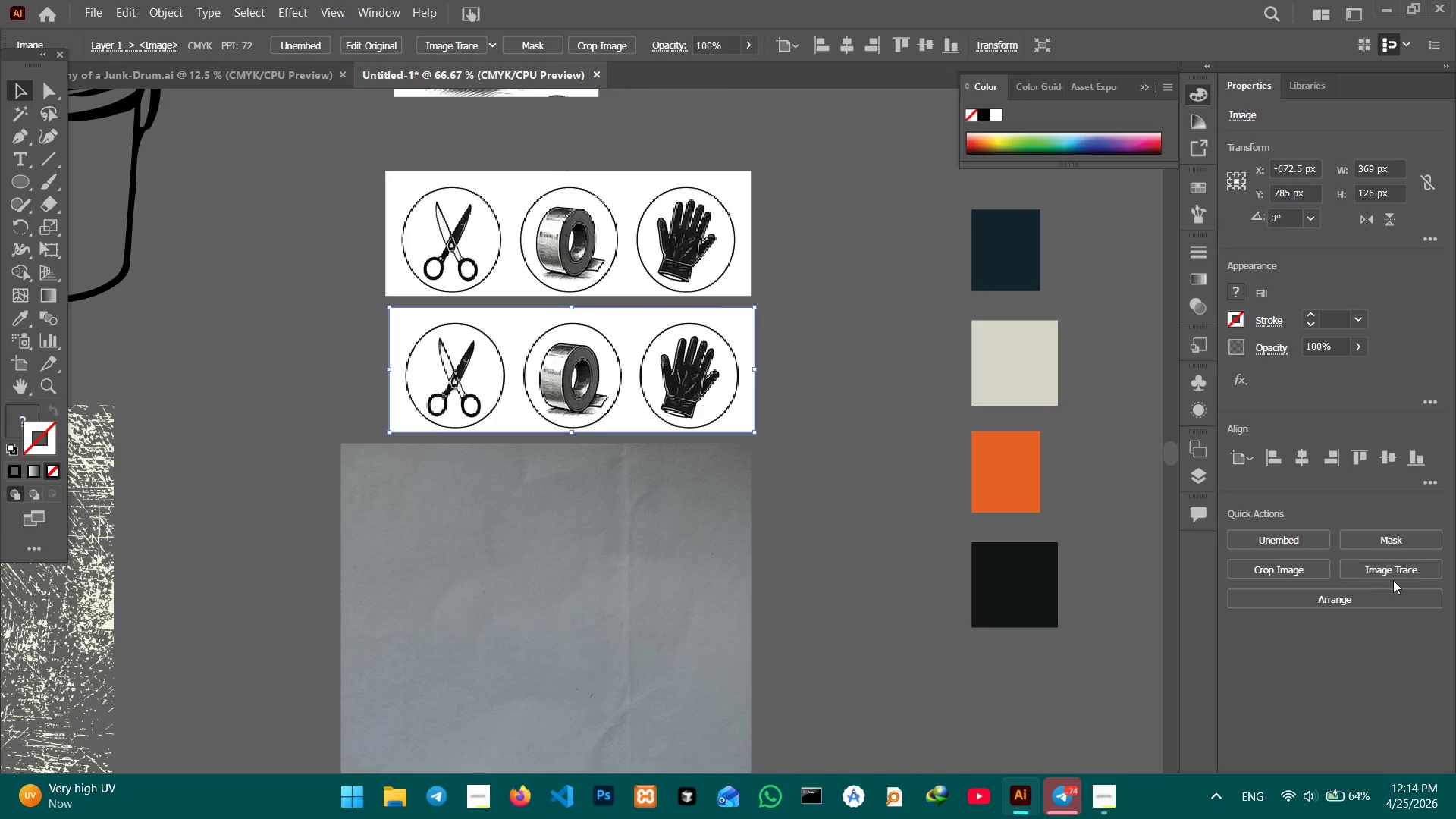 
left_click([1392, 573])
 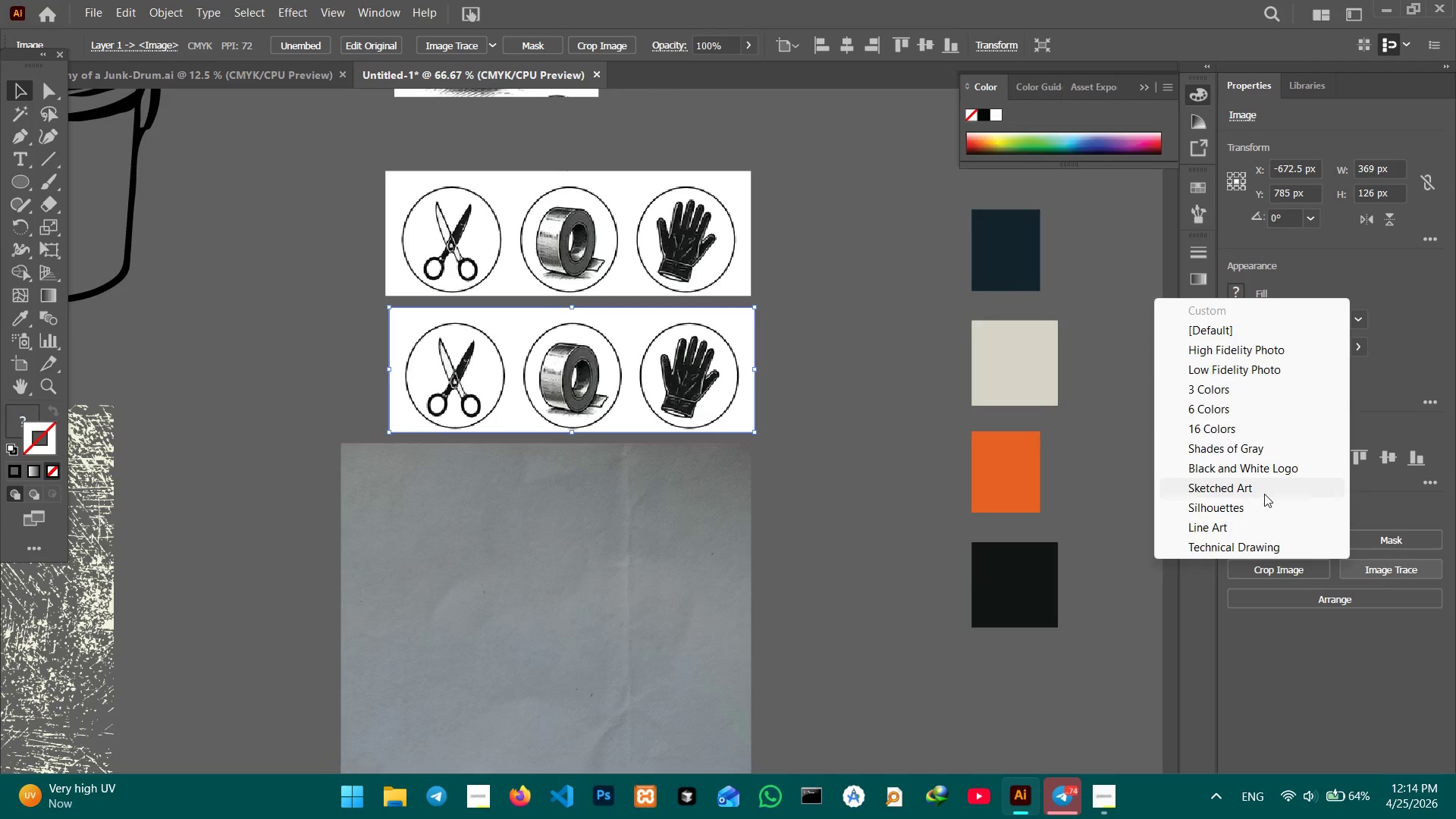 
left_click([1264, 493])
 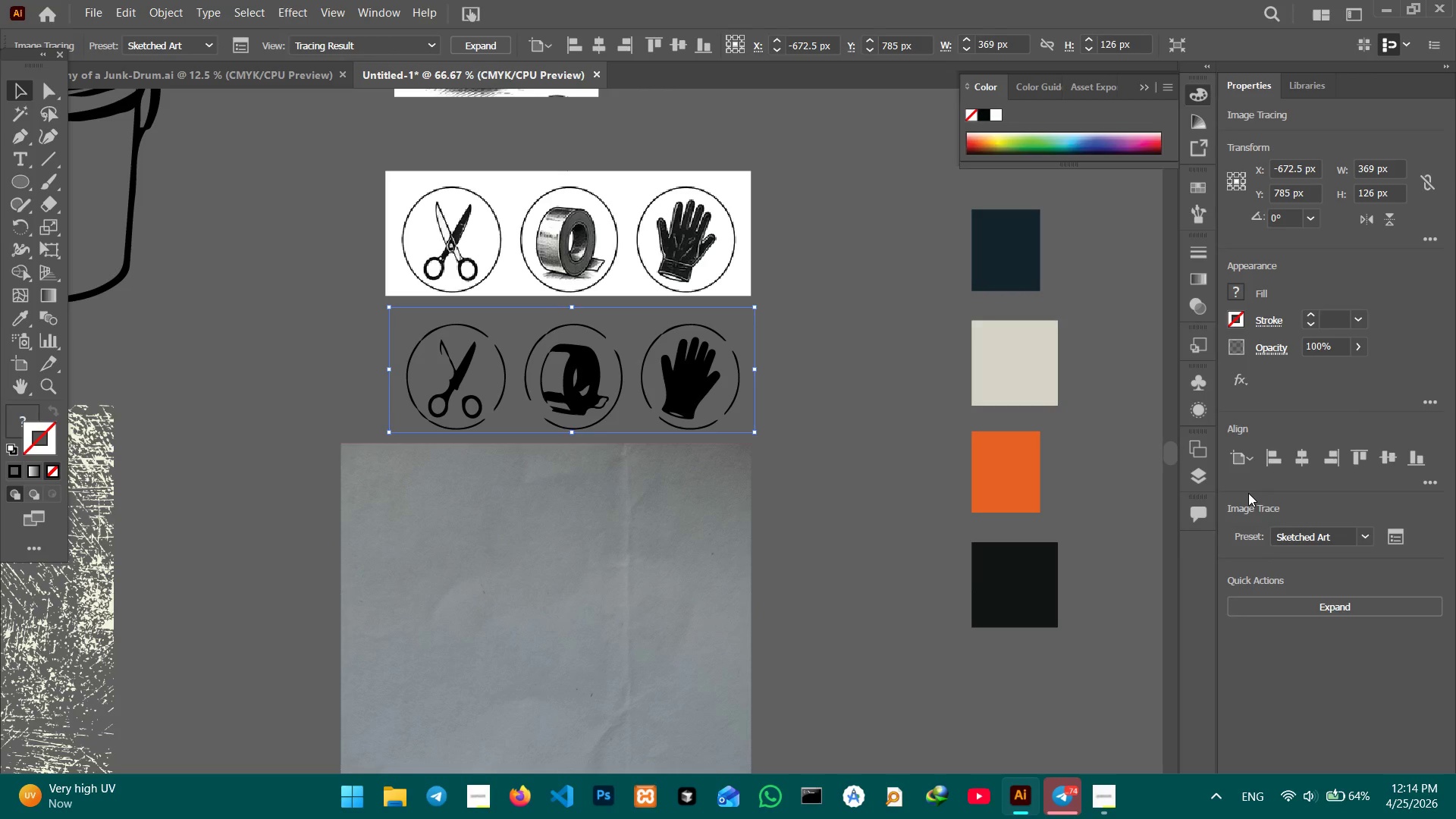 
left_click([1344, 607])
 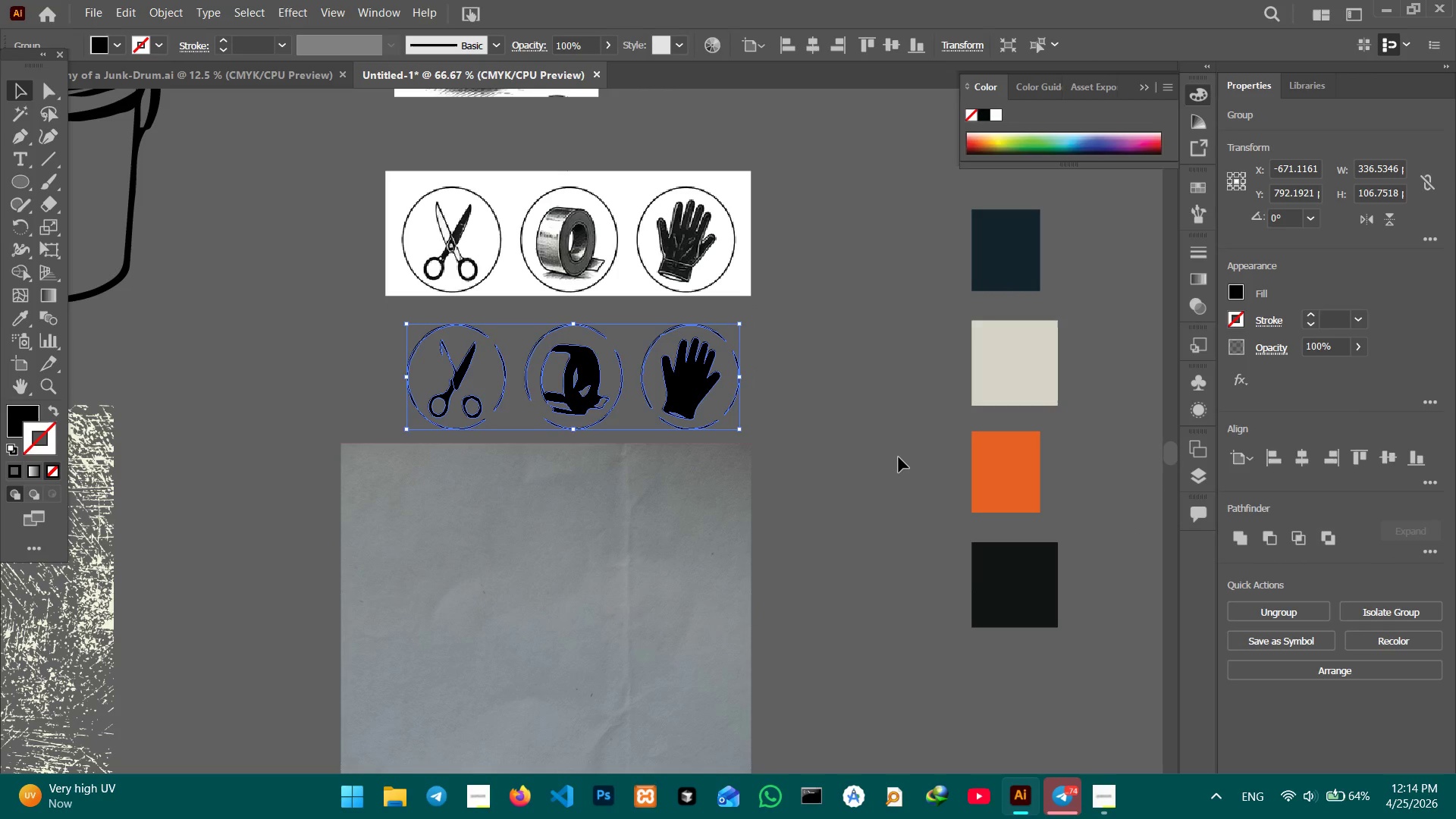 
left_click([899, 457])
 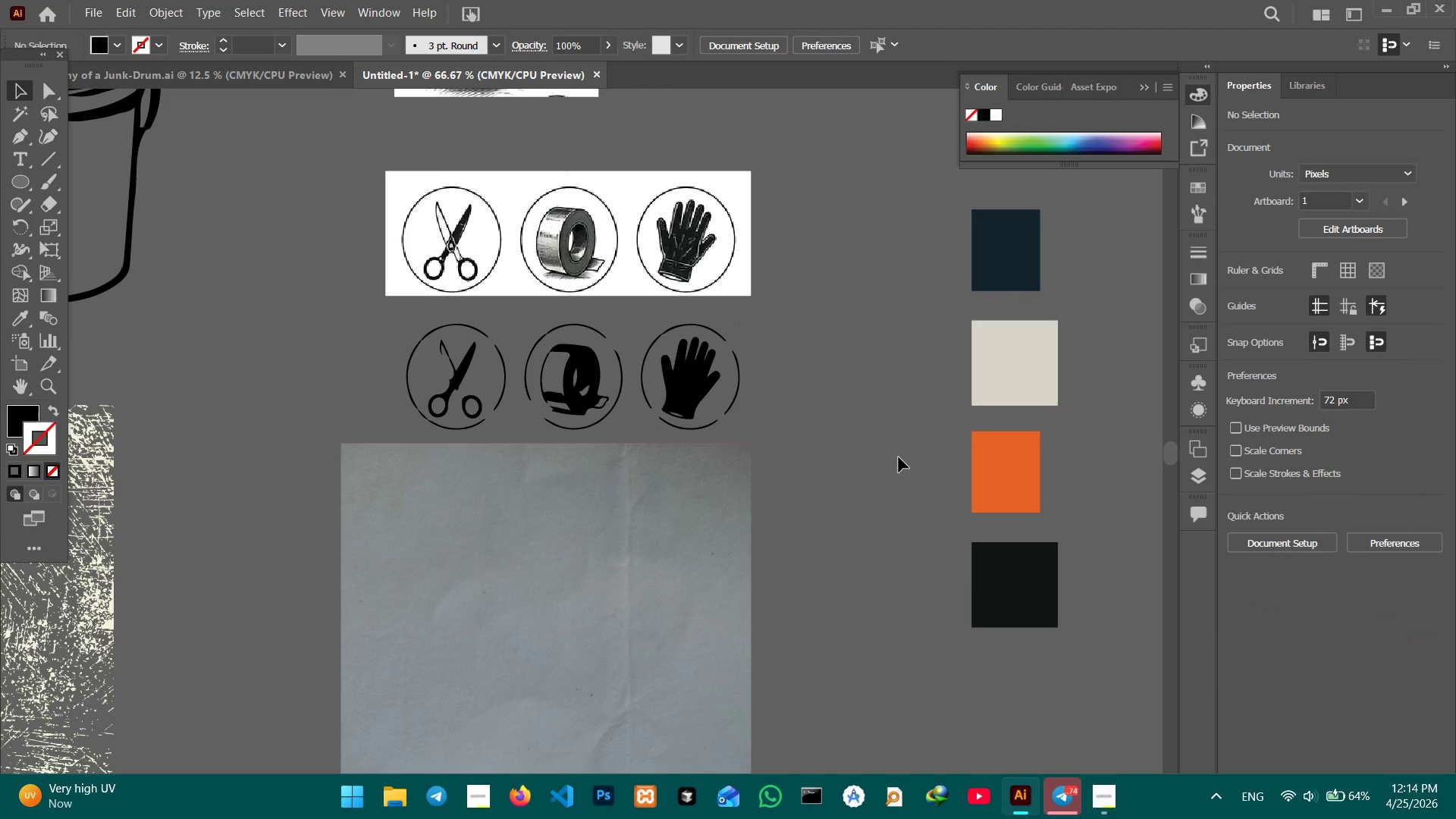 
left_click([586, 486])
 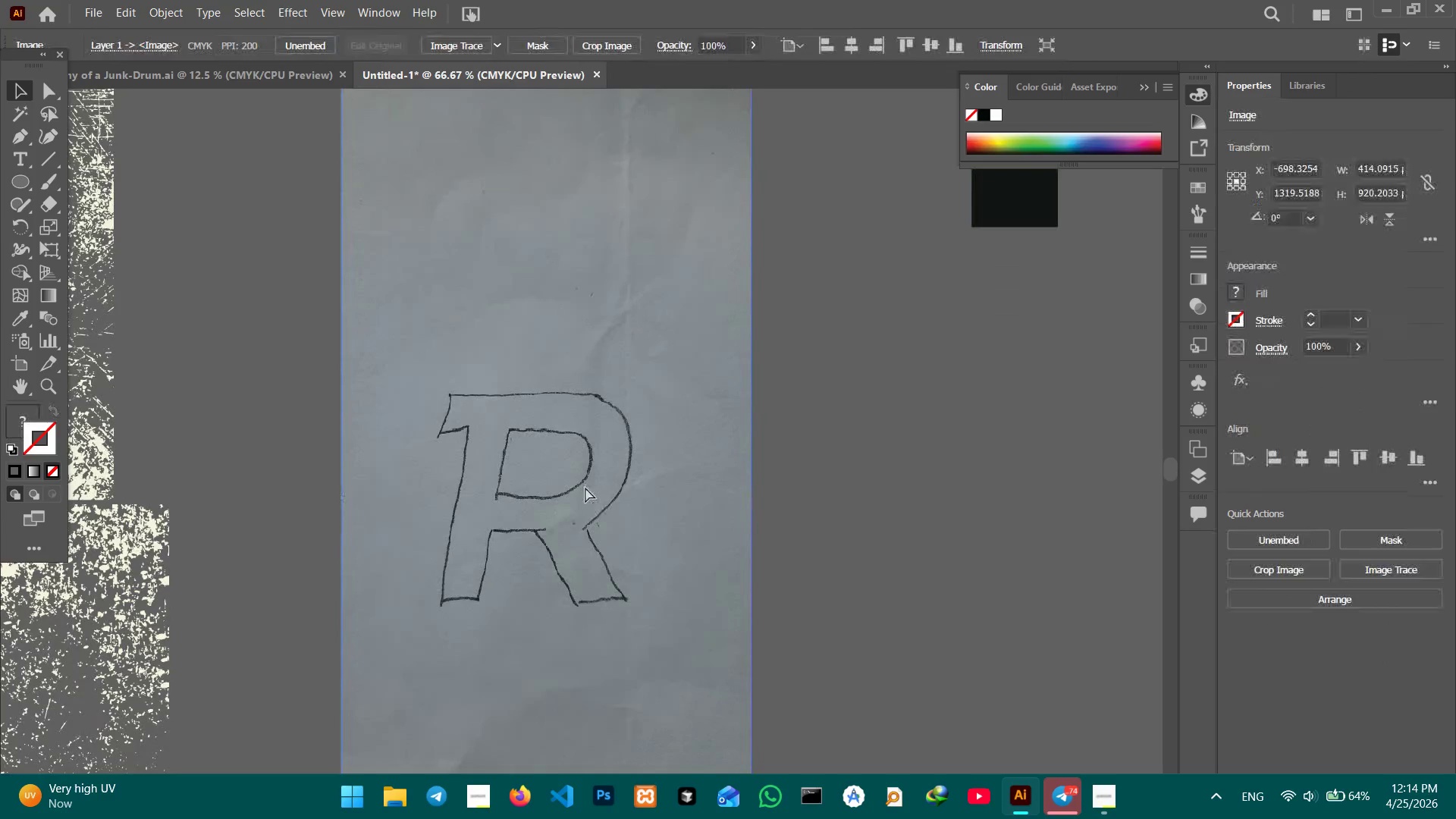 
scroll: coordinate [879, 457], scroll_direction: down, amount: 22.0
 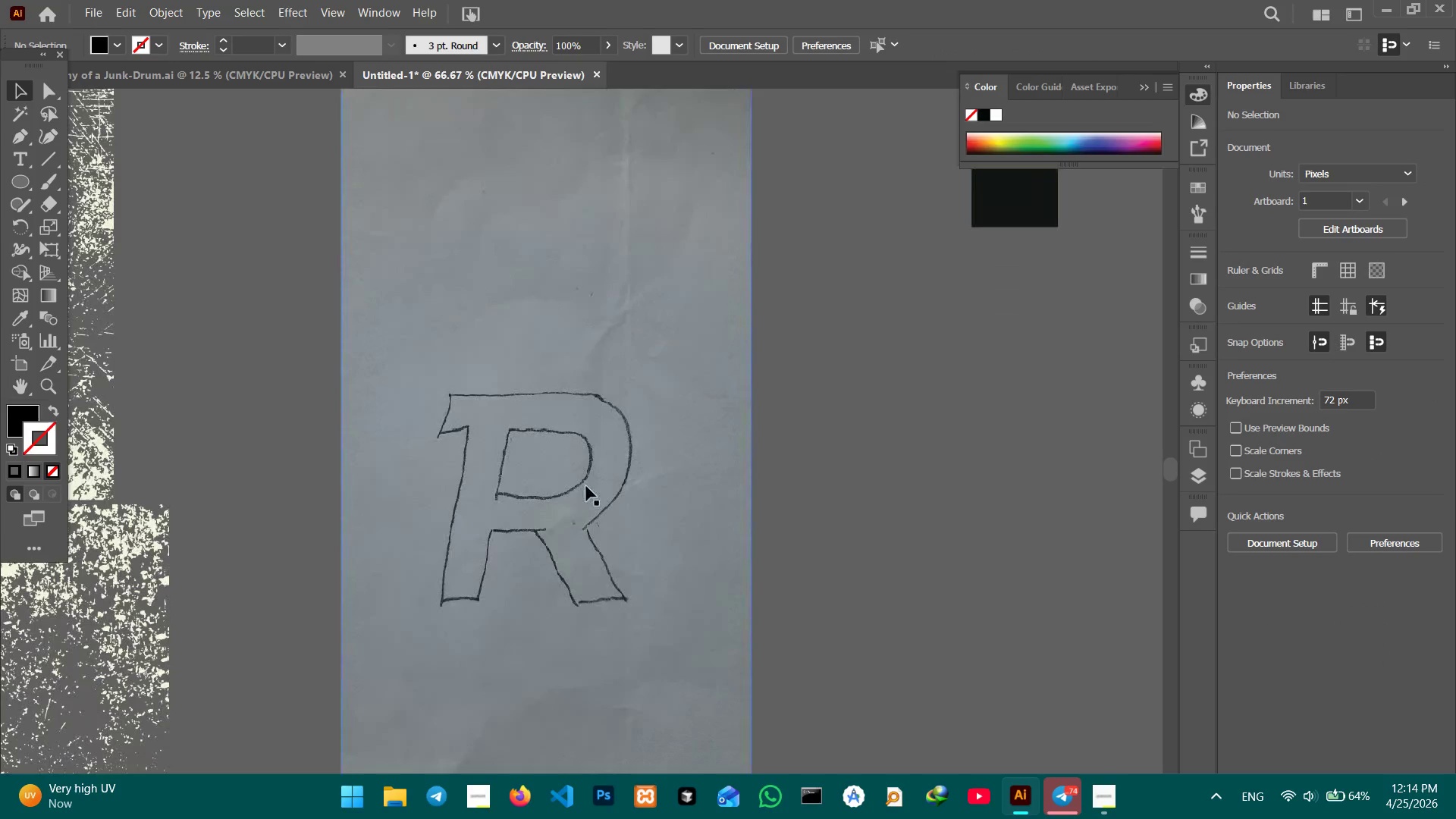 
key(Control+Equal)
 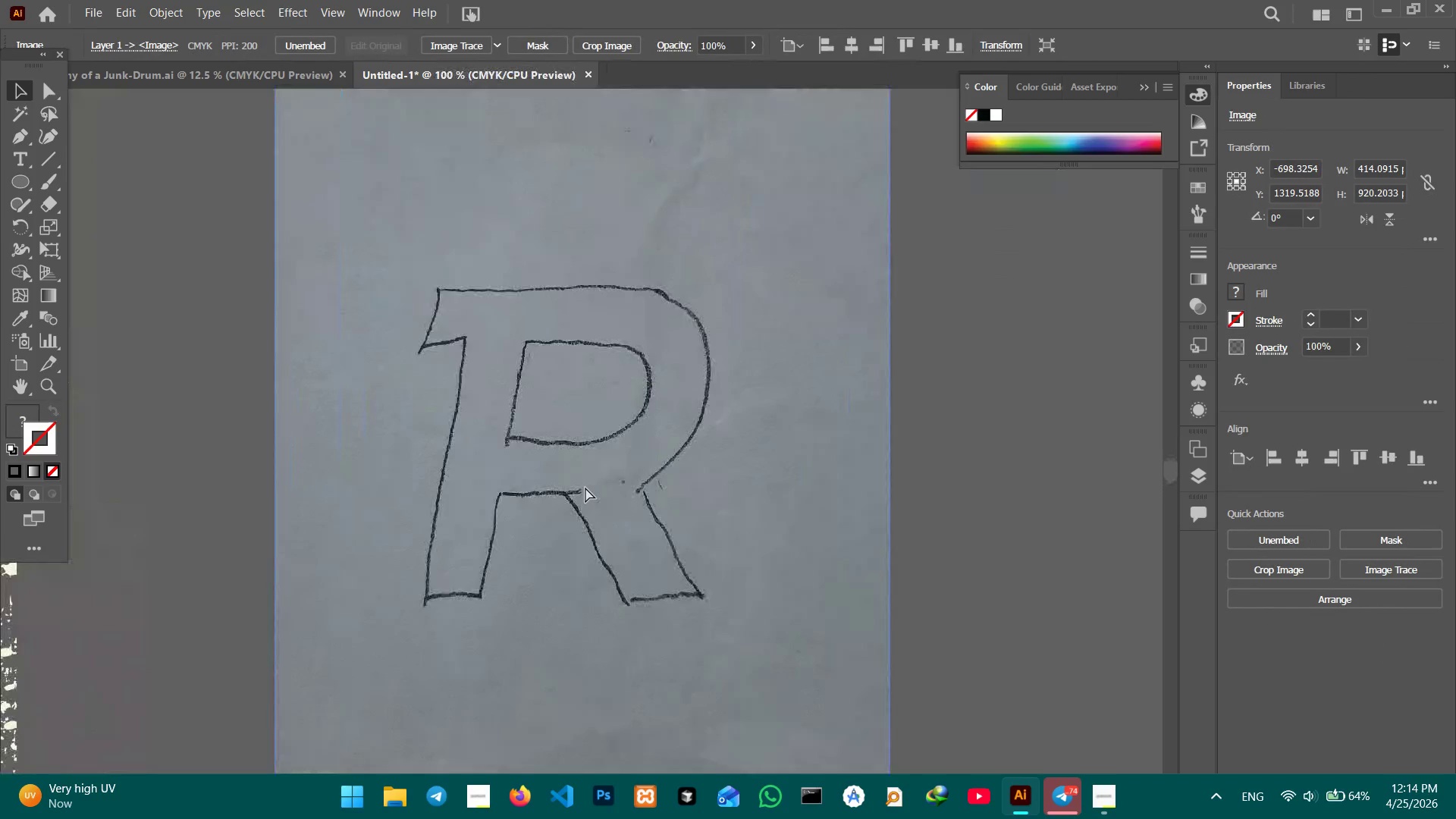 
key(Control+Equal)
 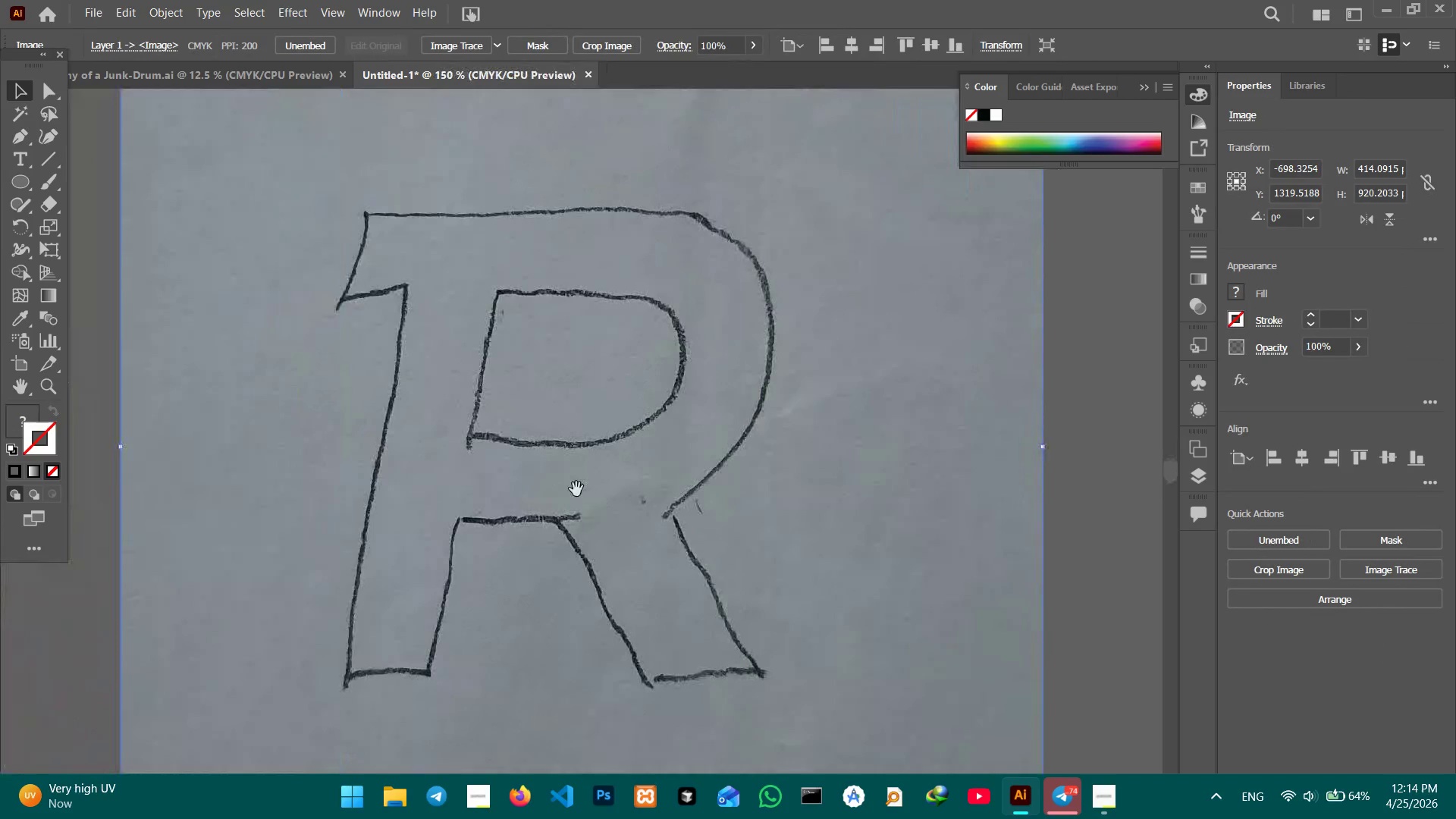 
hold_key(key=Space, duration=1.17)
 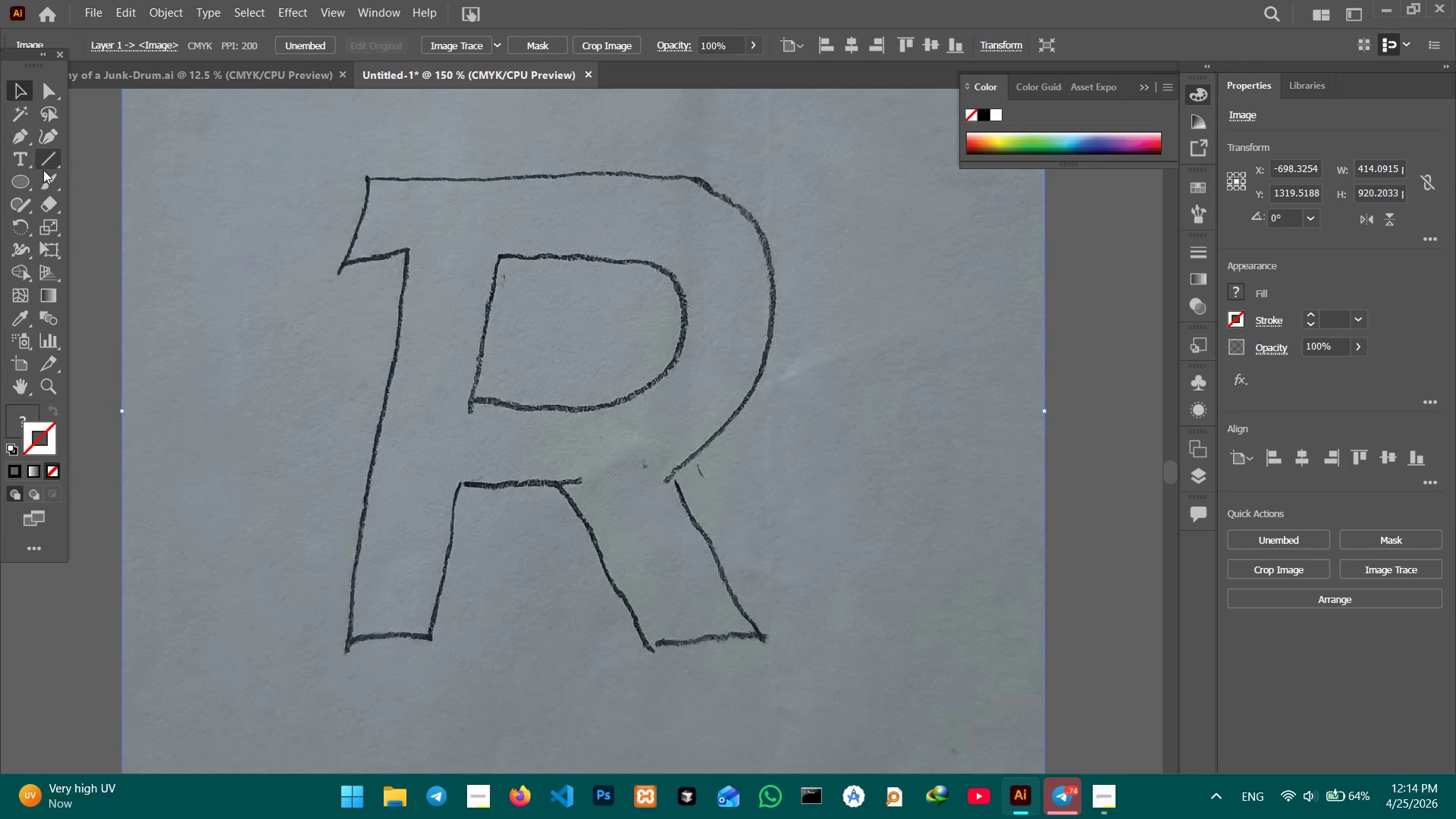 
left_click_drag(start_coordinate=[485, 488], to_coordinate=[486, 452])
 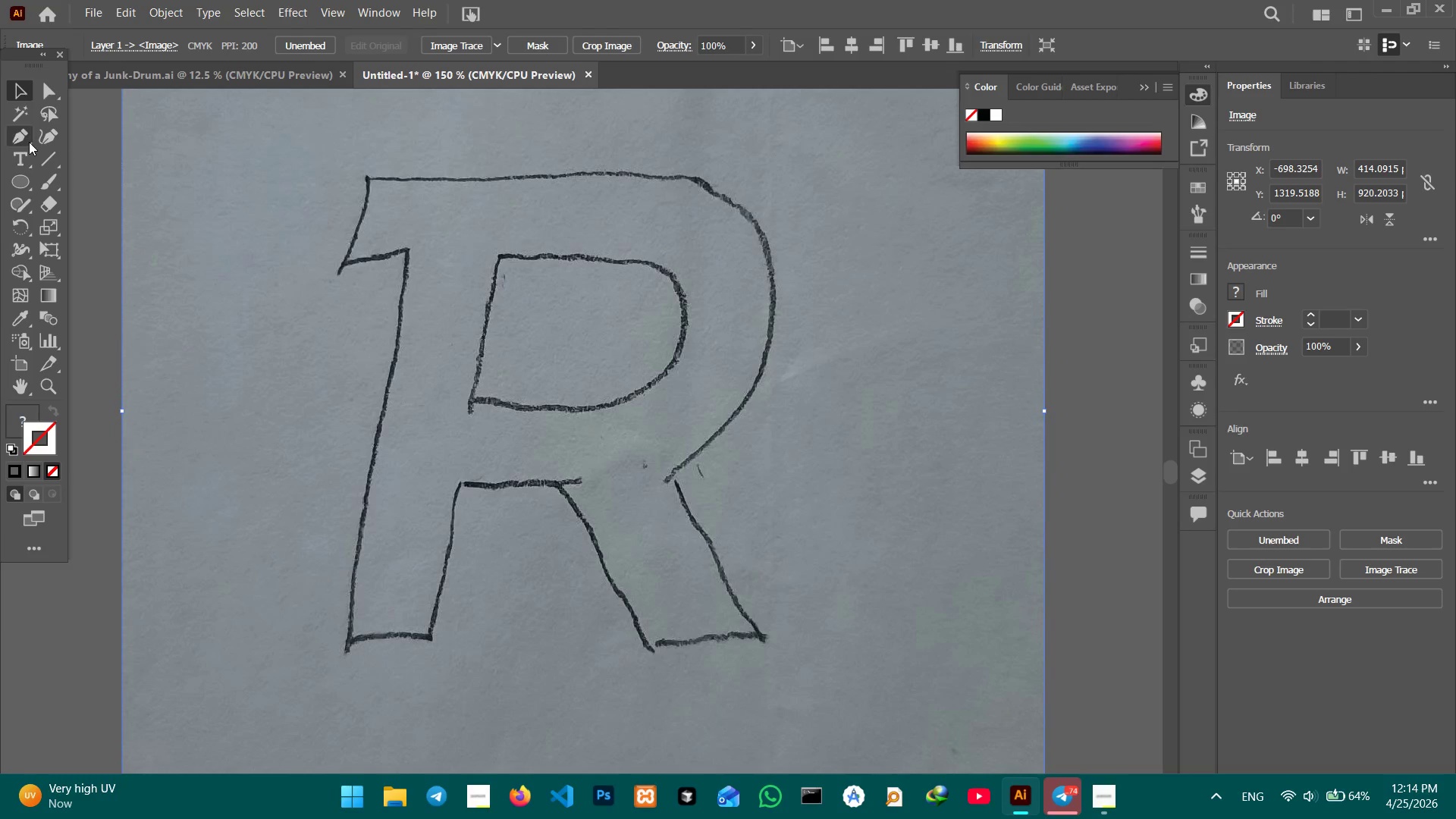 
hold_key(key=Space, duration=0.53)
 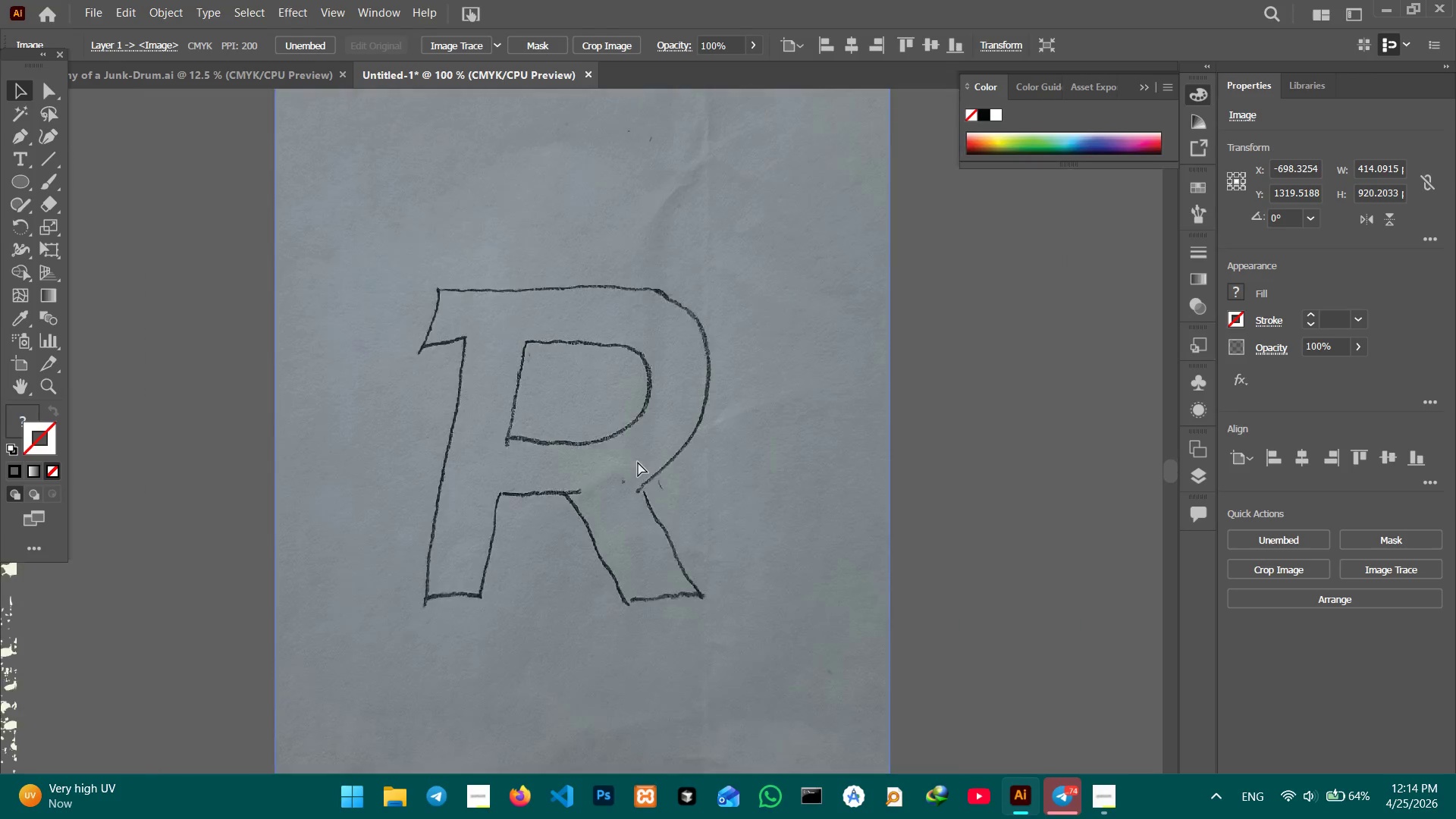 
left_click_drag(start_coordinate=[679, 206], to_coordinate=[706, 540])
 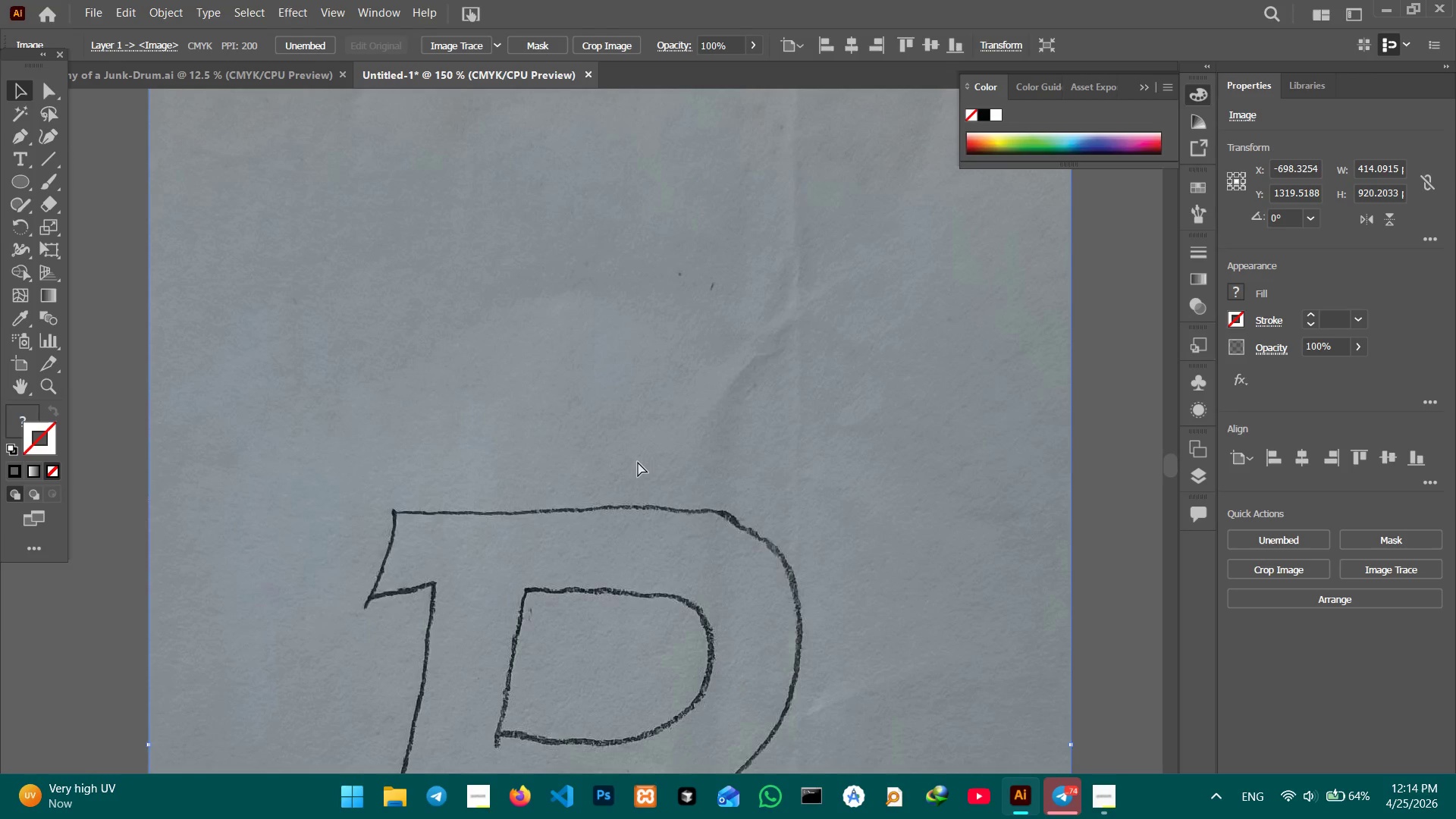 
key(Control+Minus)
 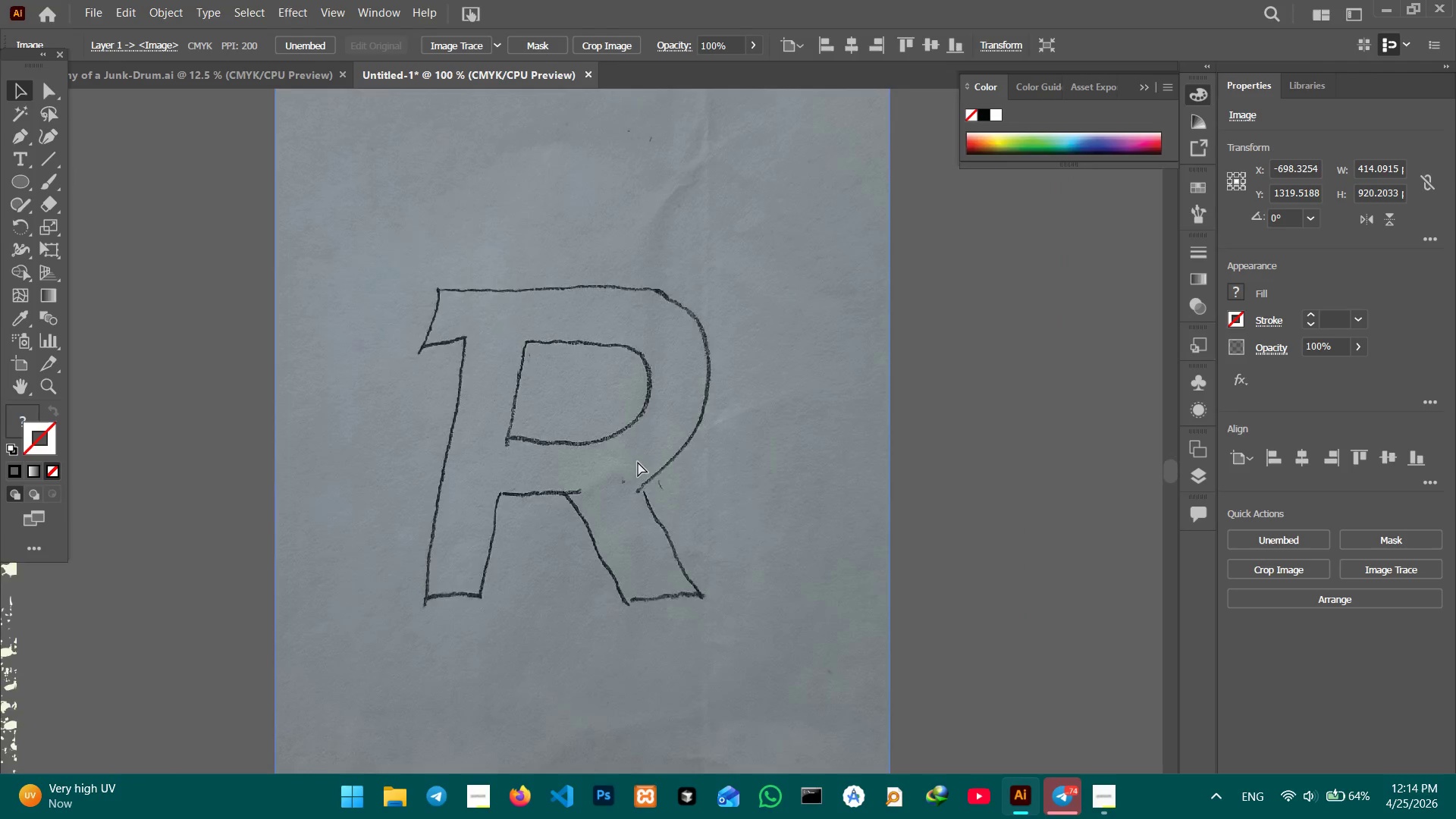 
key(Control+Minus)
 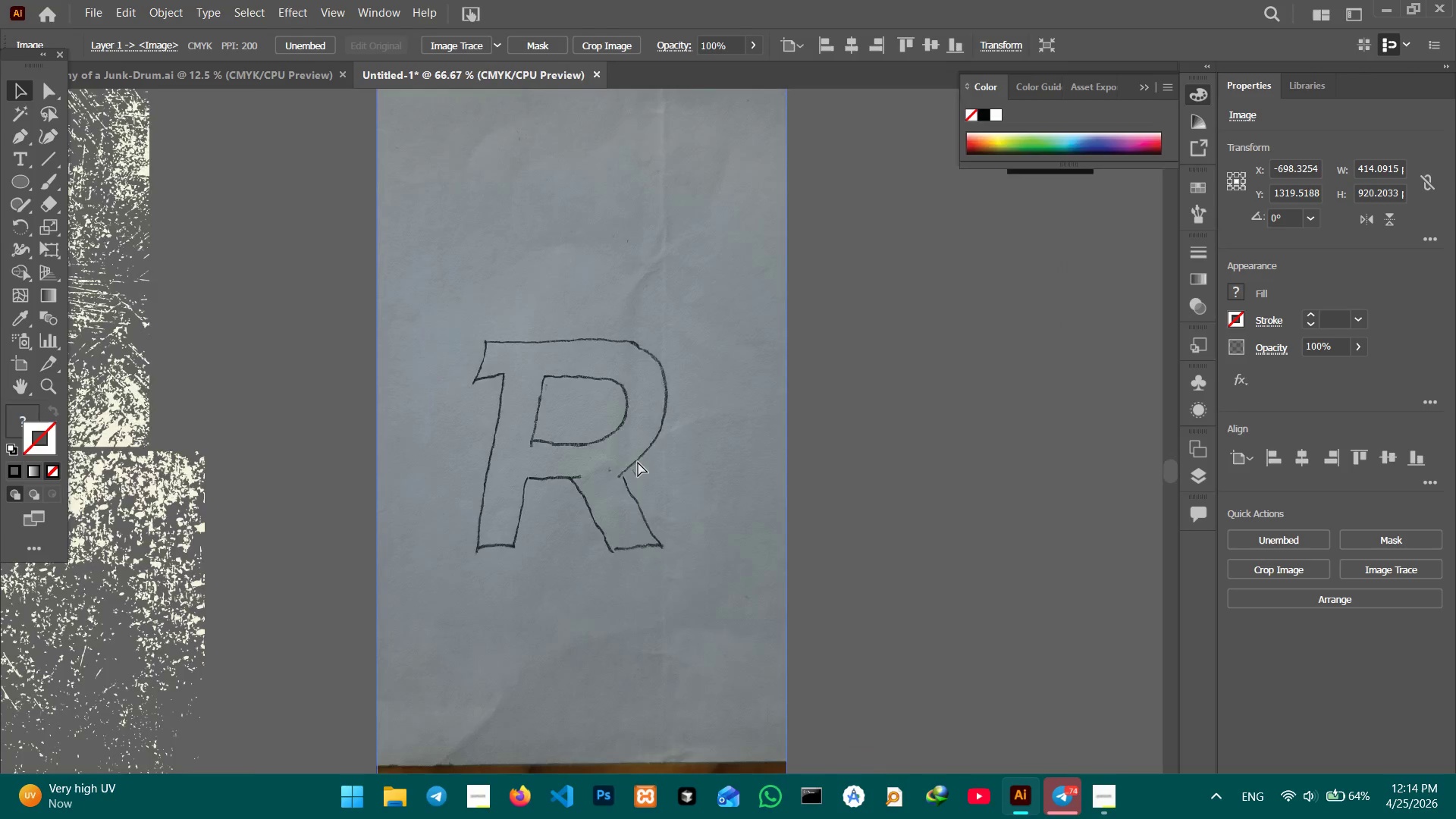 
key(Control+Minus)
 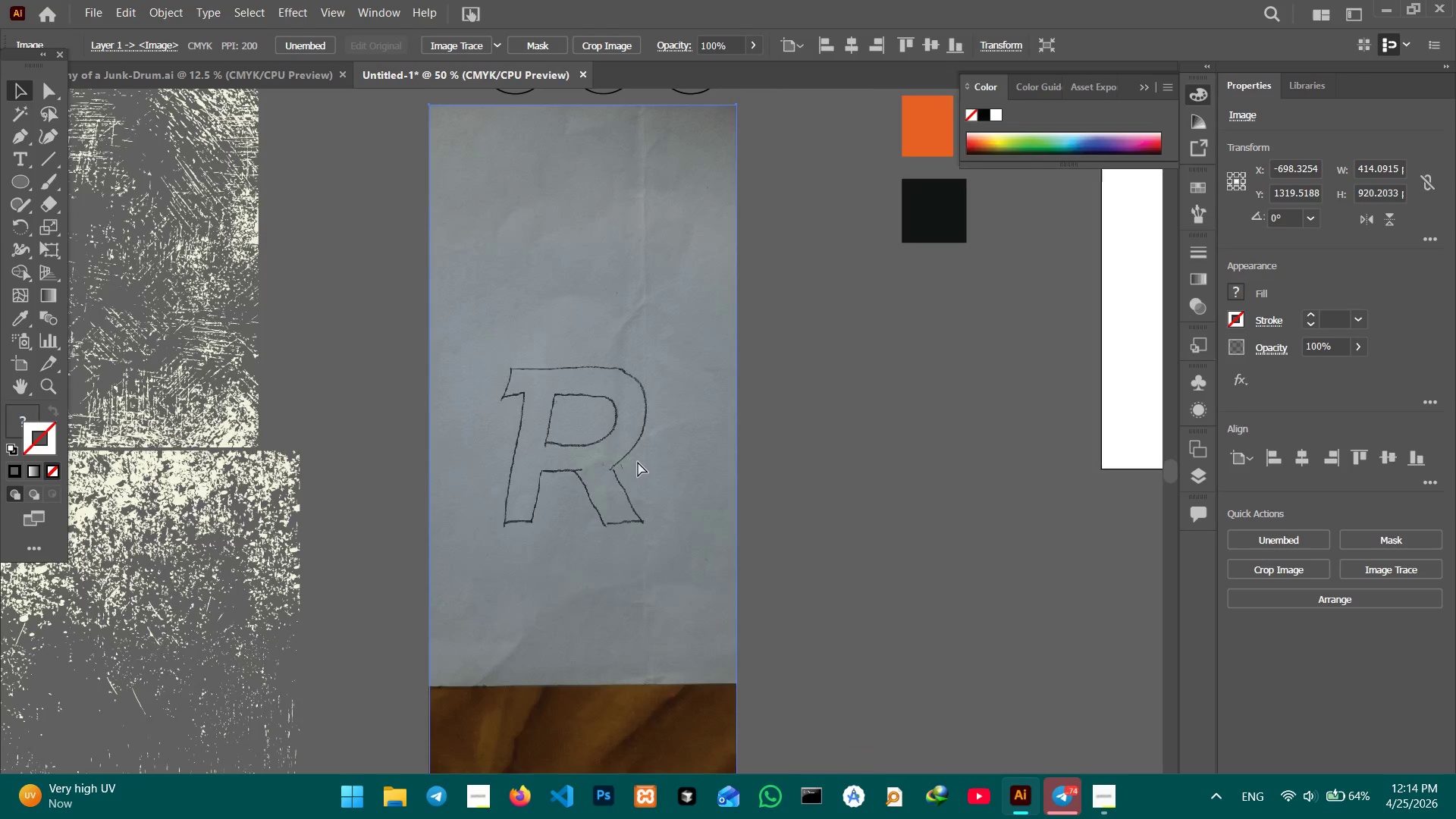 
key(Control+Equal)
 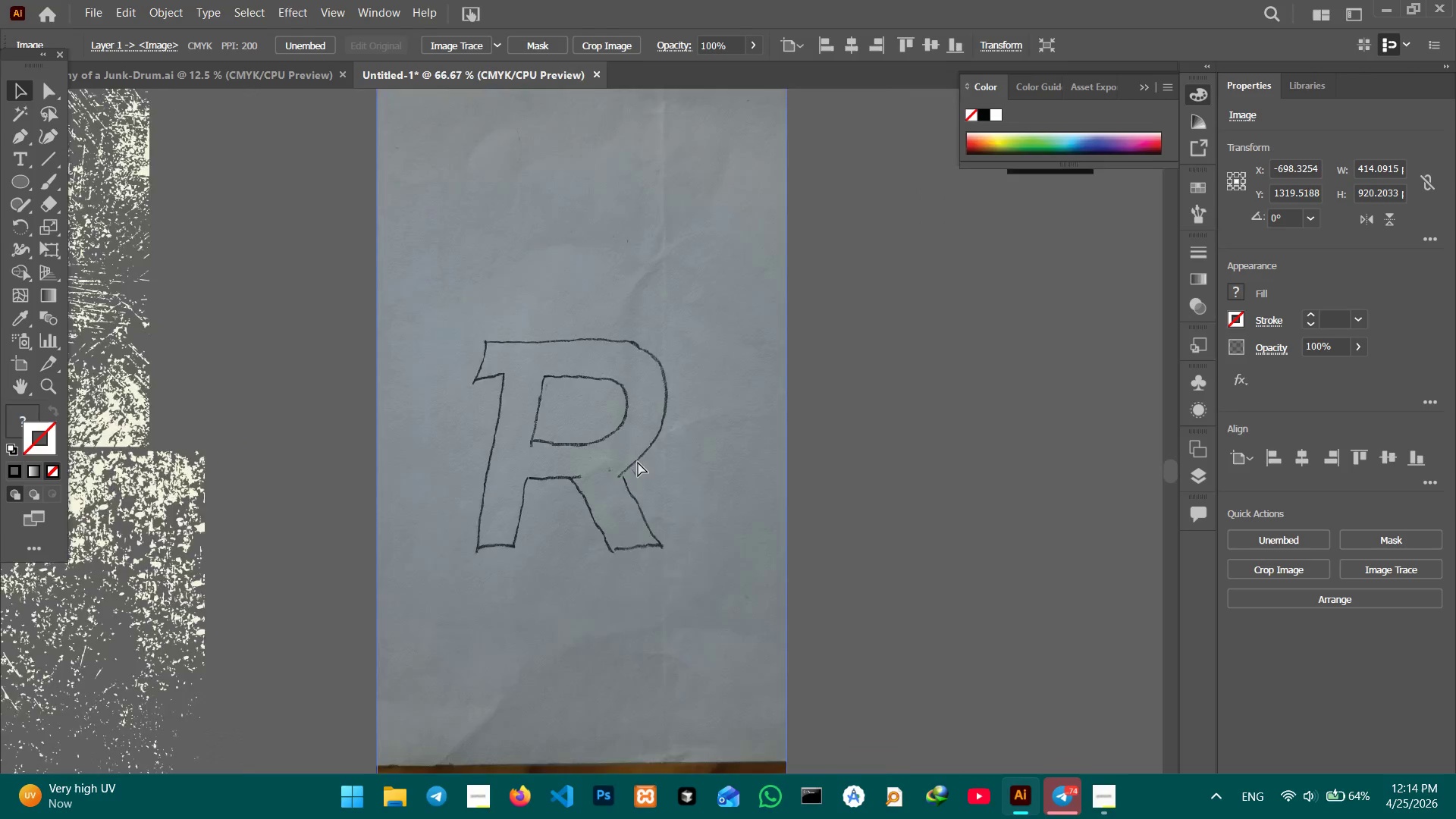 
key(Control+Equal)
 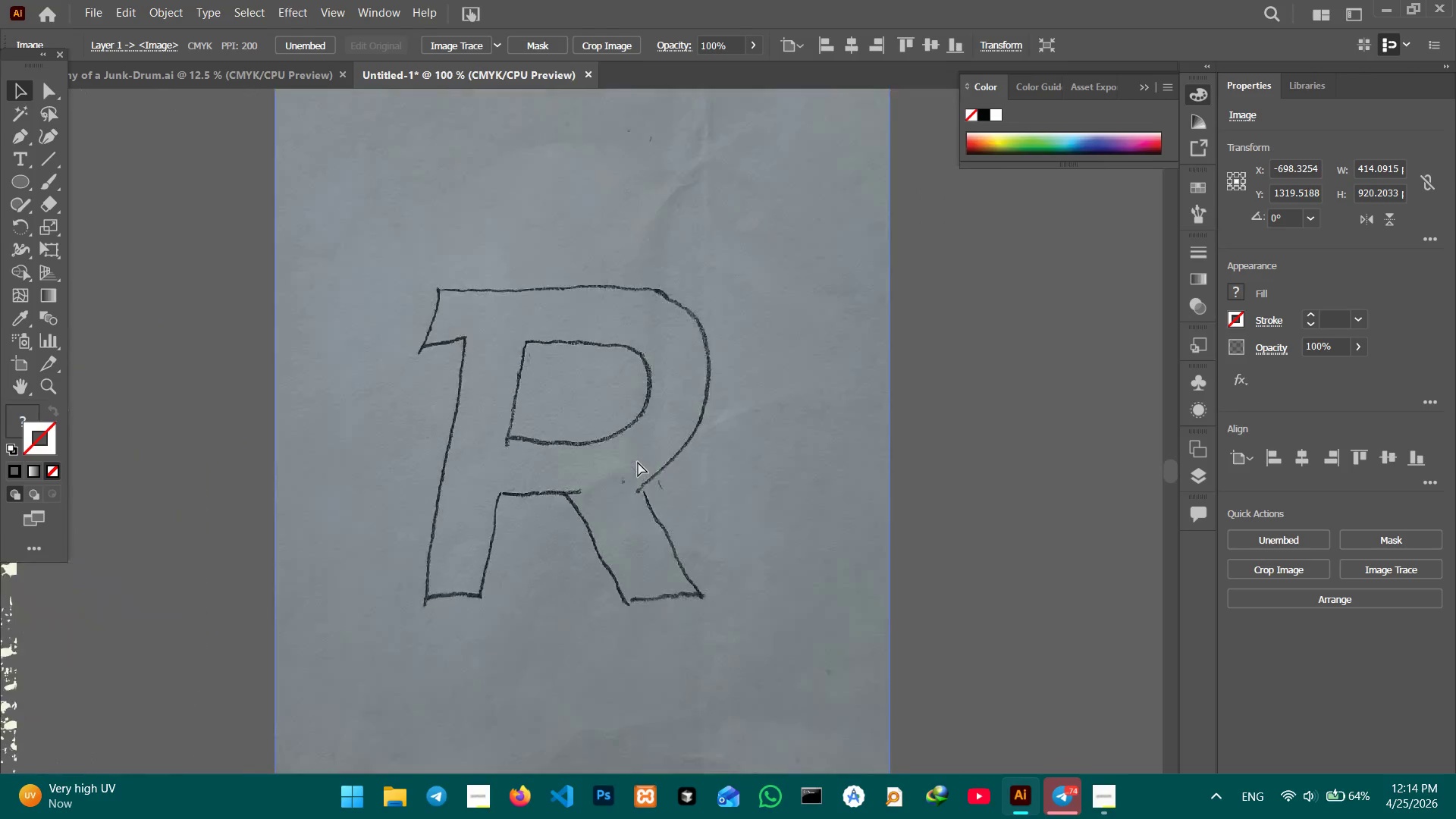 
key(Control+Equal)
 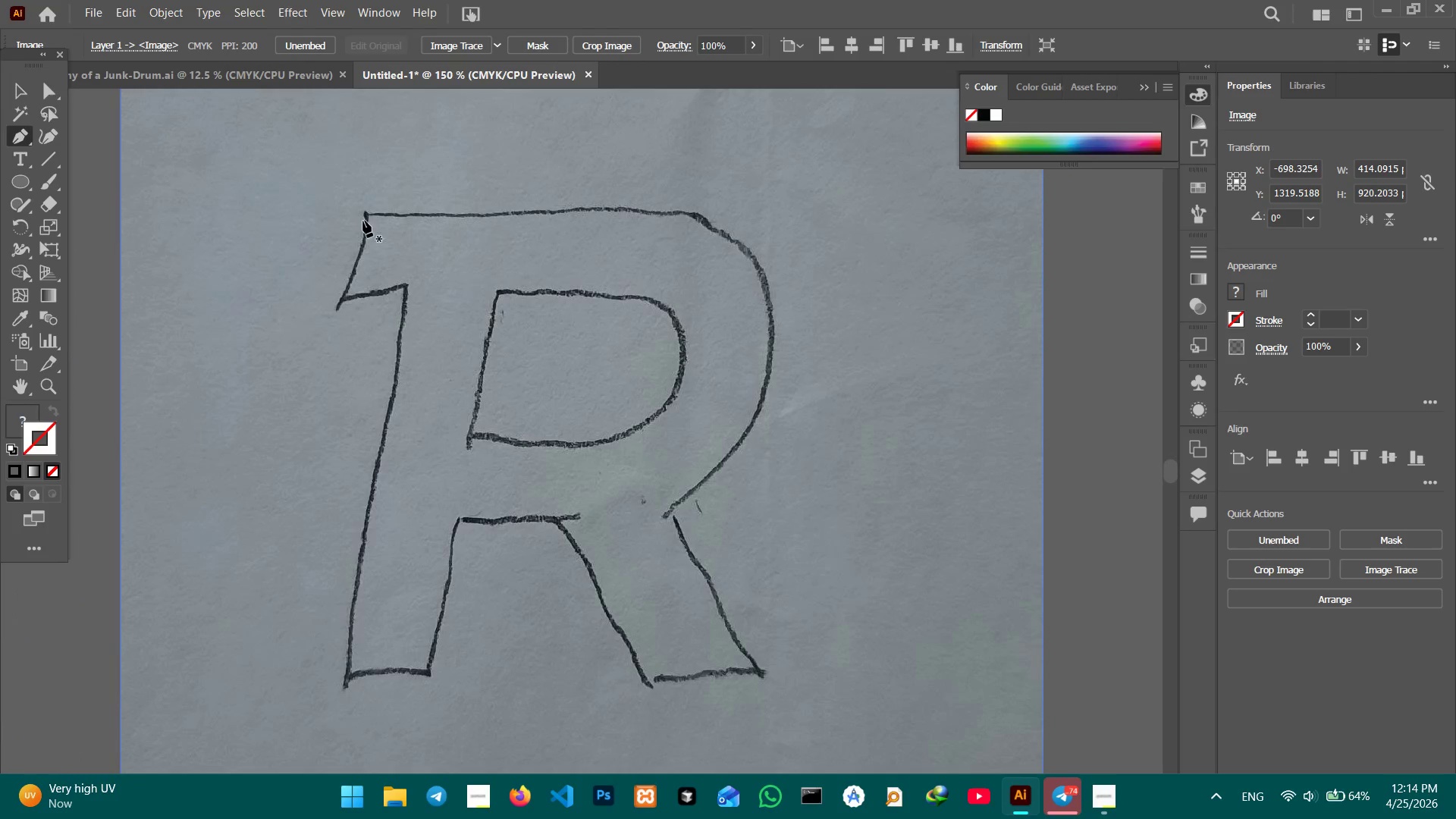 
left_click([365, 215])
 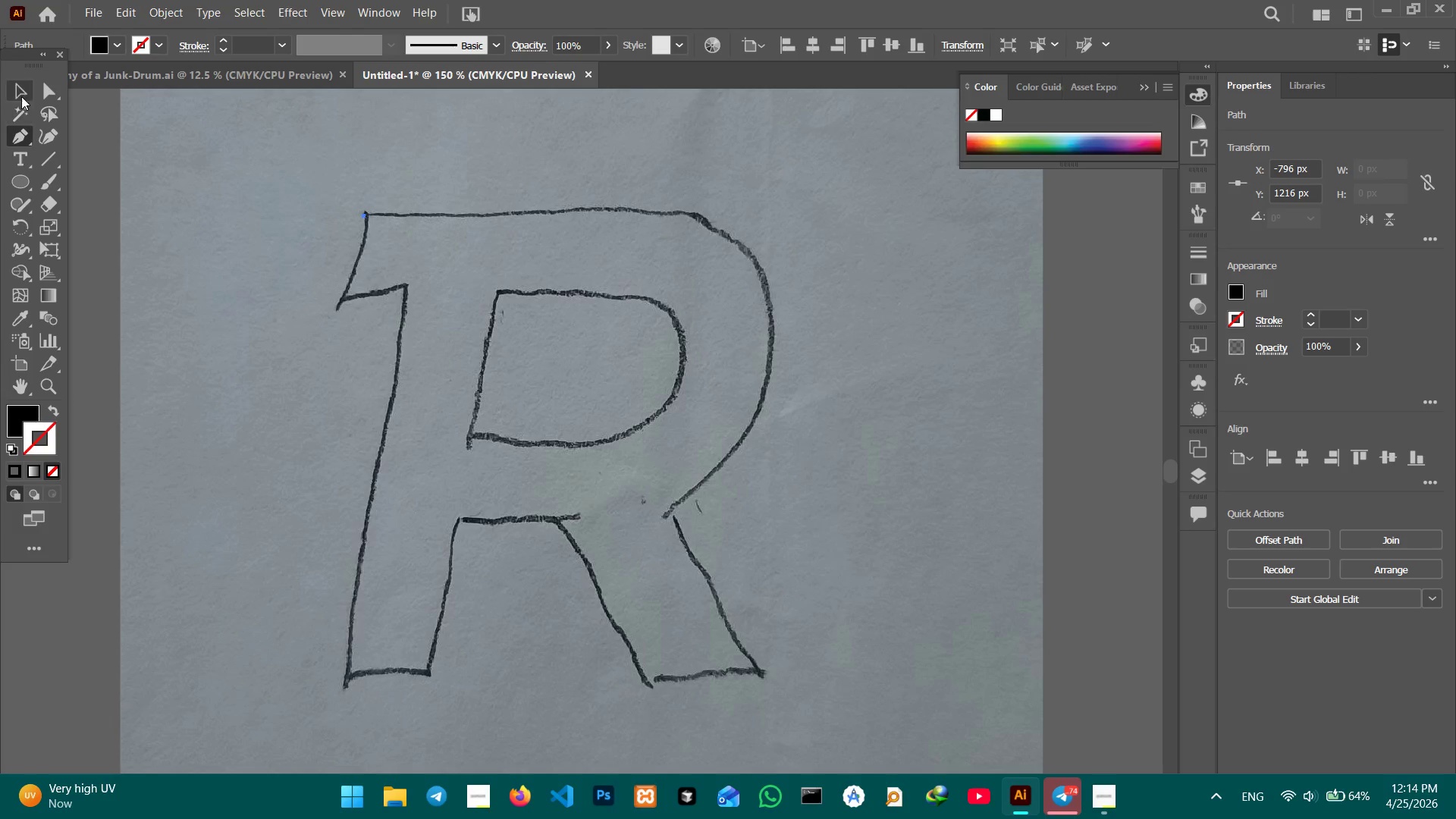 
double_click([274, 175])
 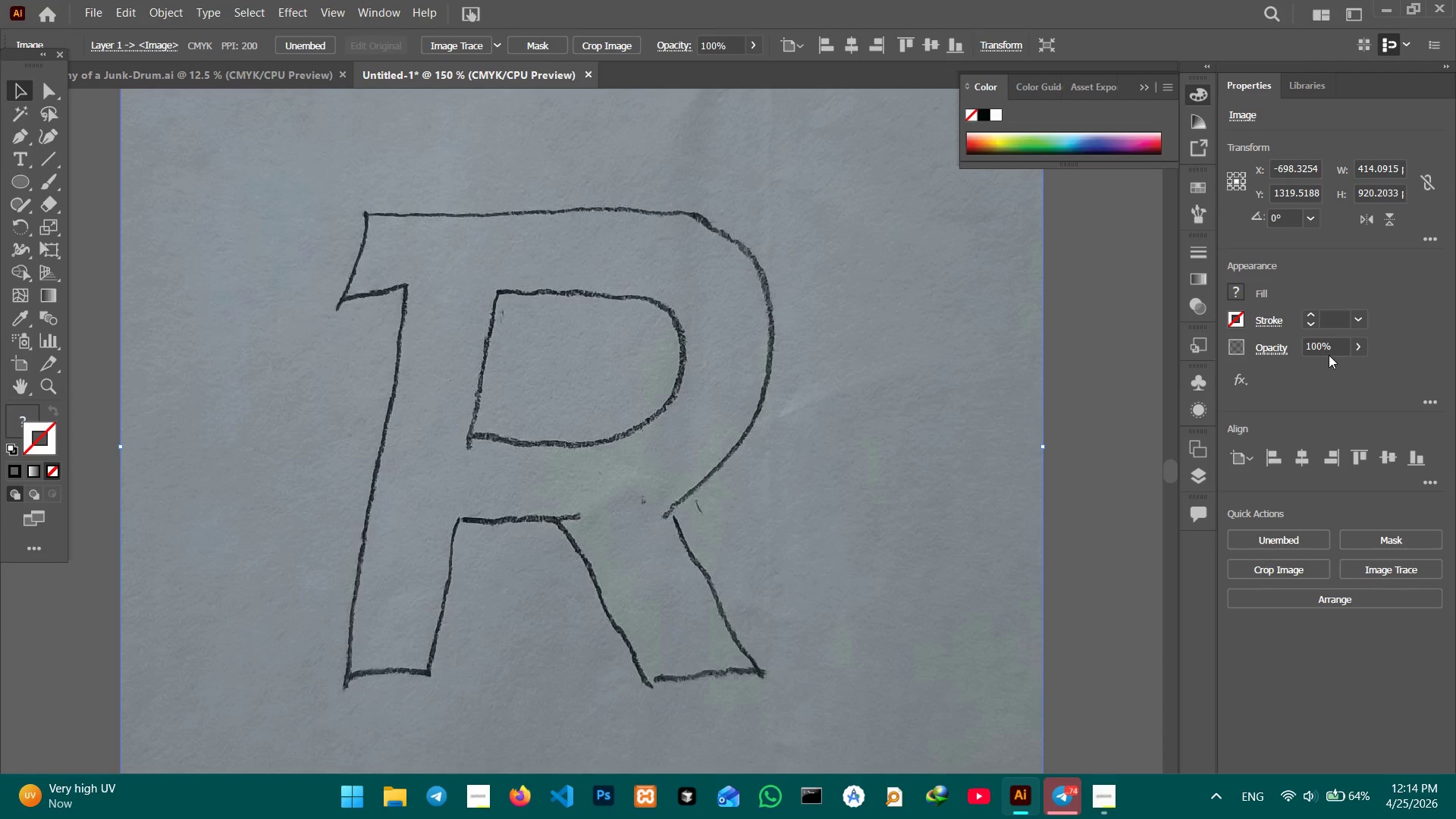 
left_click_drag(start_coordinate=[1332, 350], to_coordinate=[1265, 347])
 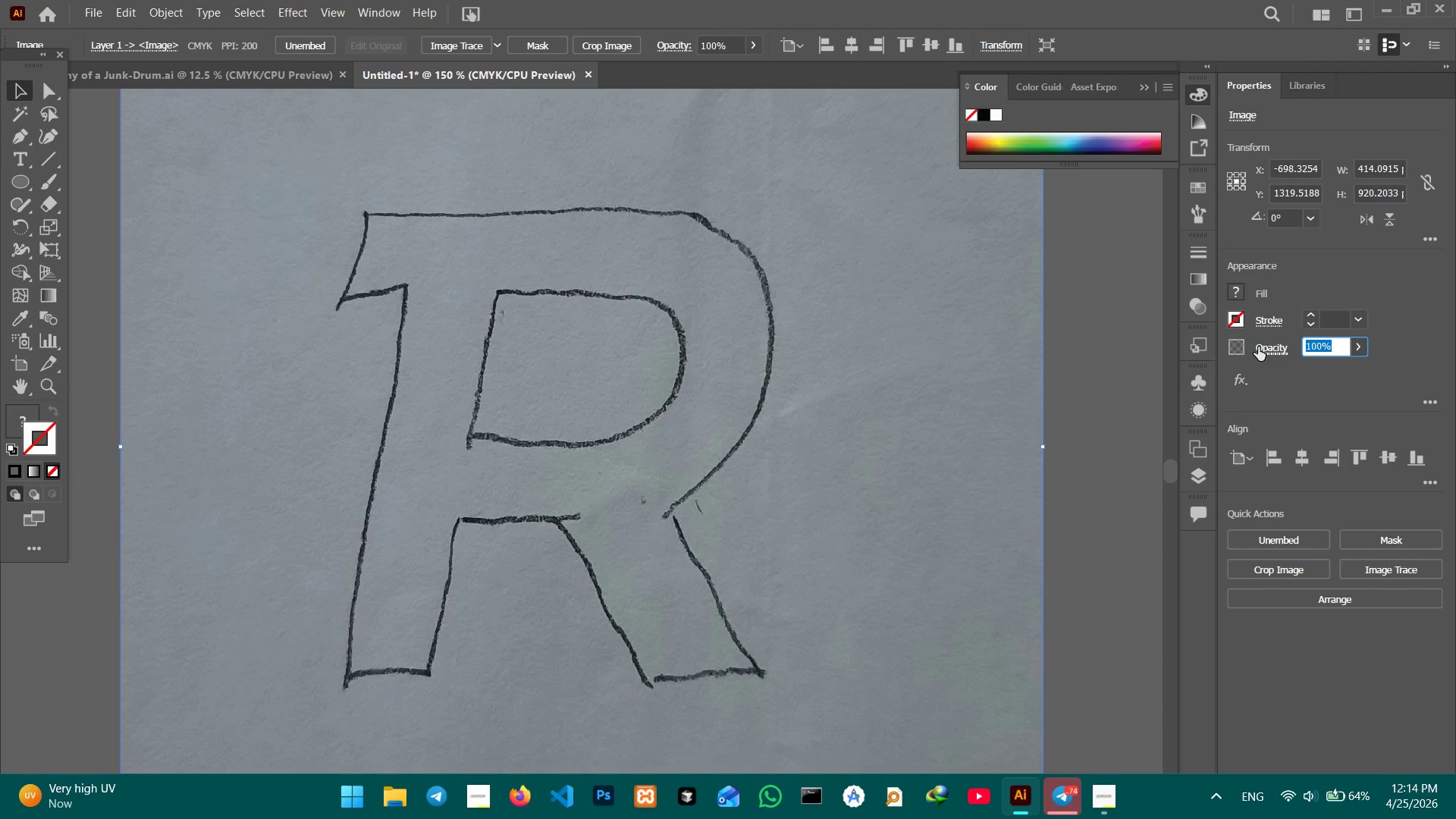 
key(Numpad5)
 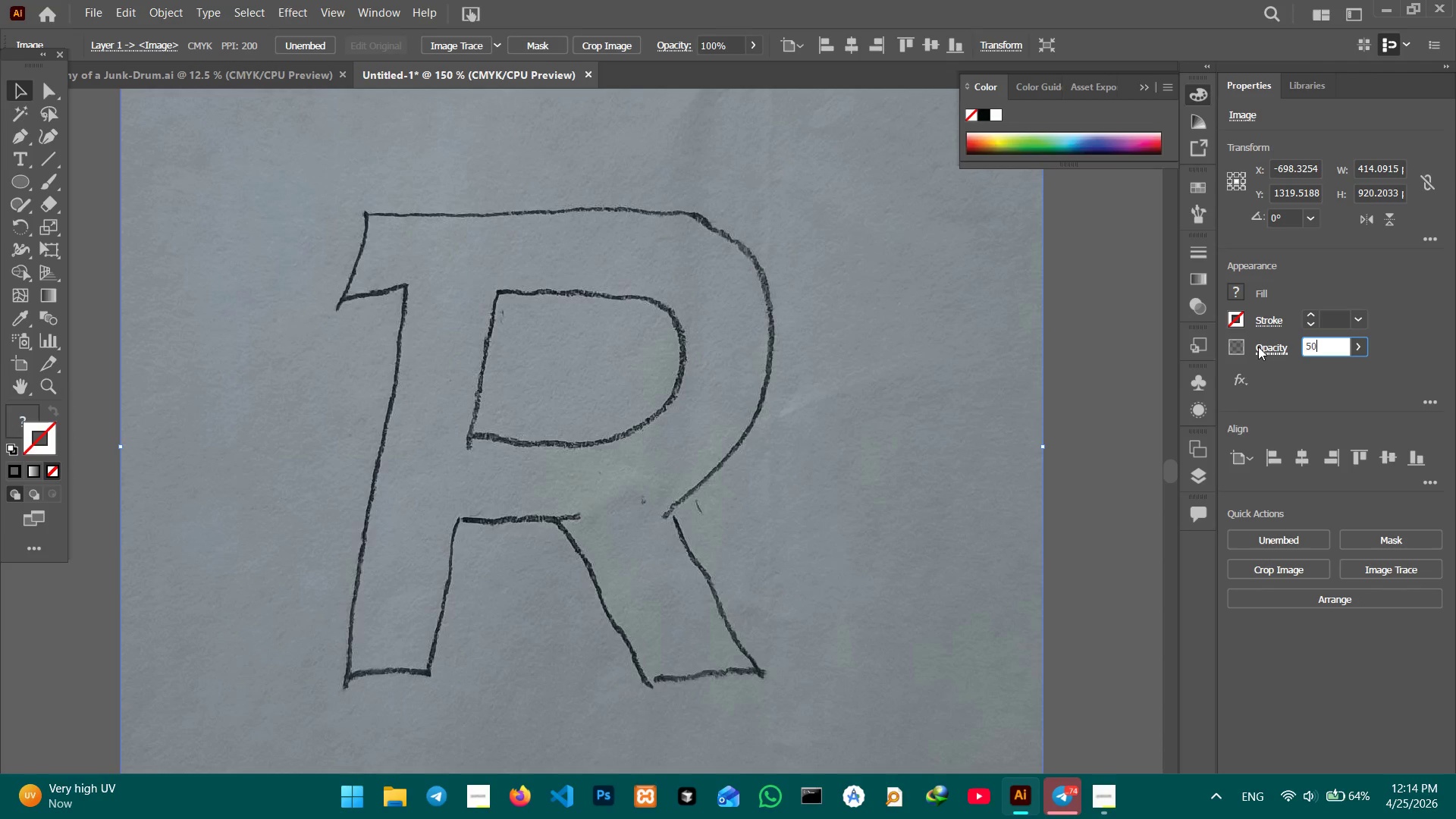 
key(Numpad0)
 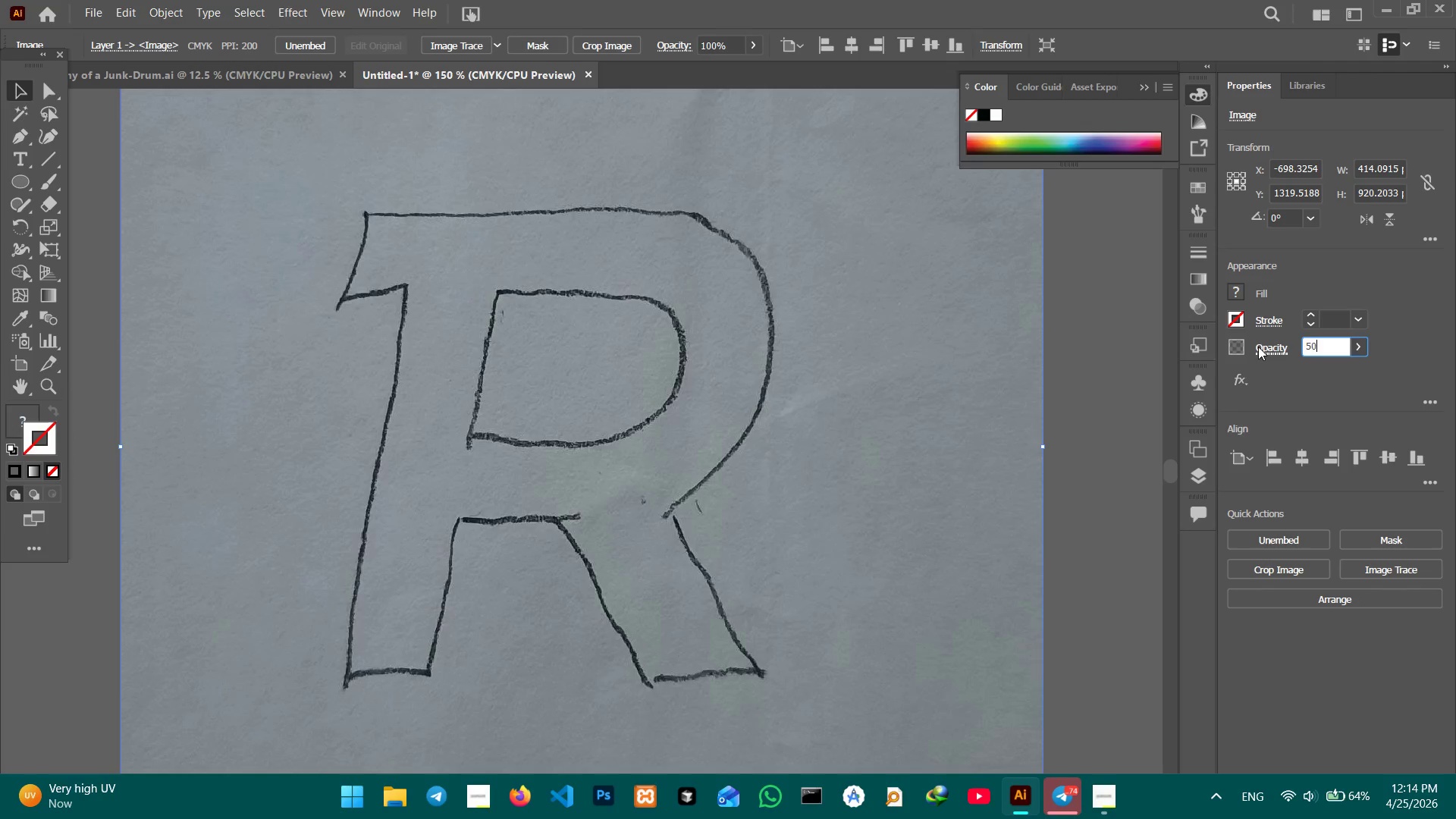 
key(Enter)
 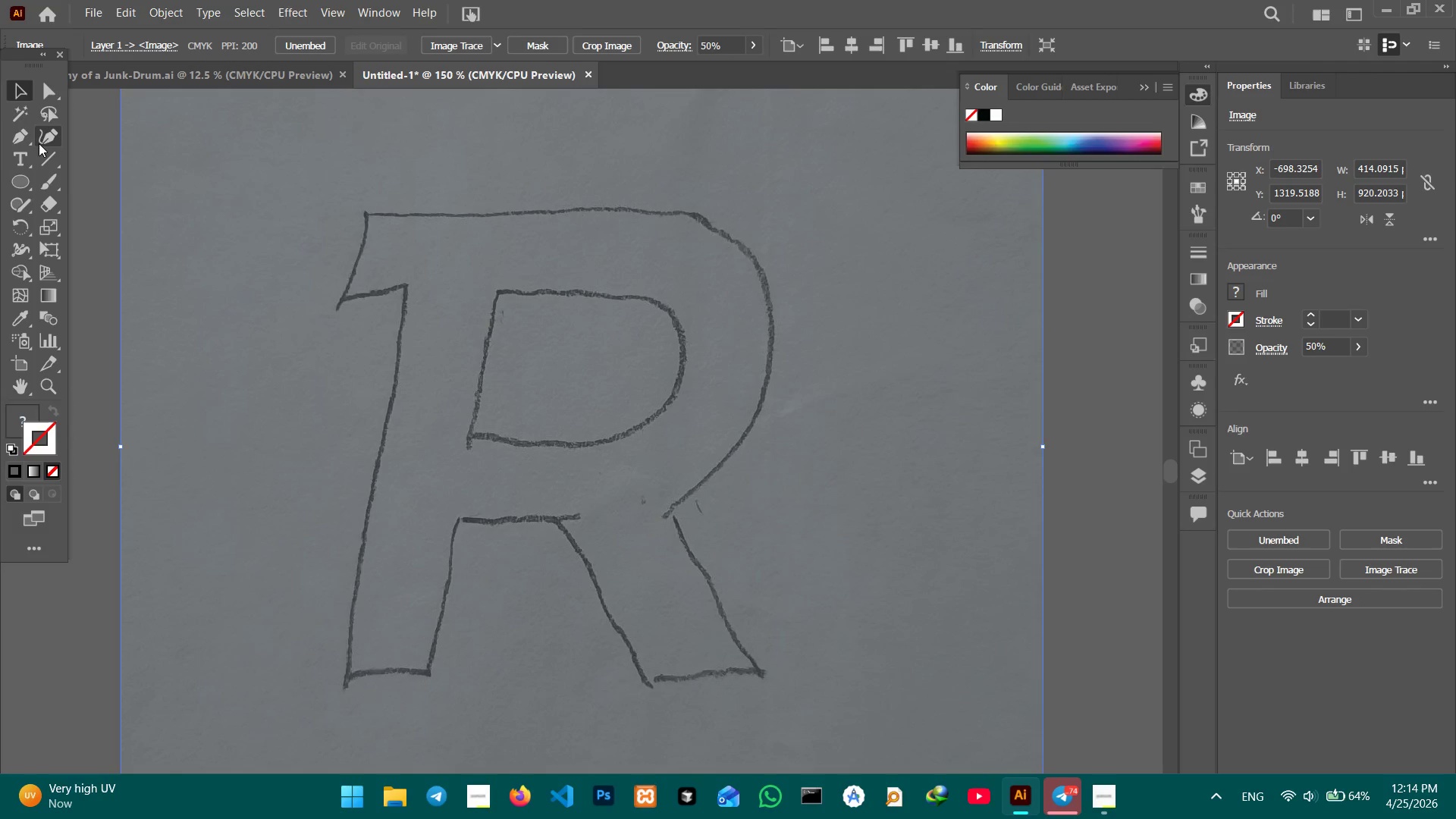 
double_click([19, 139])
 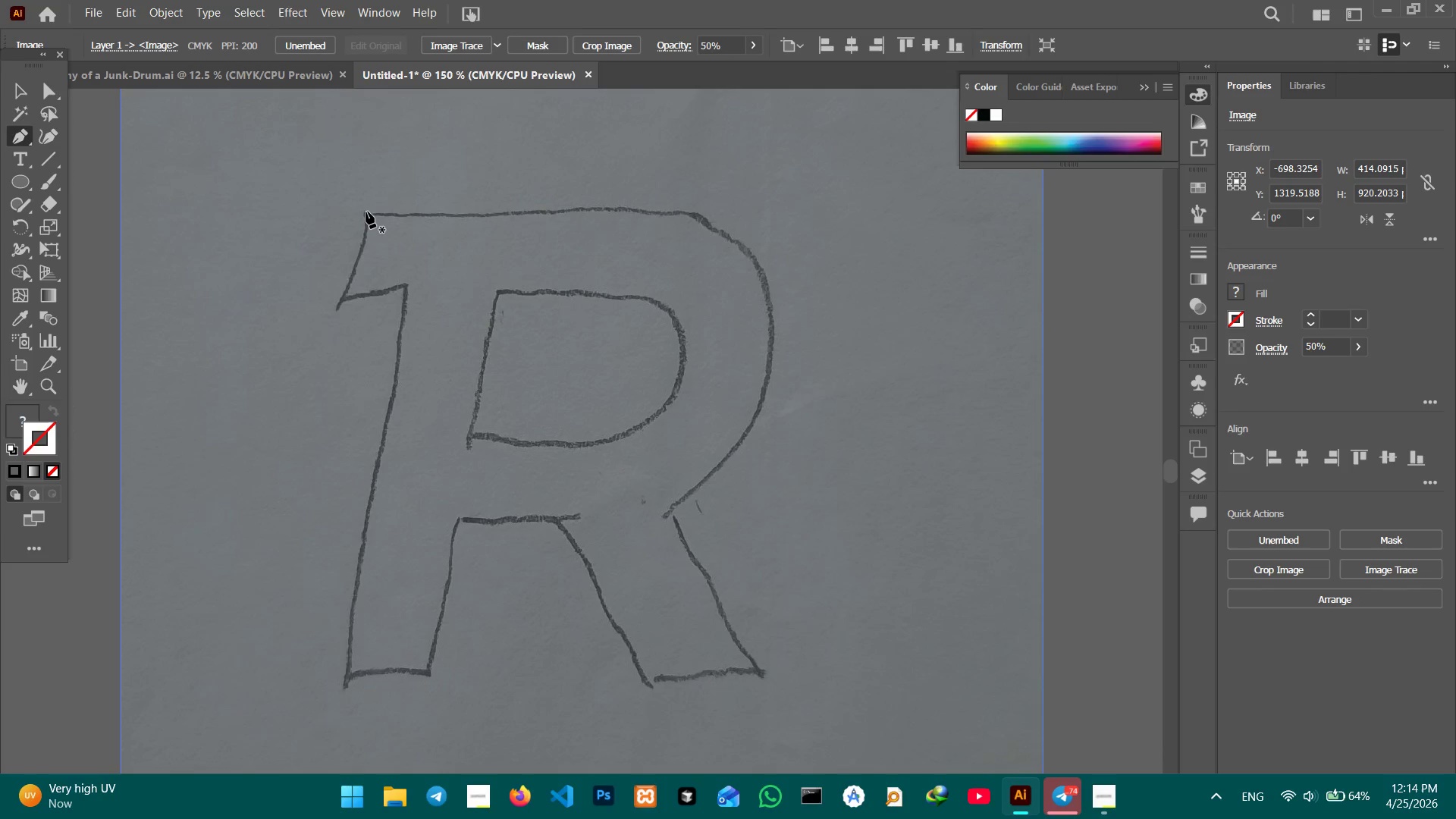 
left_click([366, 213])
 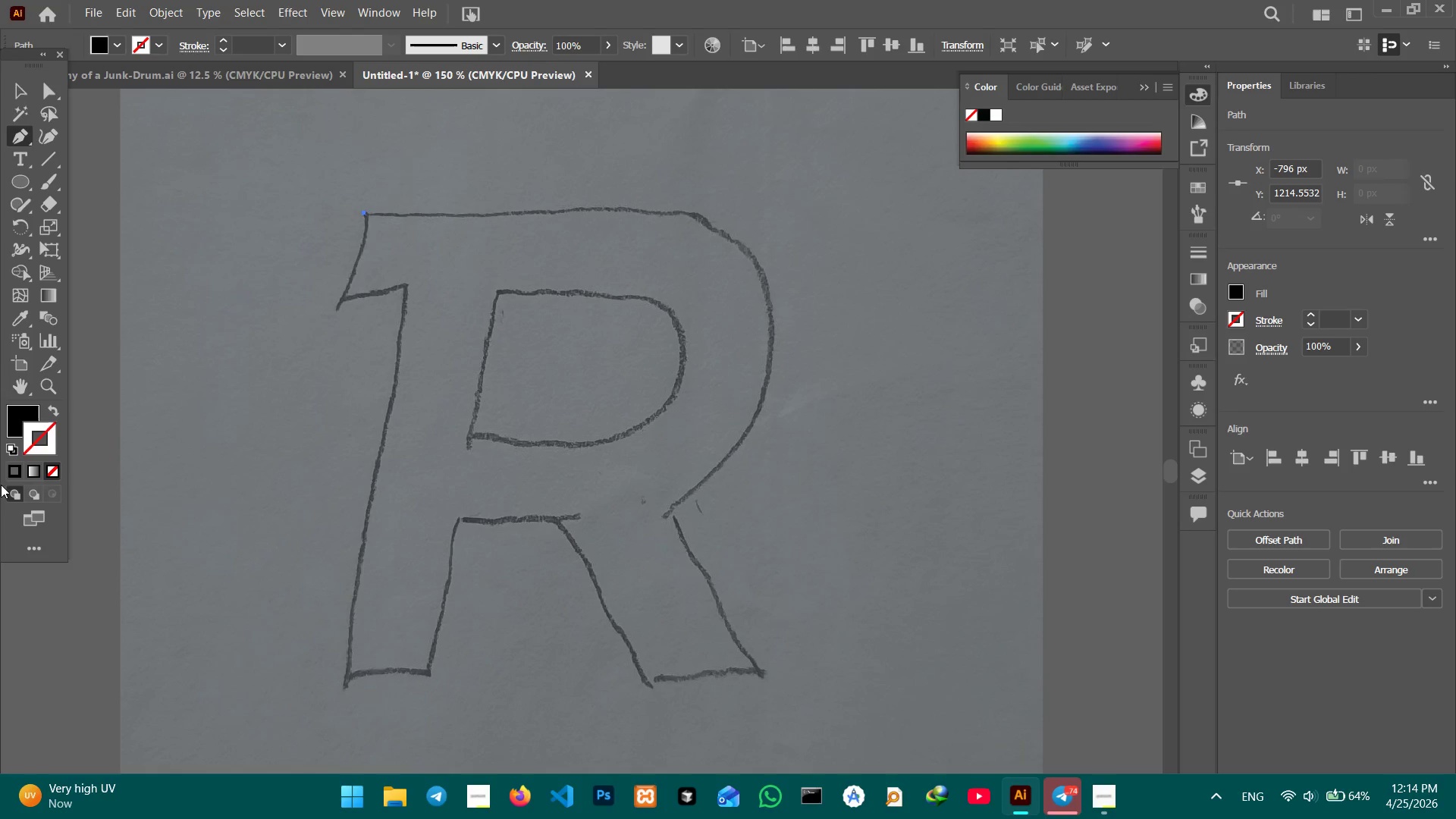 
left_click([10, 474])
 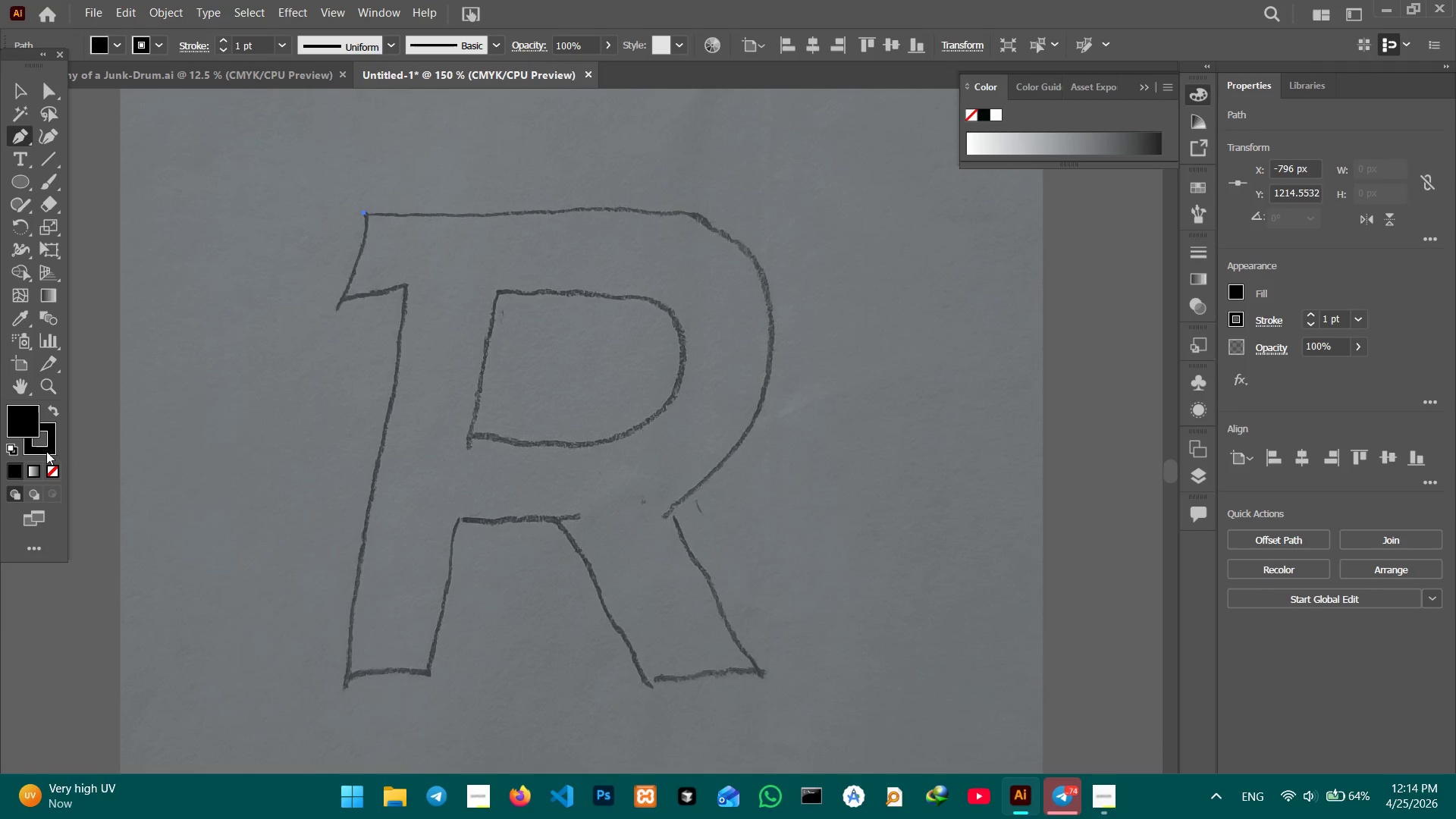 
double_click([52, 469])
 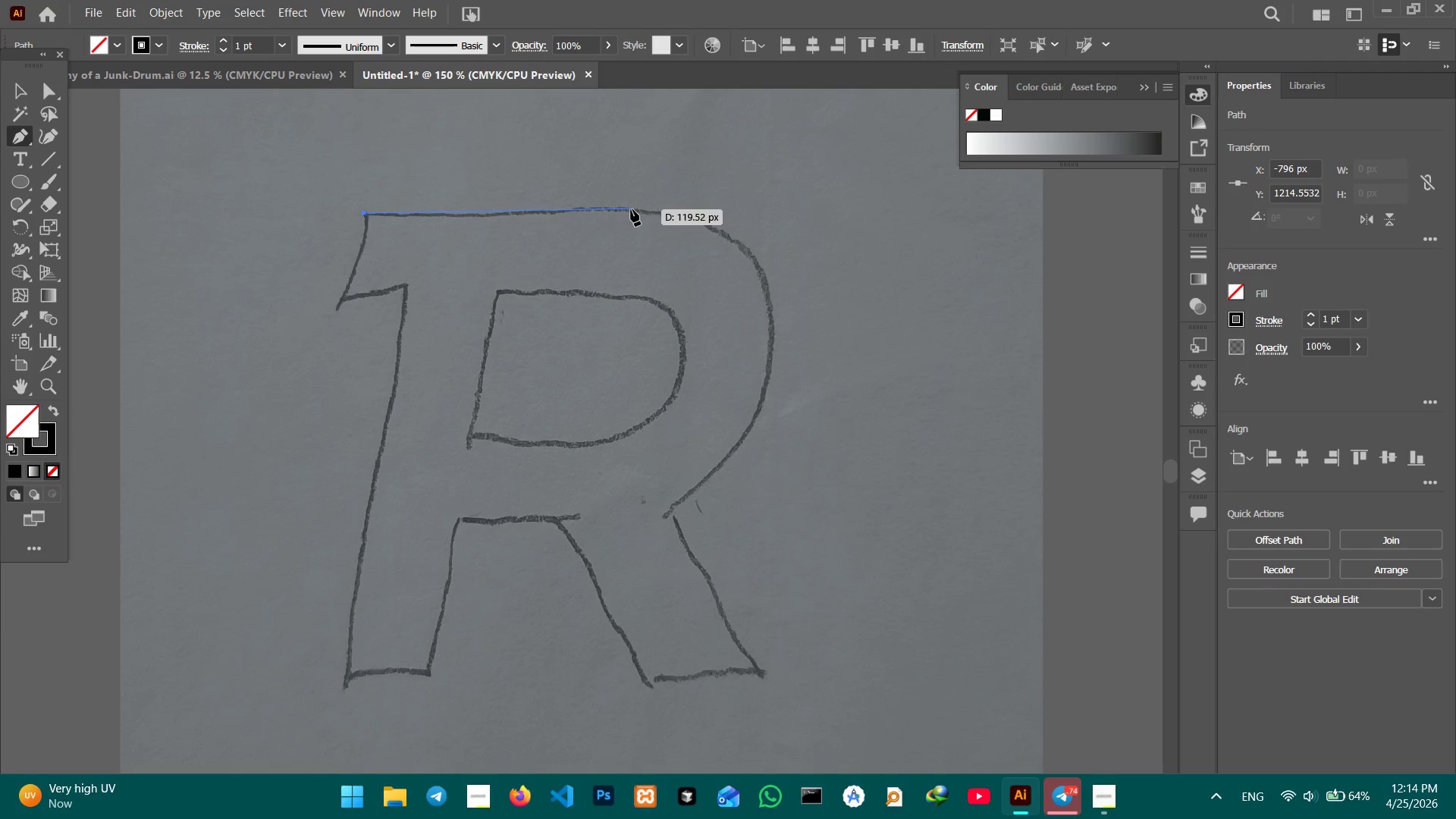 
left_click([631, 211])
 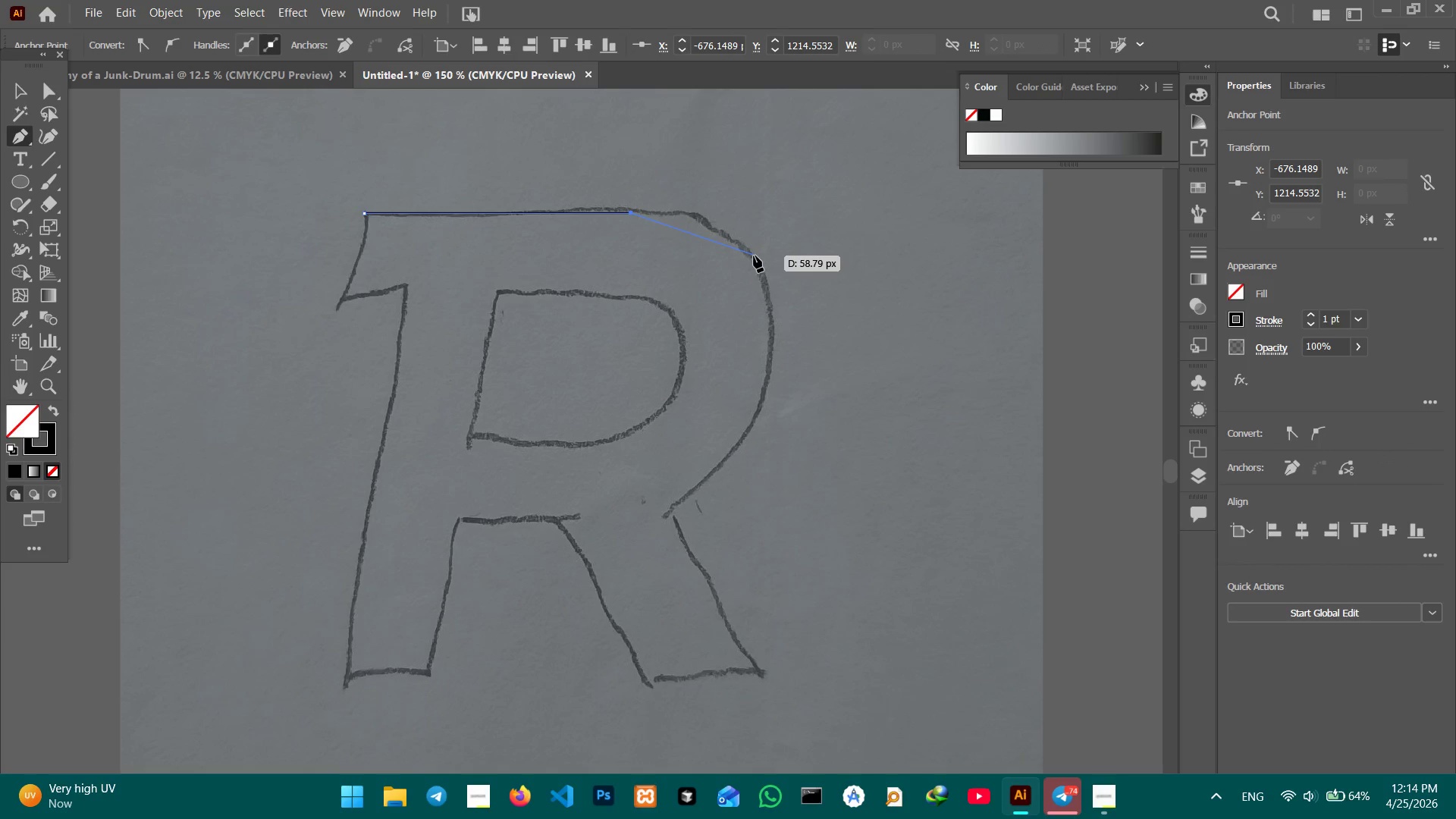 
left_click([754, 256])
 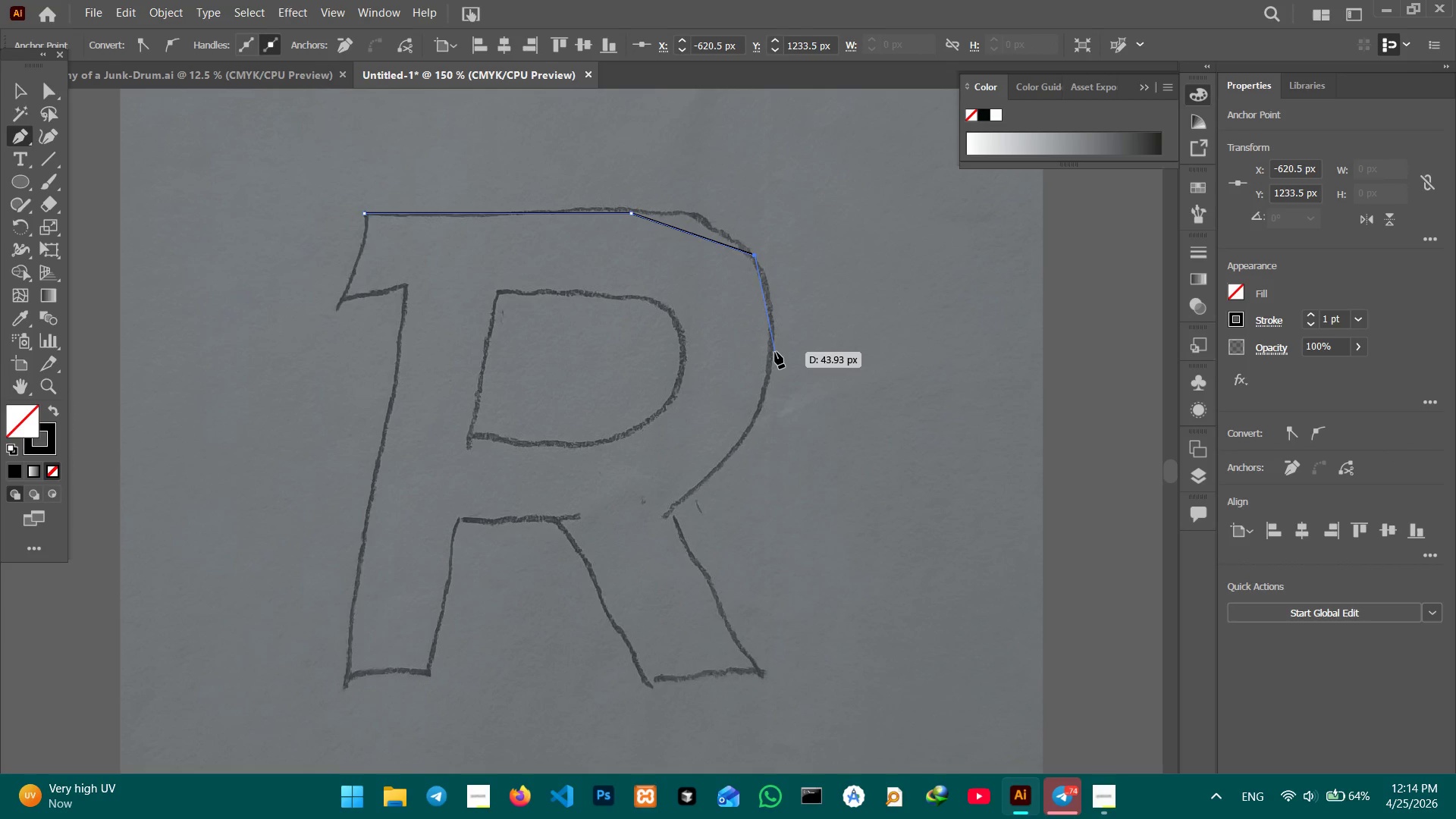 
left_click([775, 352])
 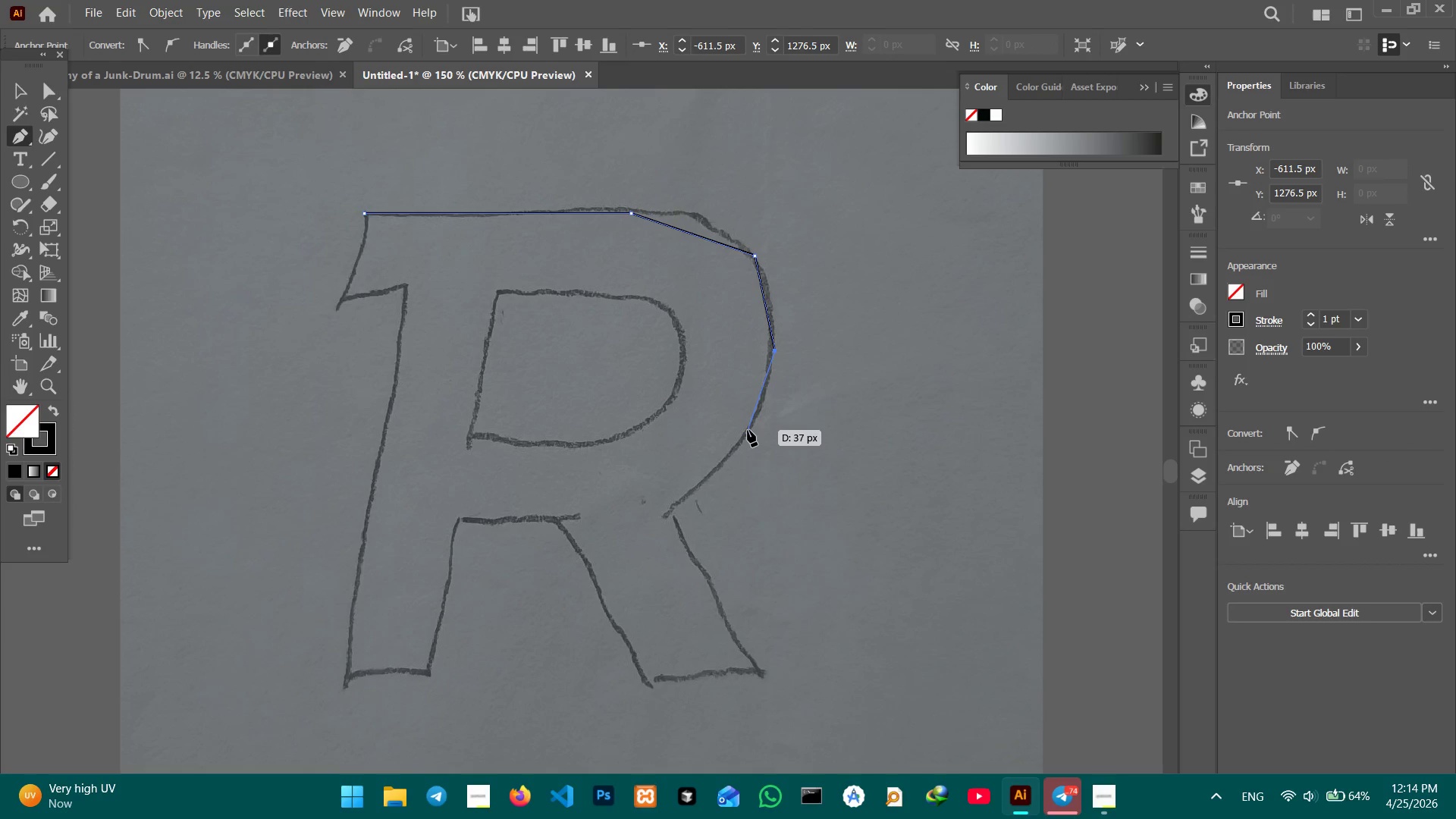 
left_click([748, 431])
 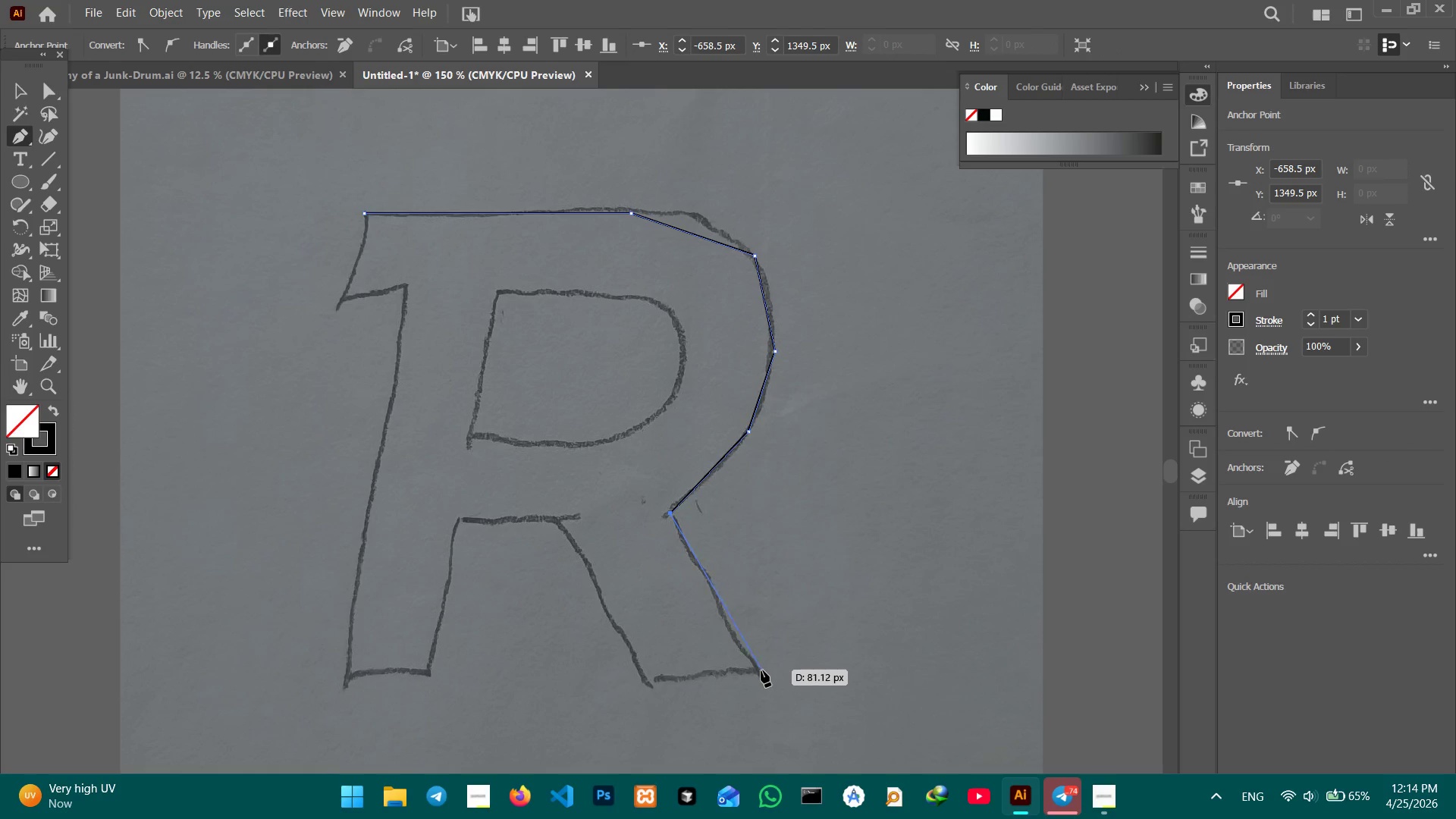 
left_click([764, 675])
 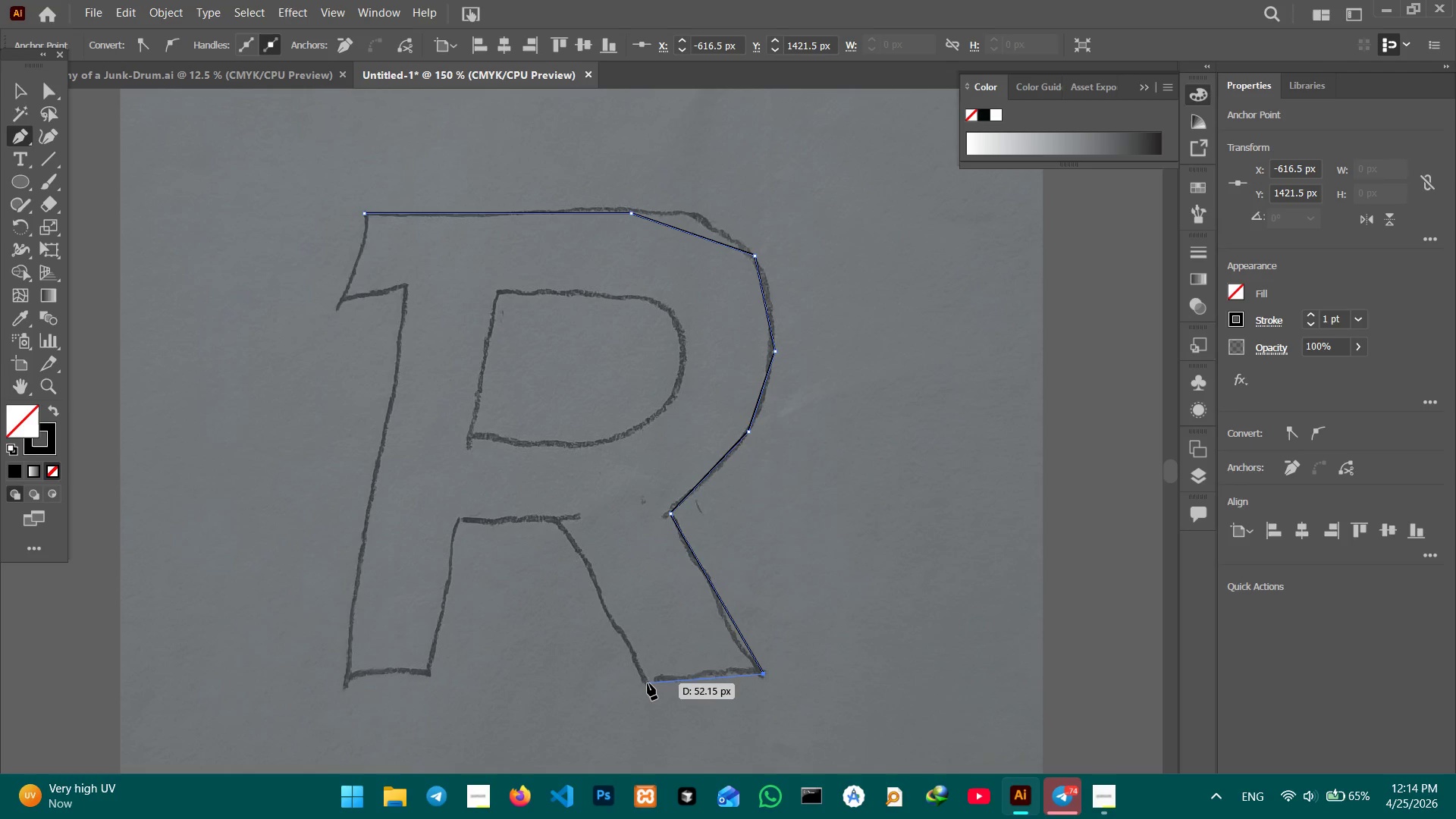 
left_click([647, 683])
 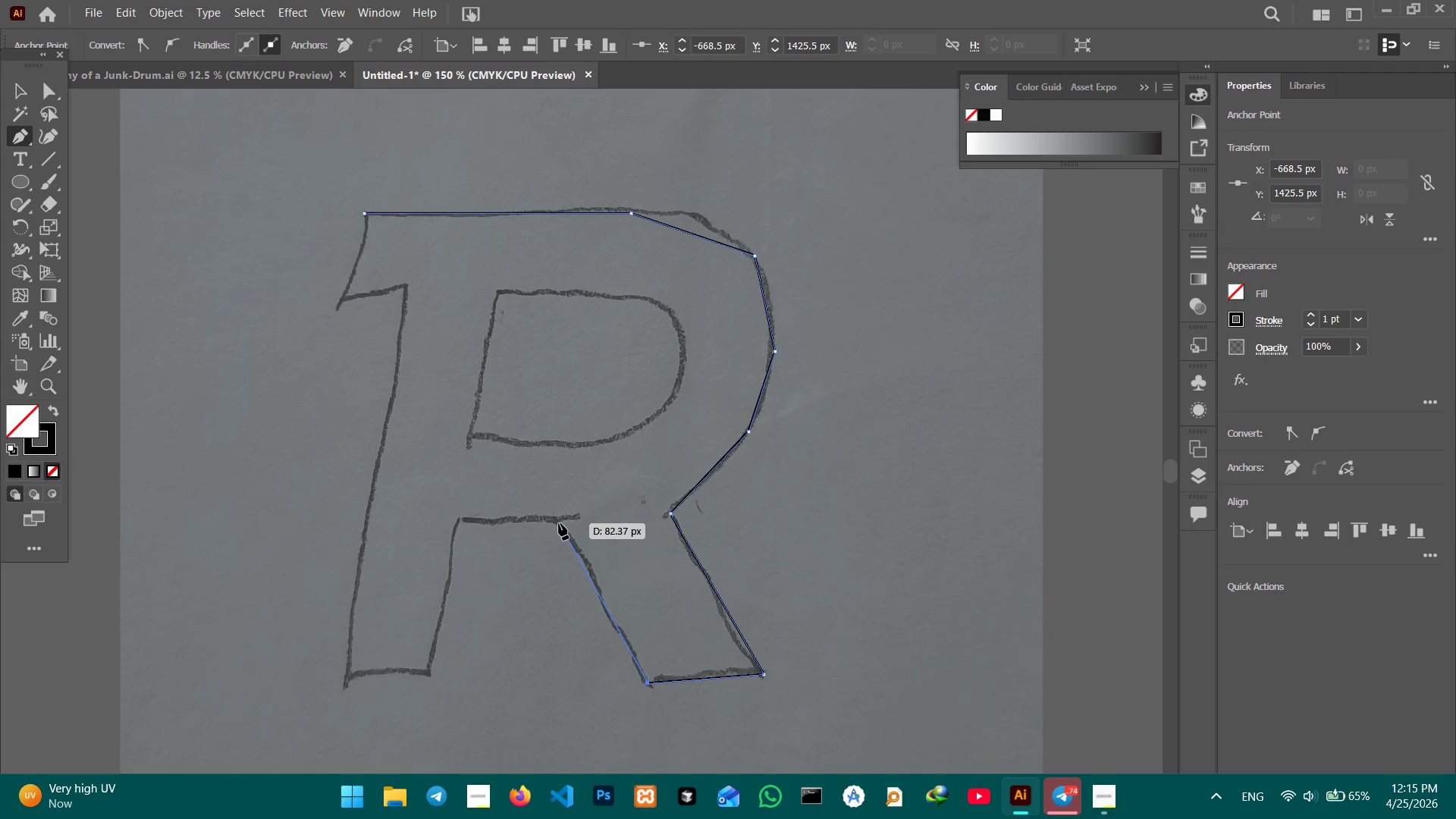 
left_click([559, 522])
 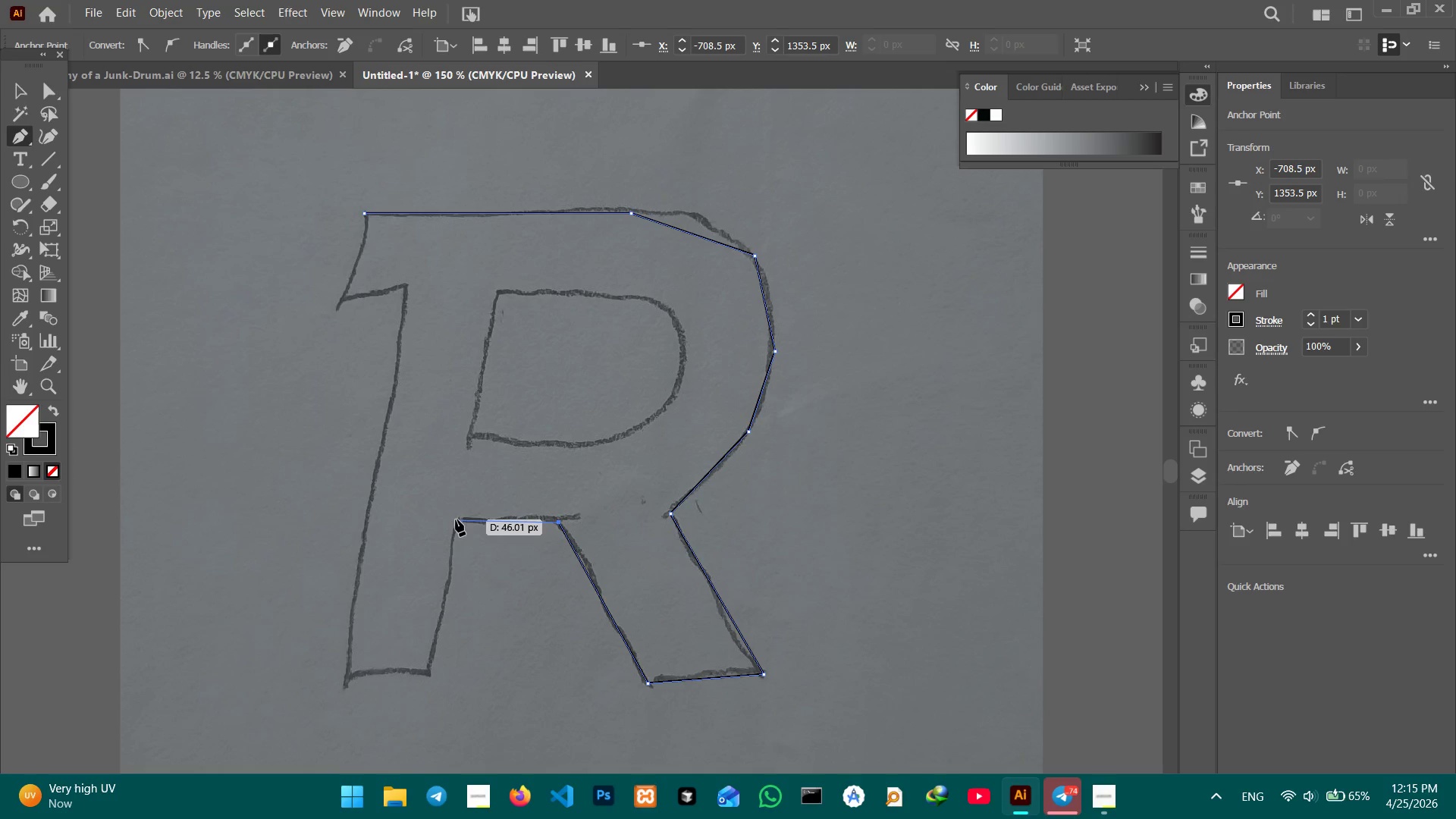 
left_click([456, 519])
 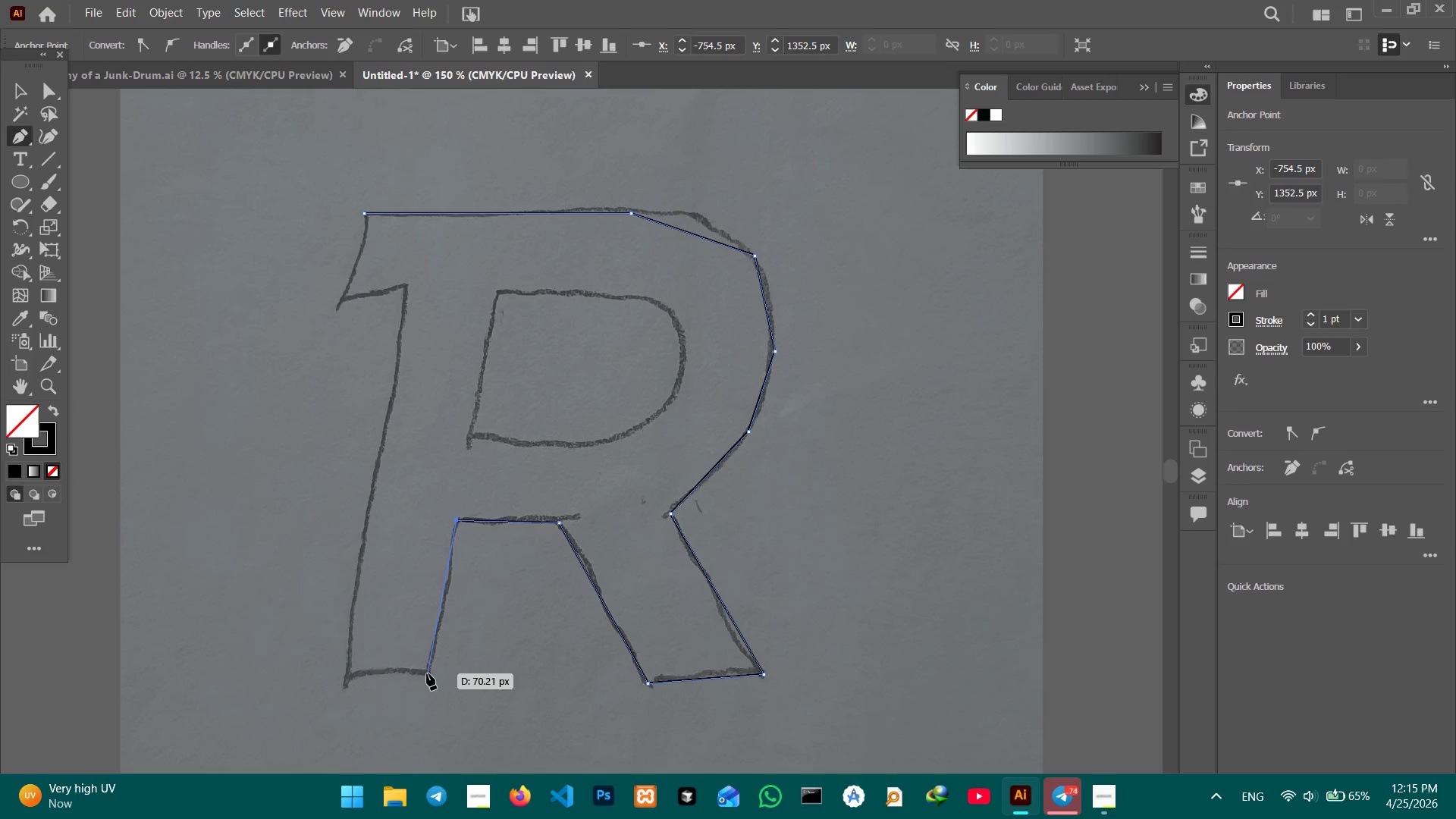 
left_click([427, 673])
 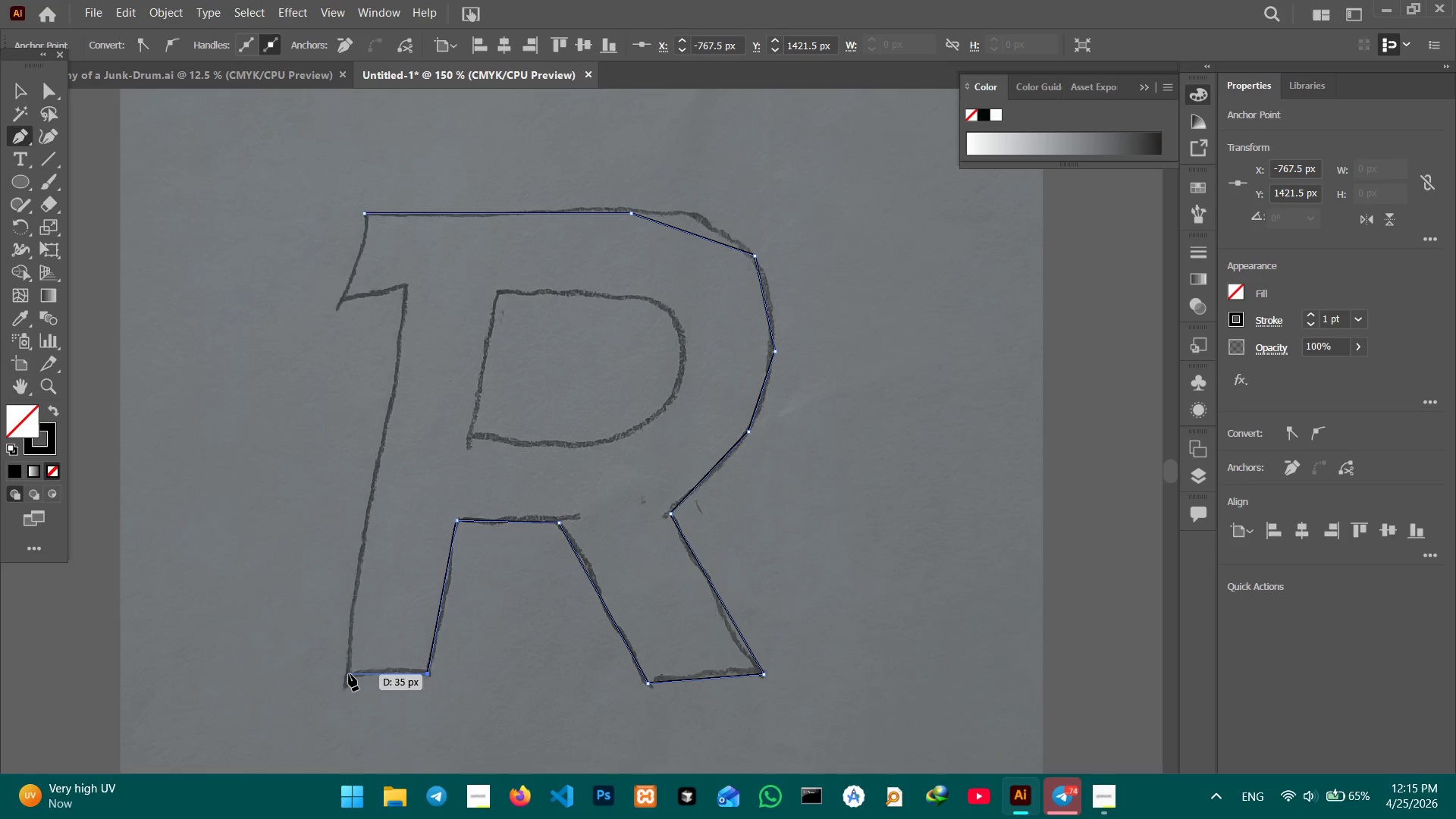 
left_click([349, 674])
 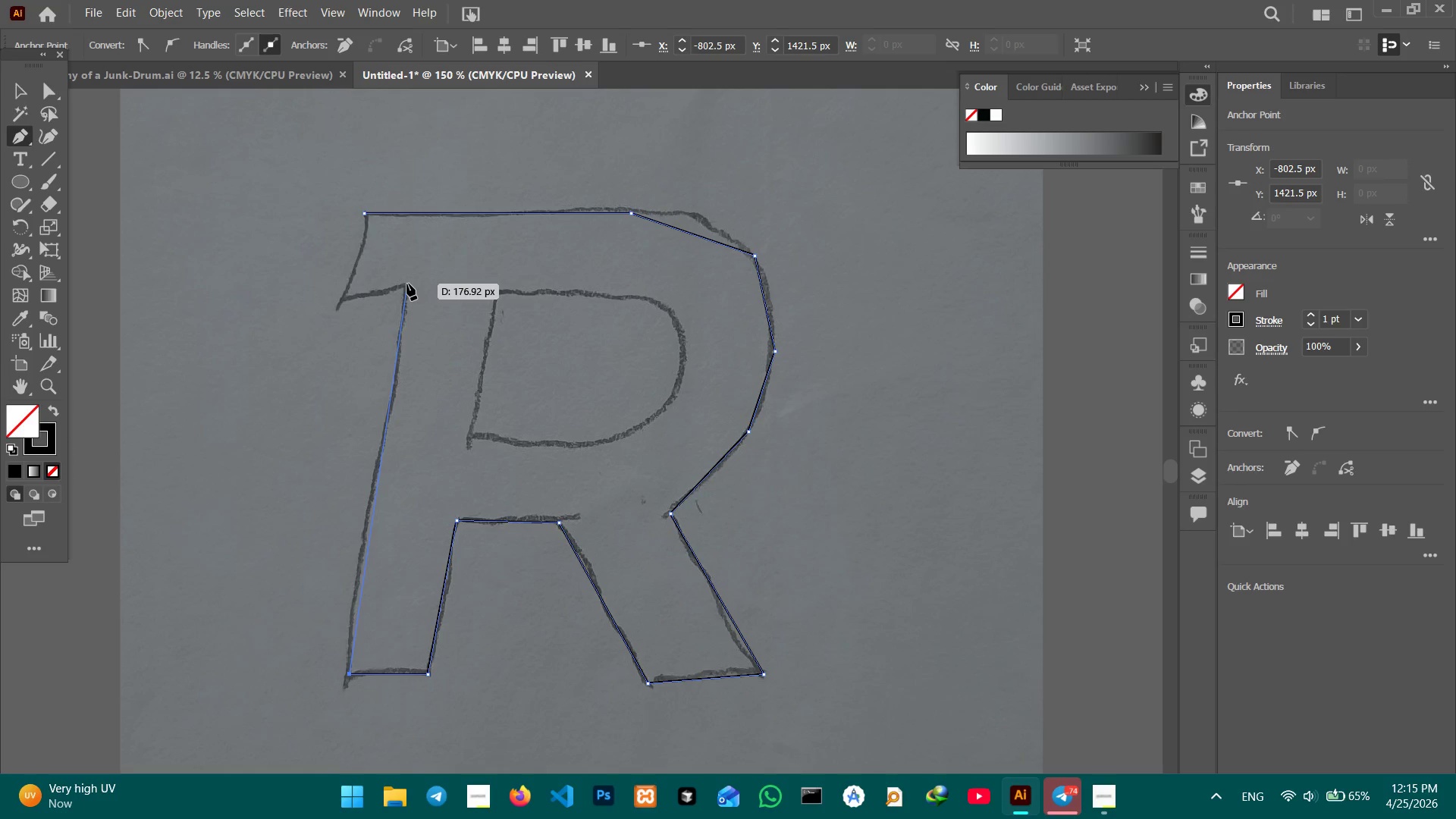 
left_click([404, 285])
 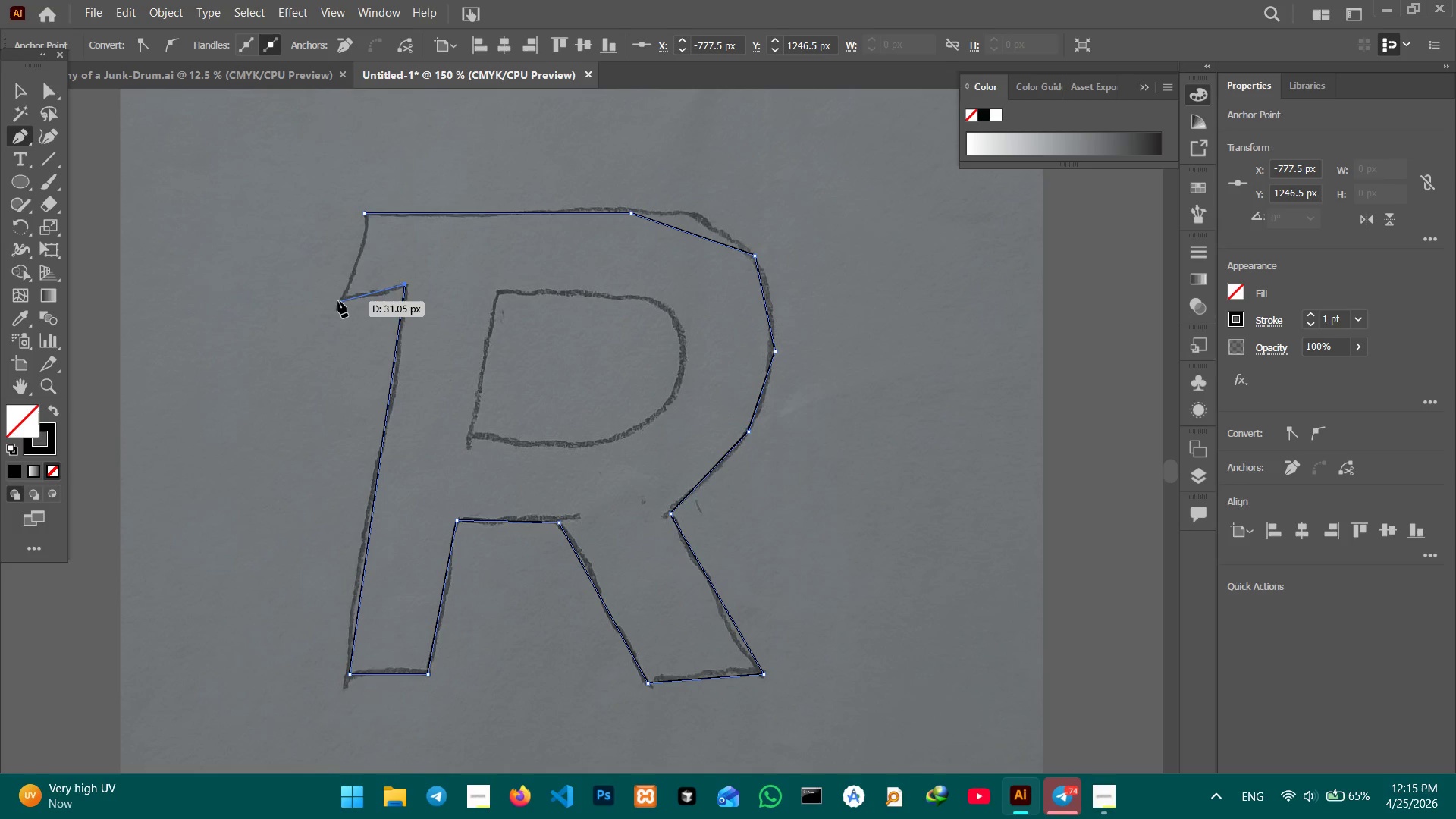 
left_click([338, 301])
 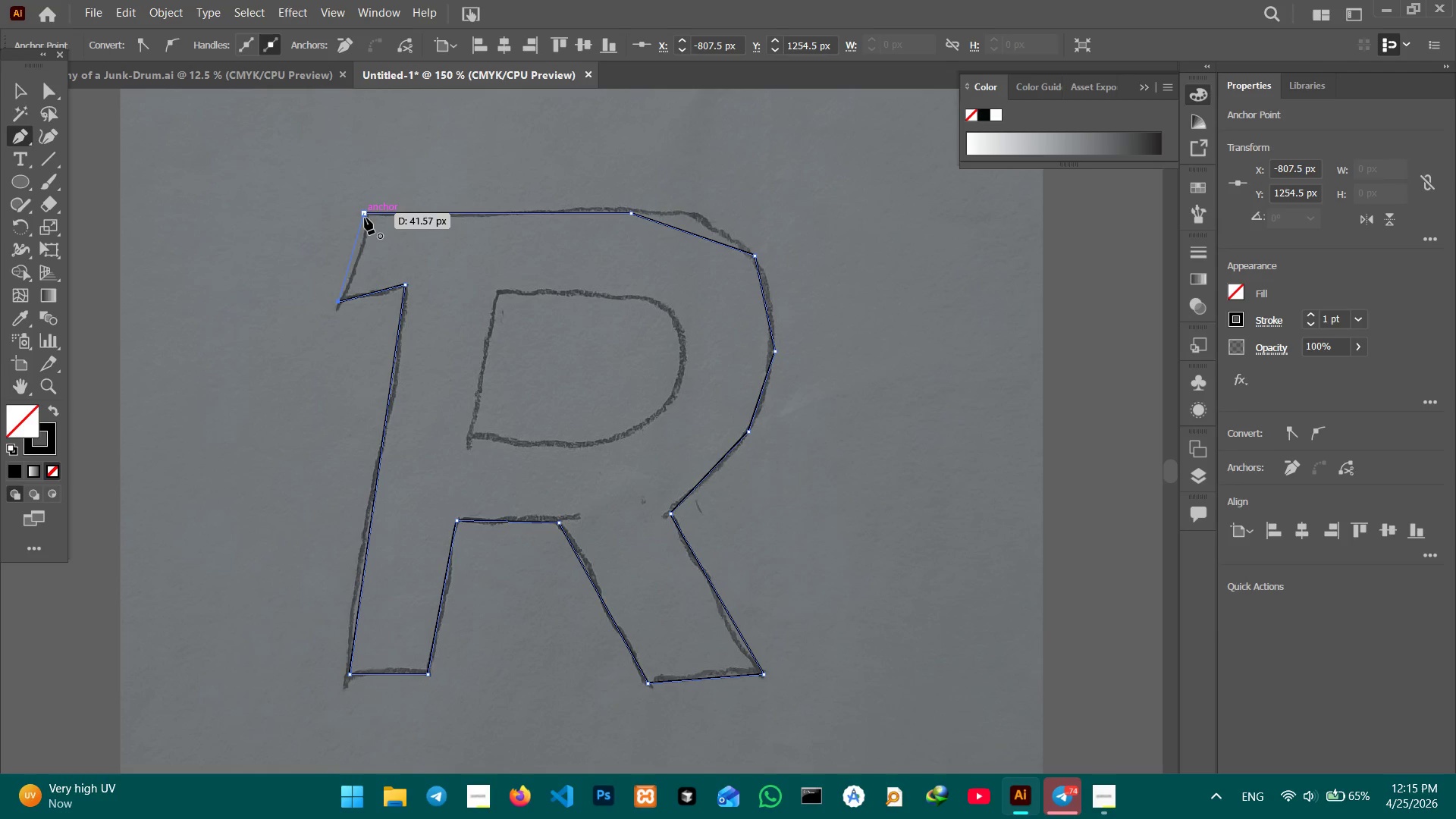 
left_click([365, 218])
 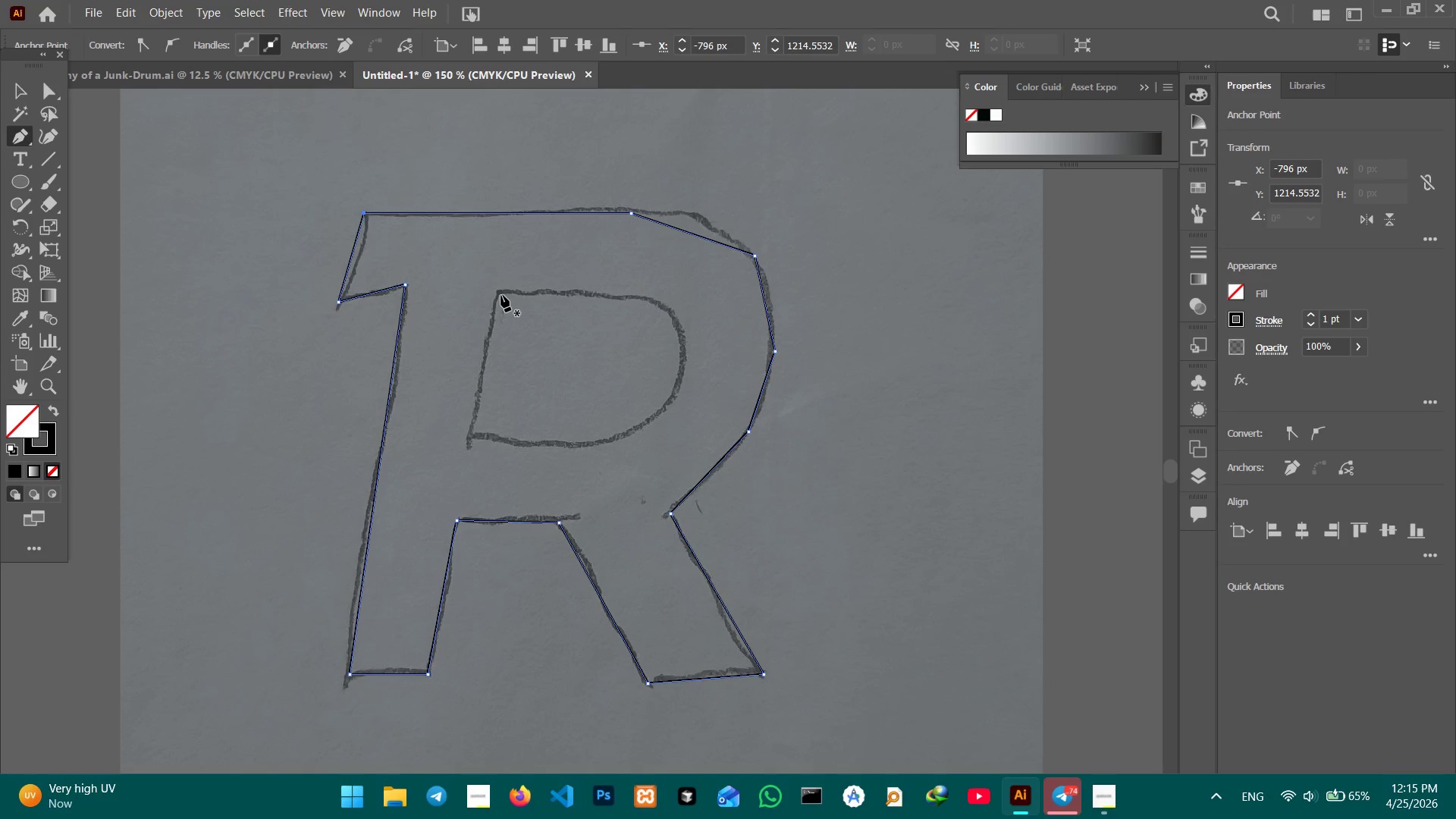 
left_click([496, 292])
 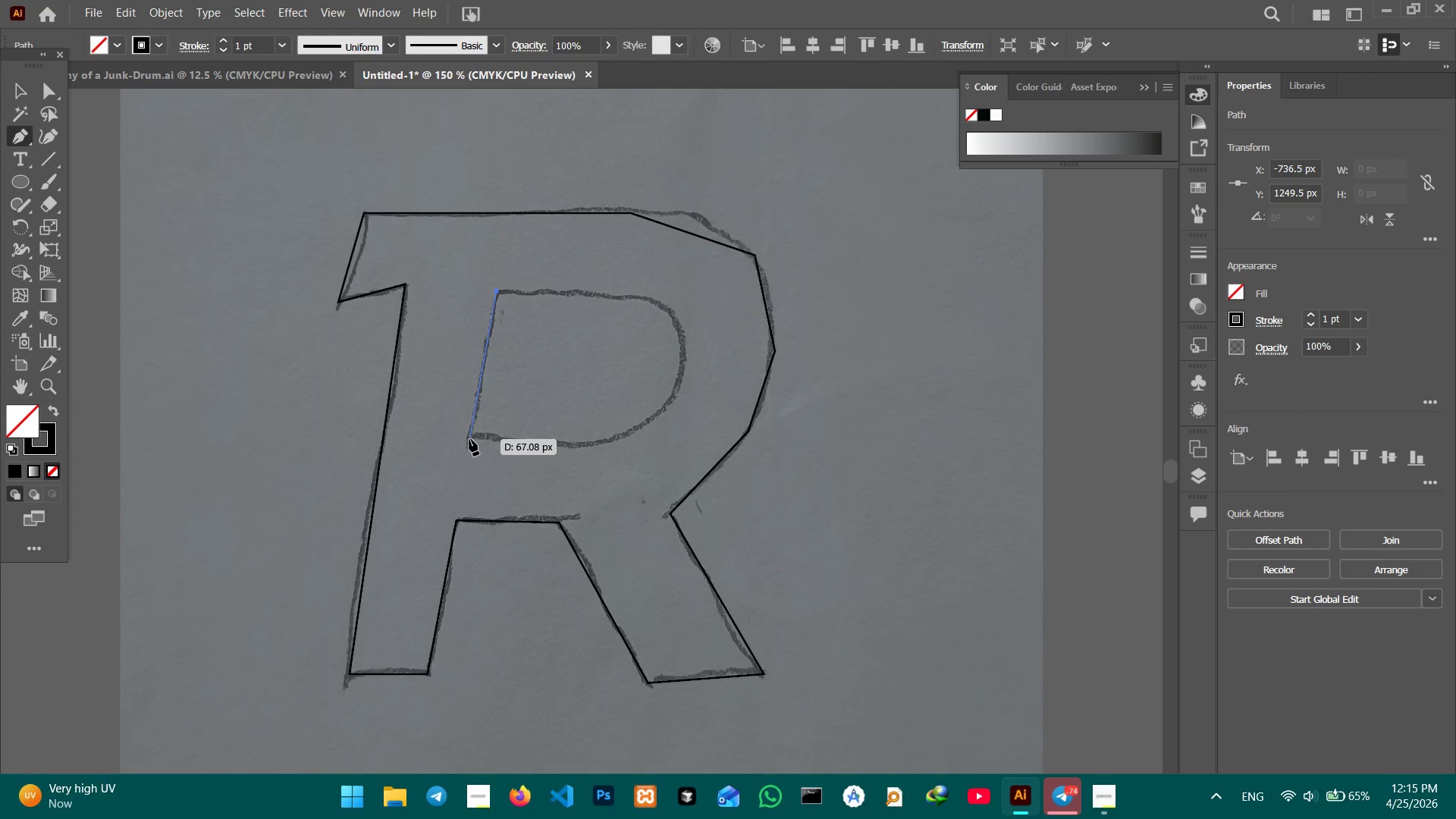 
left_click([466, 441])
 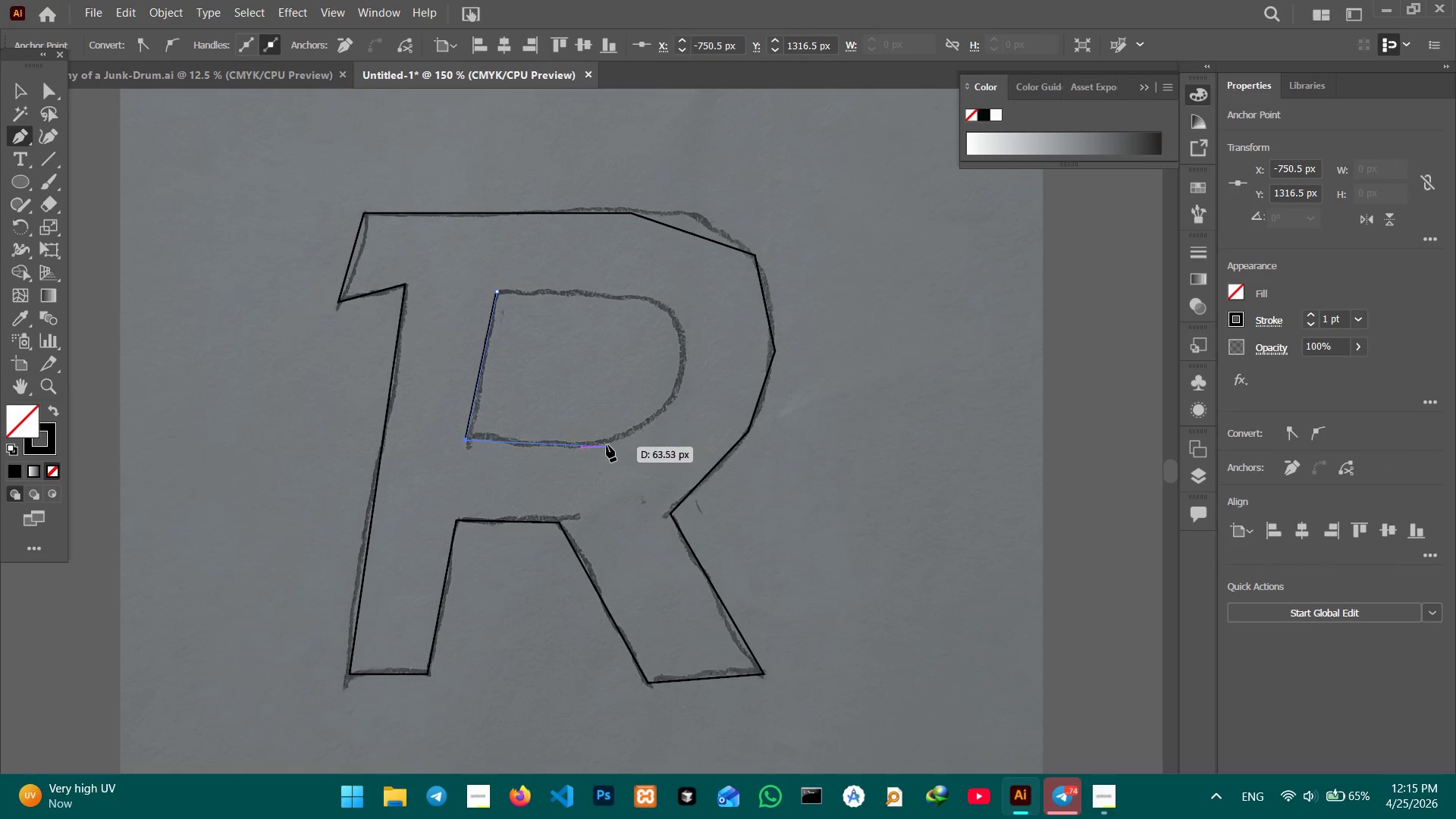 
left_click([603, 445])
 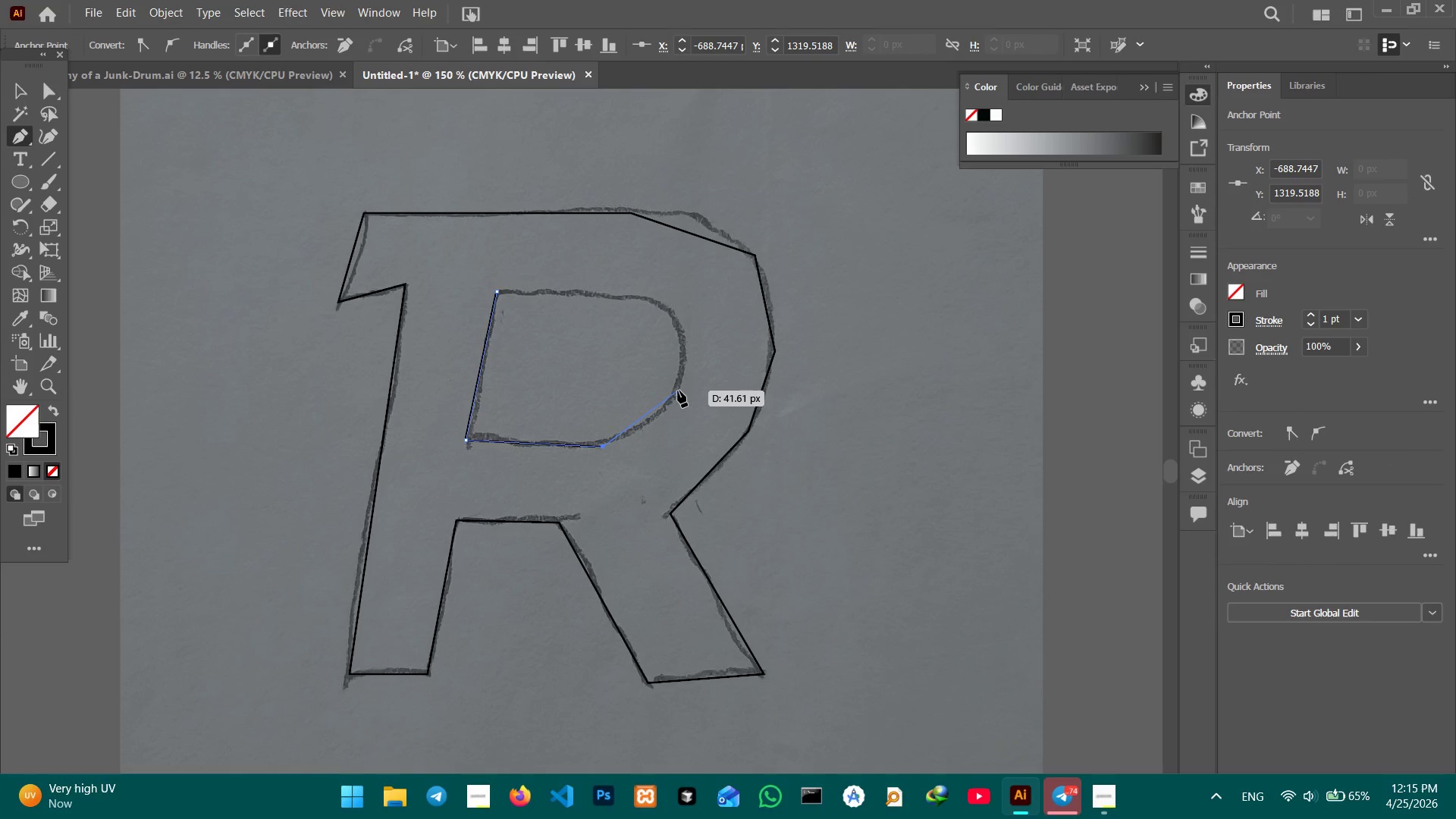 
left_click([678, 391])
 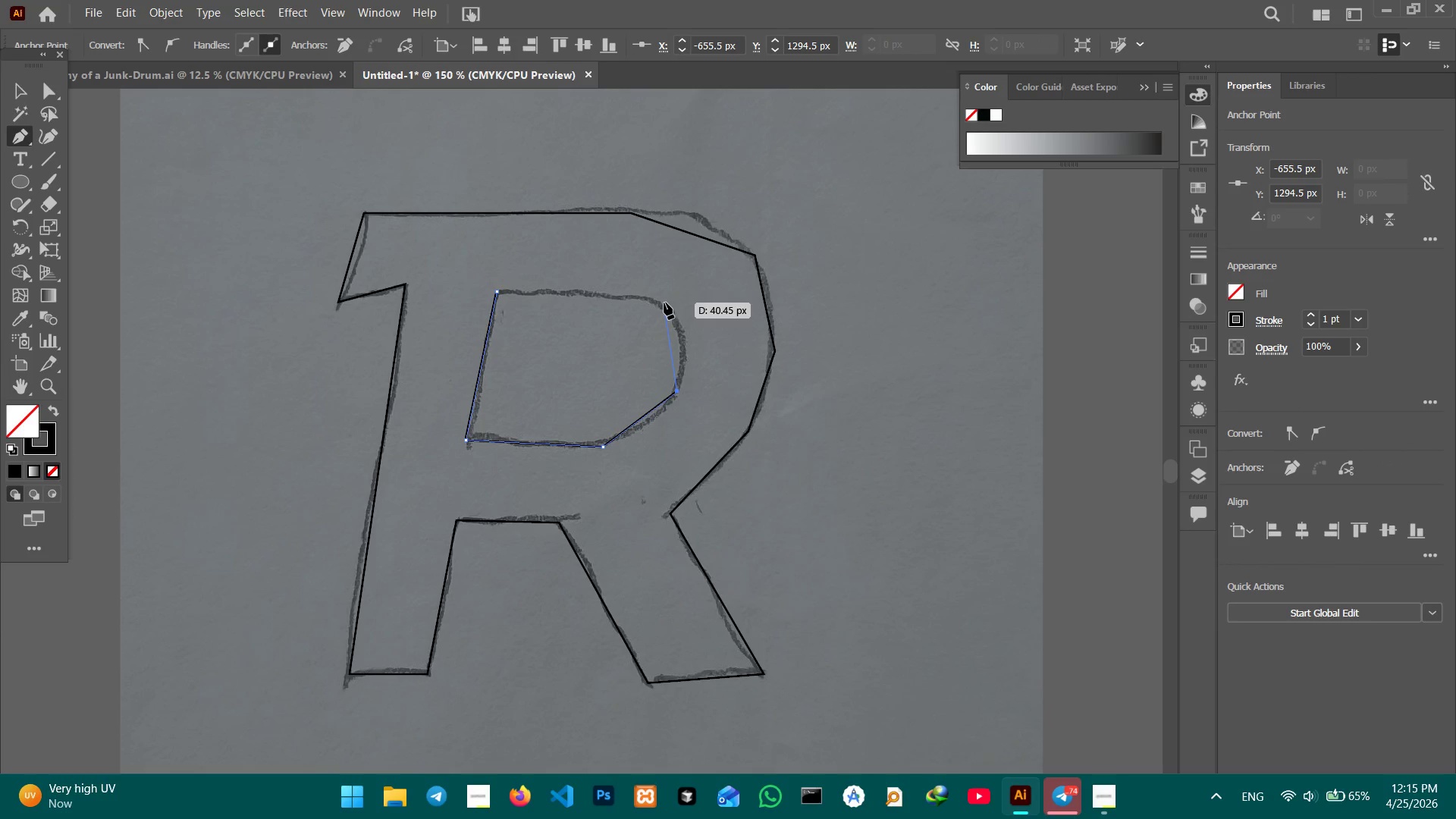 
left_click([661, 303])
 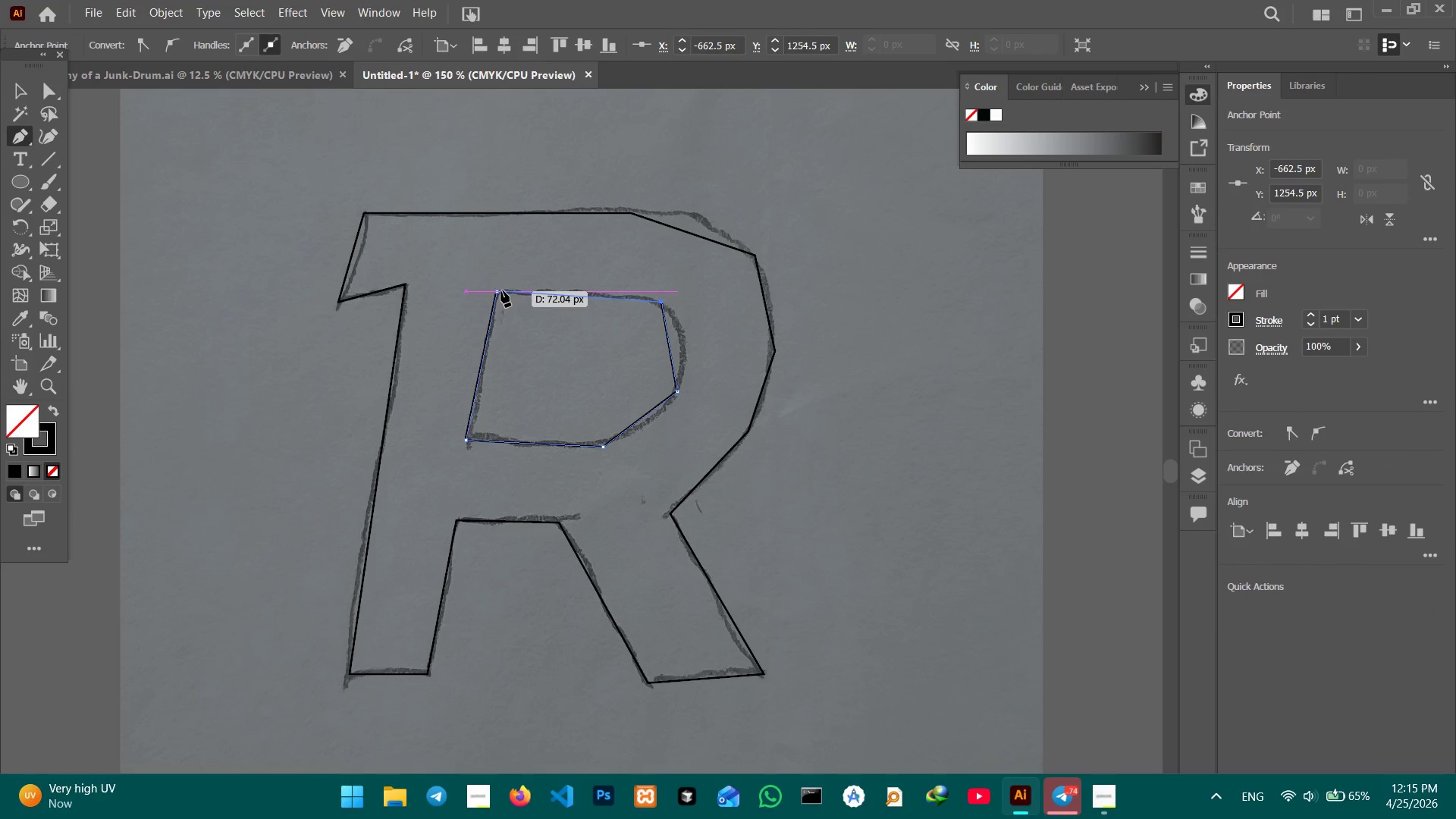 
left_click([499, 291])
 